 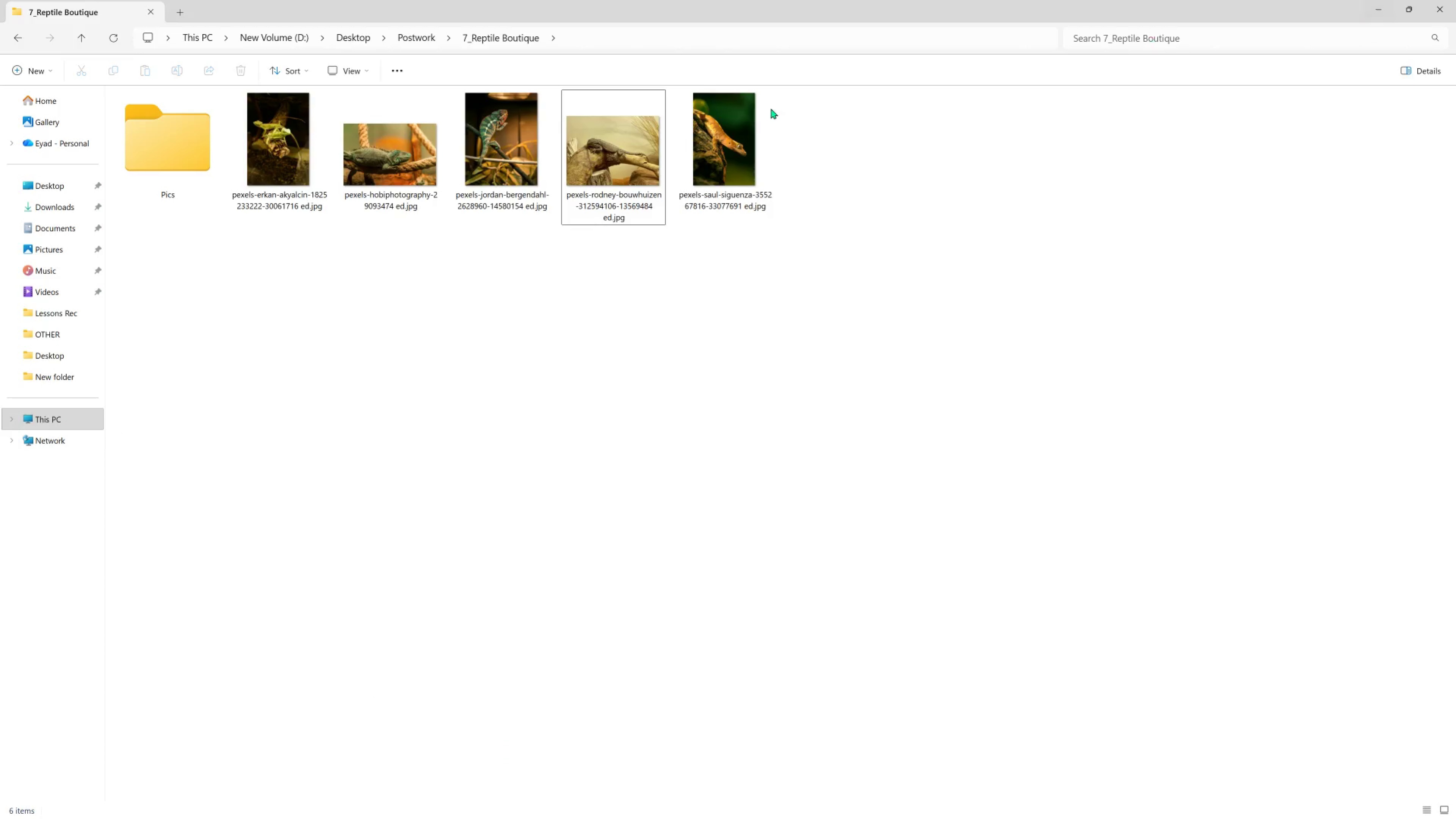 
left_click_drag(start_coordinate=[271, 143], to_coordinate=[730, 508])
 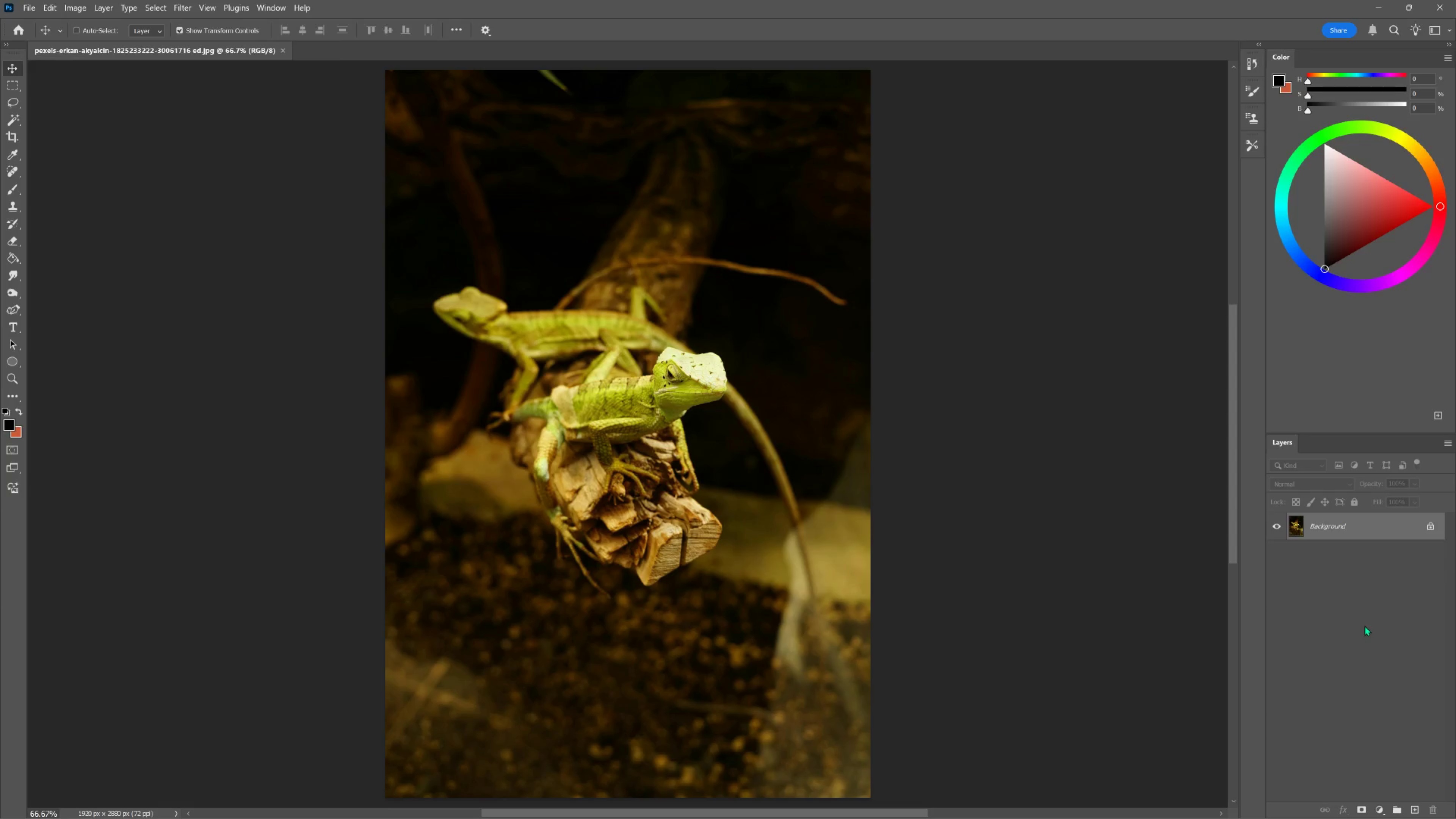 
wait(11.13)
 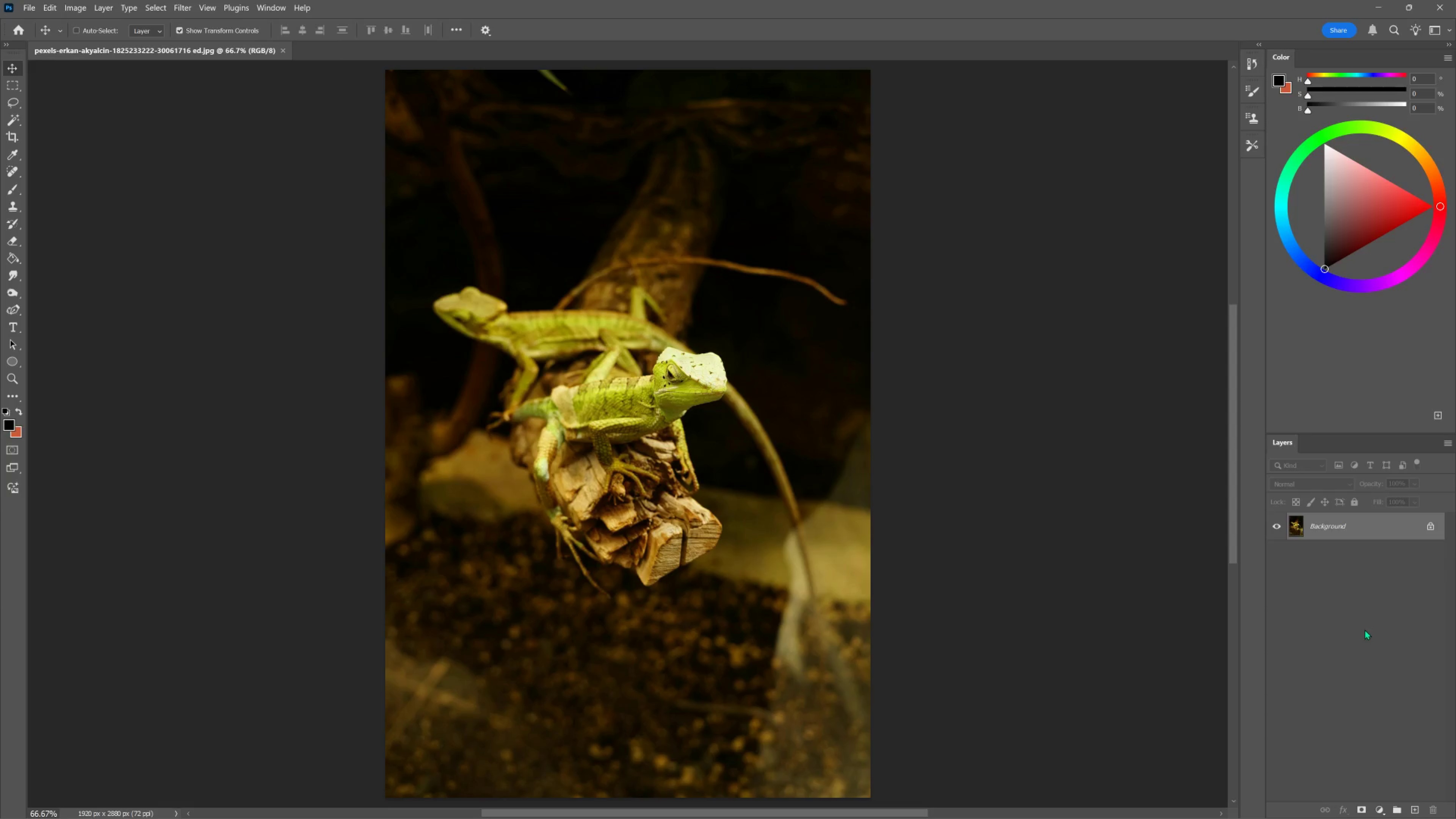 
key(Control+J)
 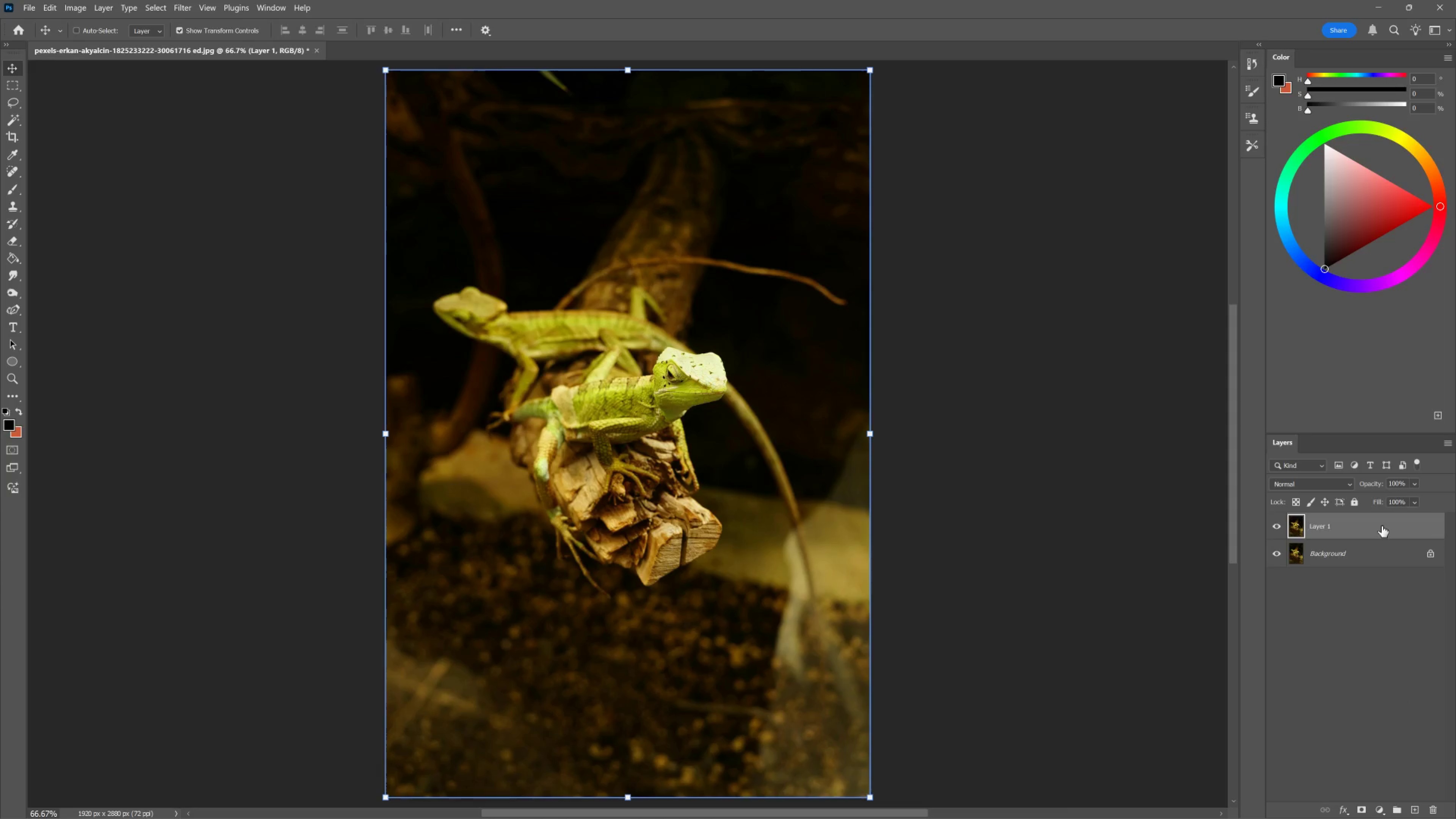 
right_click([1379, 524])
 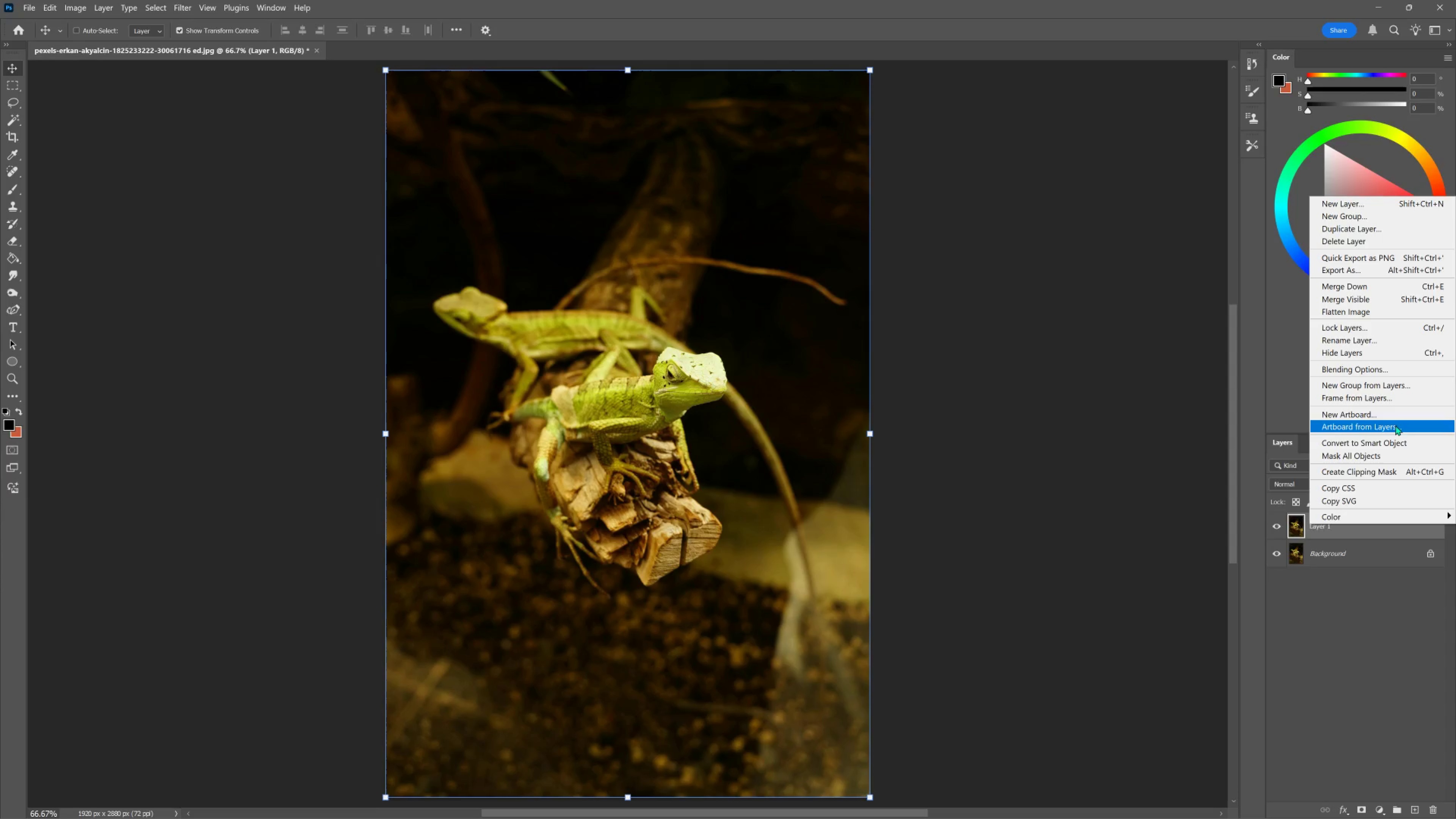 
left_click([1379, 437])
 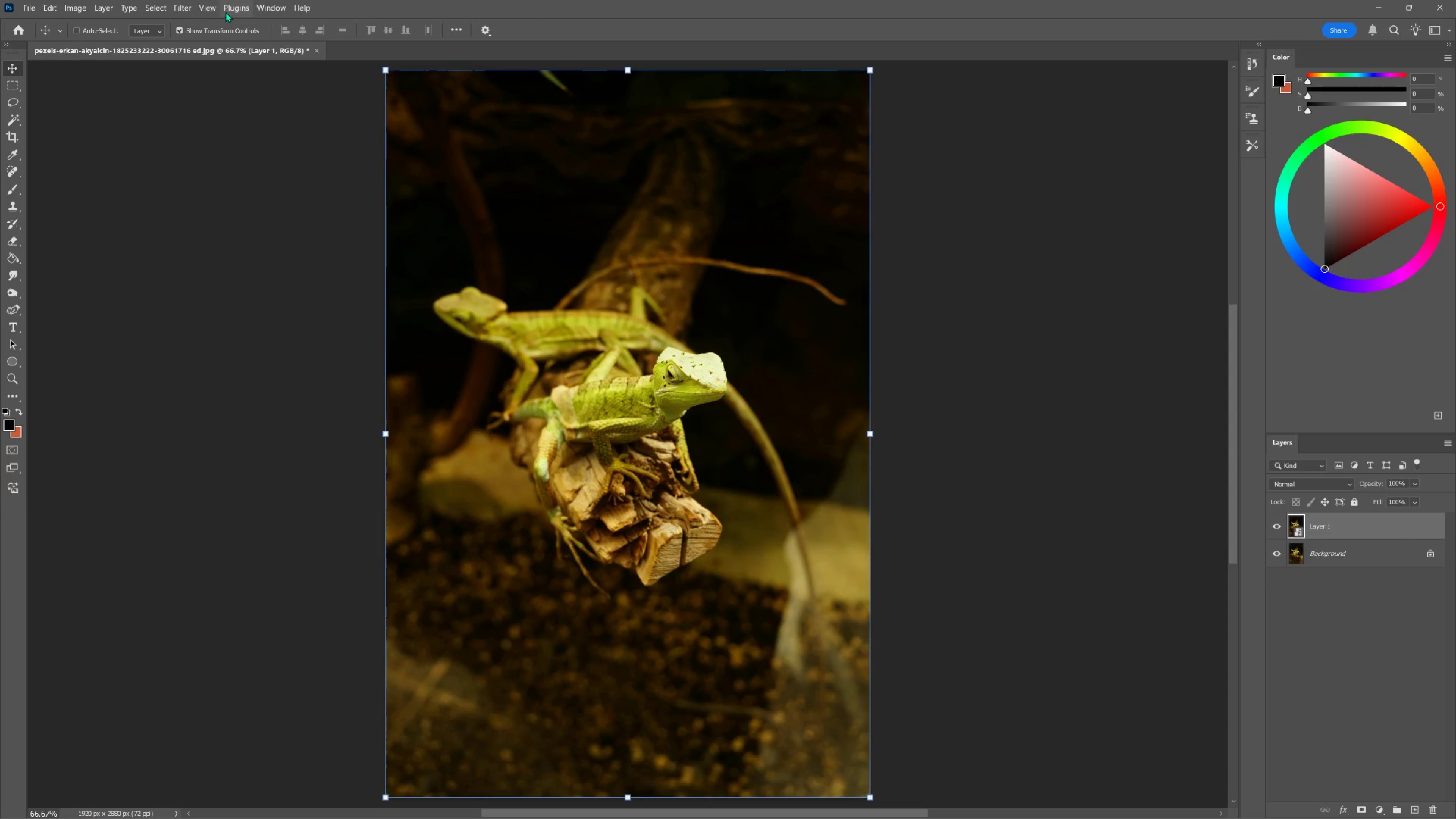 
left_click([186, 10])
 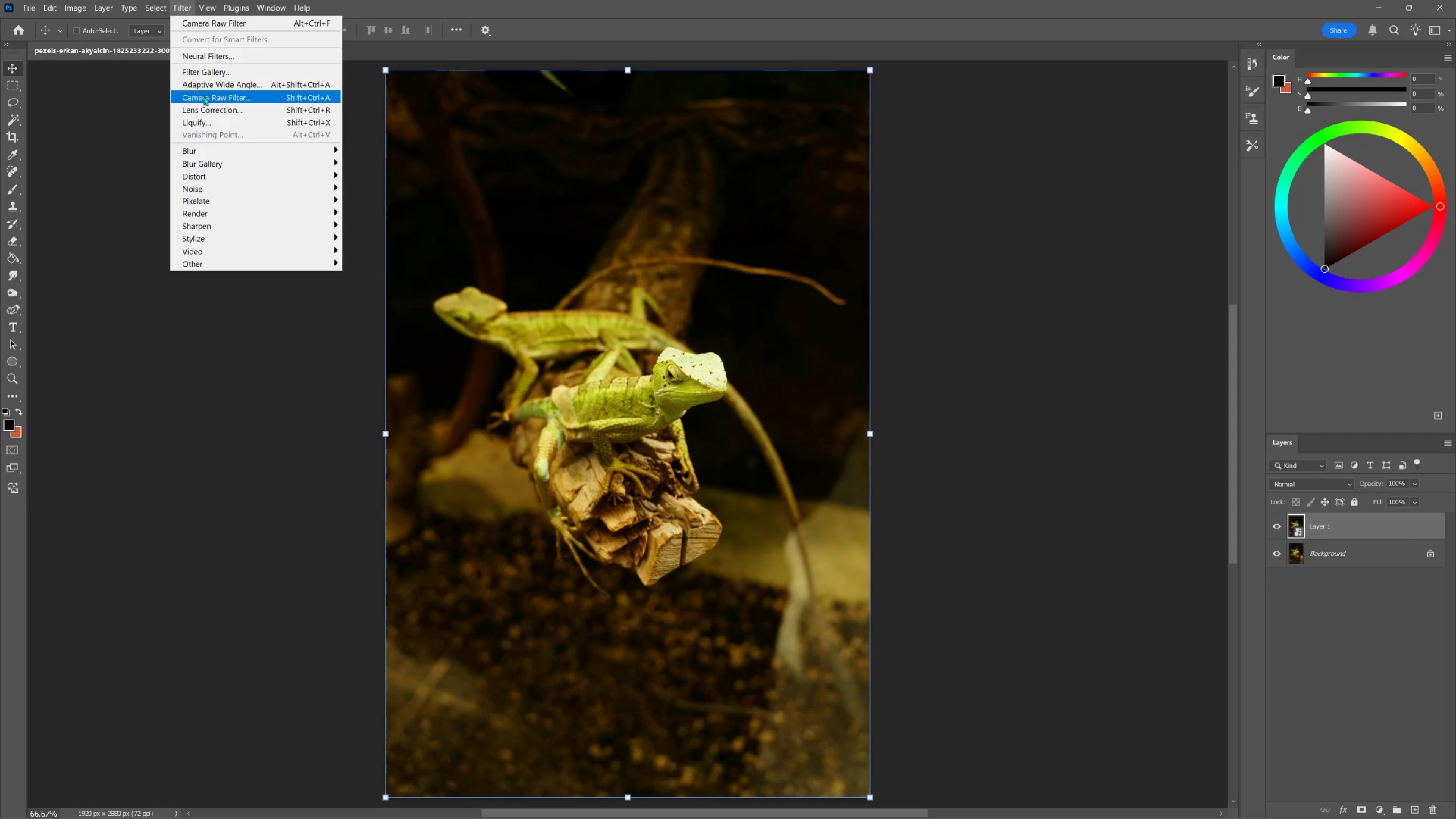 
left_click([204, 96])
 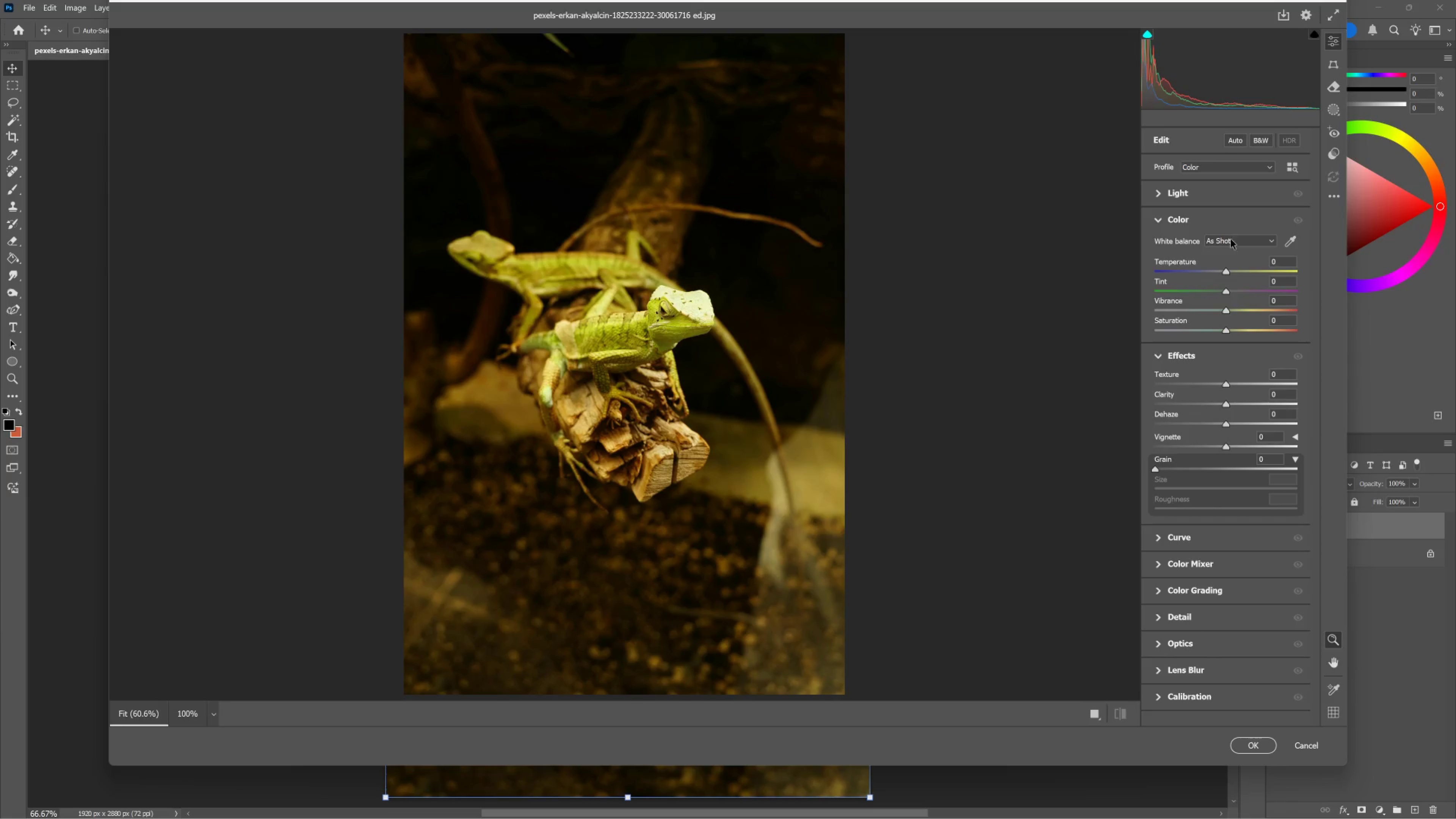 
left_click([1237, 238])
 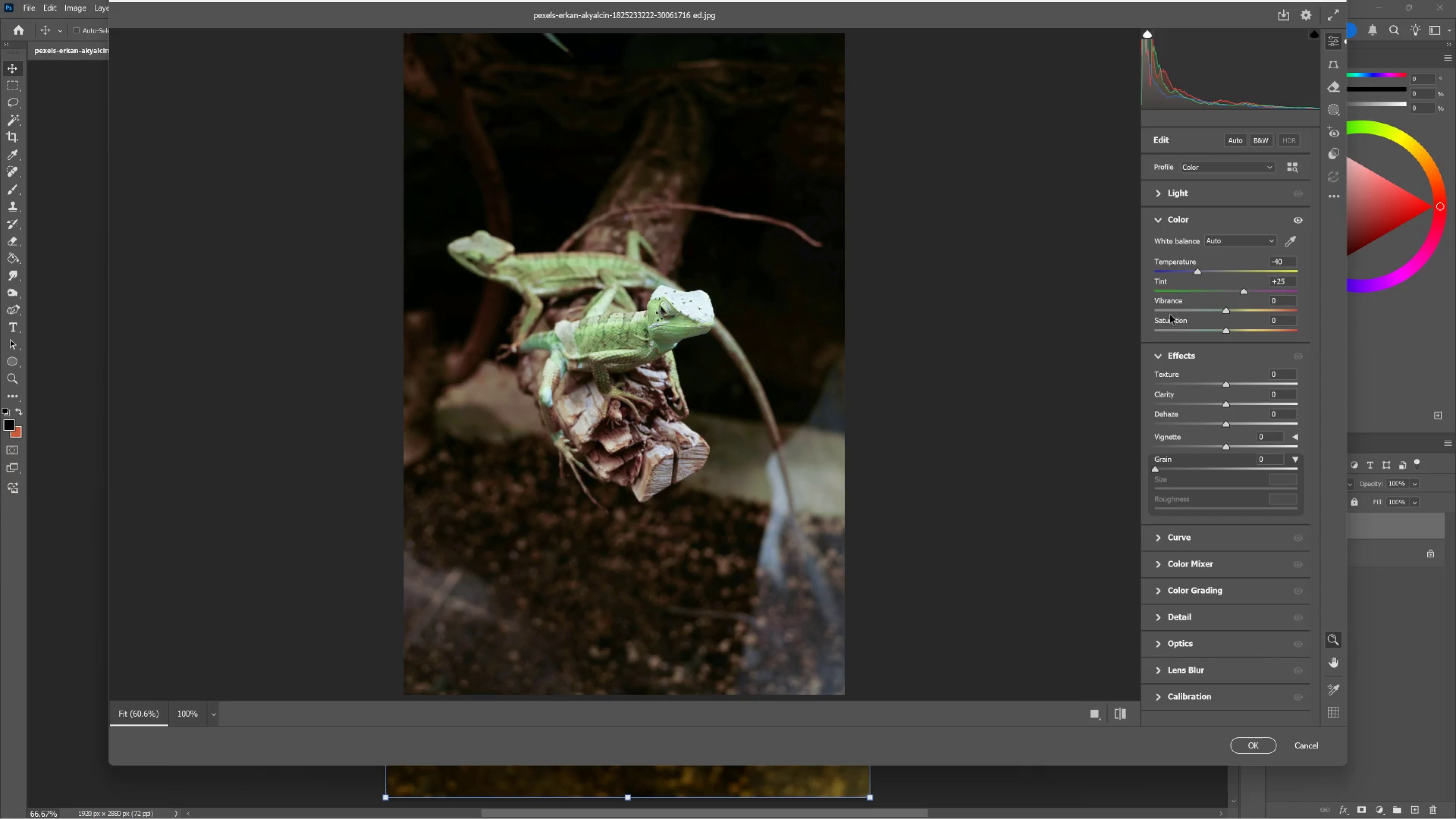 
left_click_drag(start_coordinate=[1197, 272], to_coordinate=[1203, 275])
 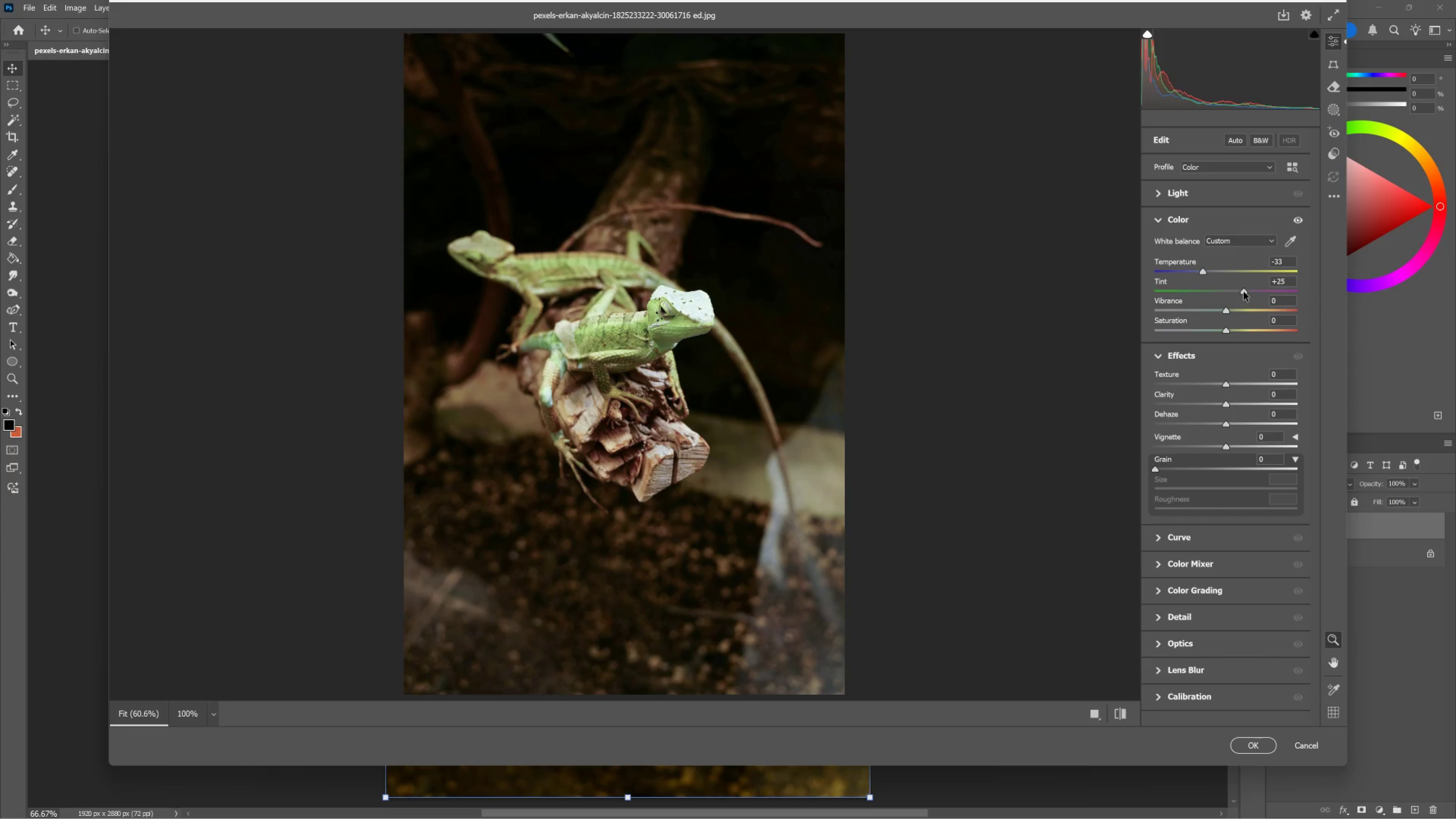 
left_click_drag(start_coordinate=[1243, 291], to_coordinate=[1243, 289])
 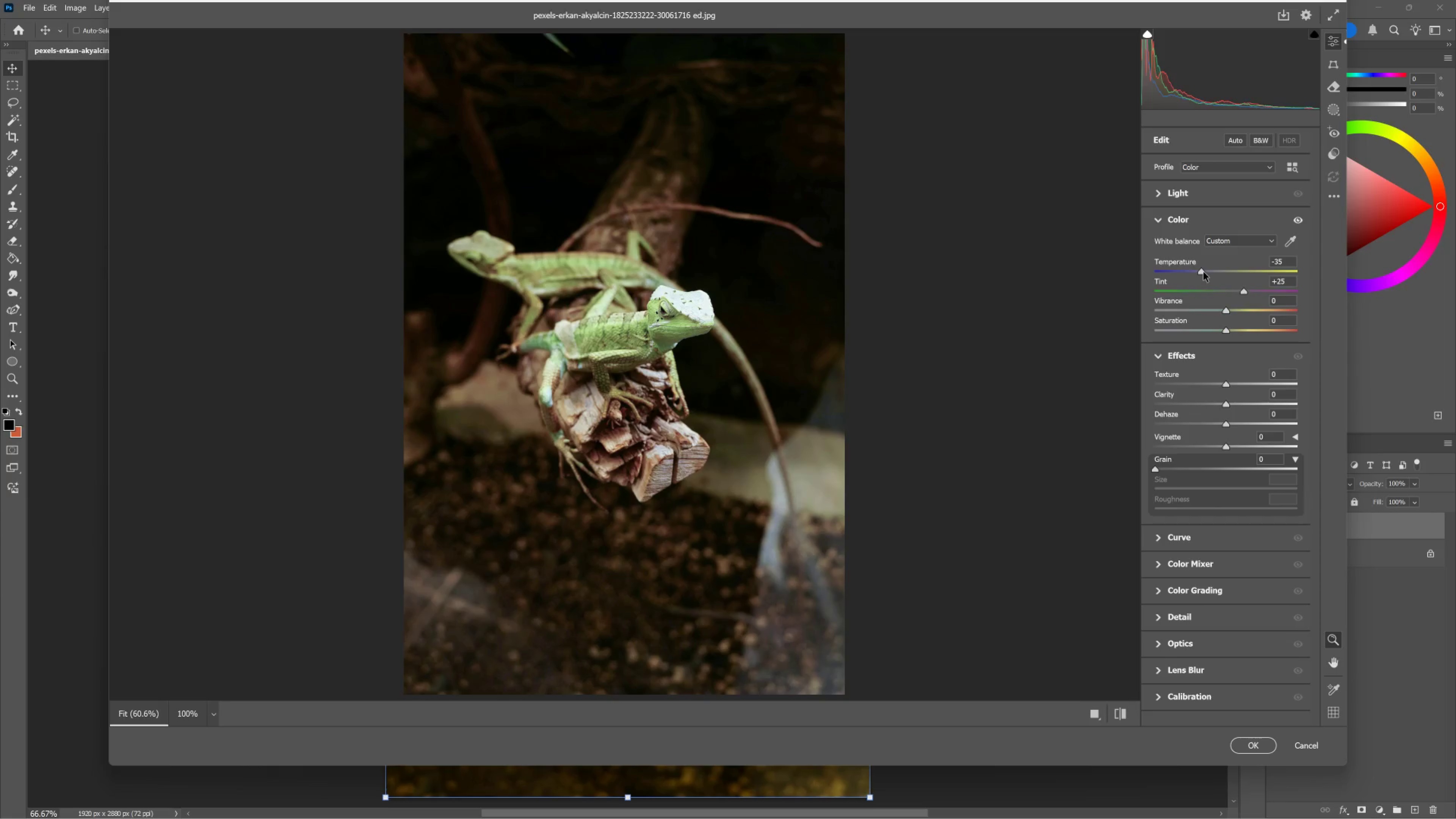 
wait(17.36)
 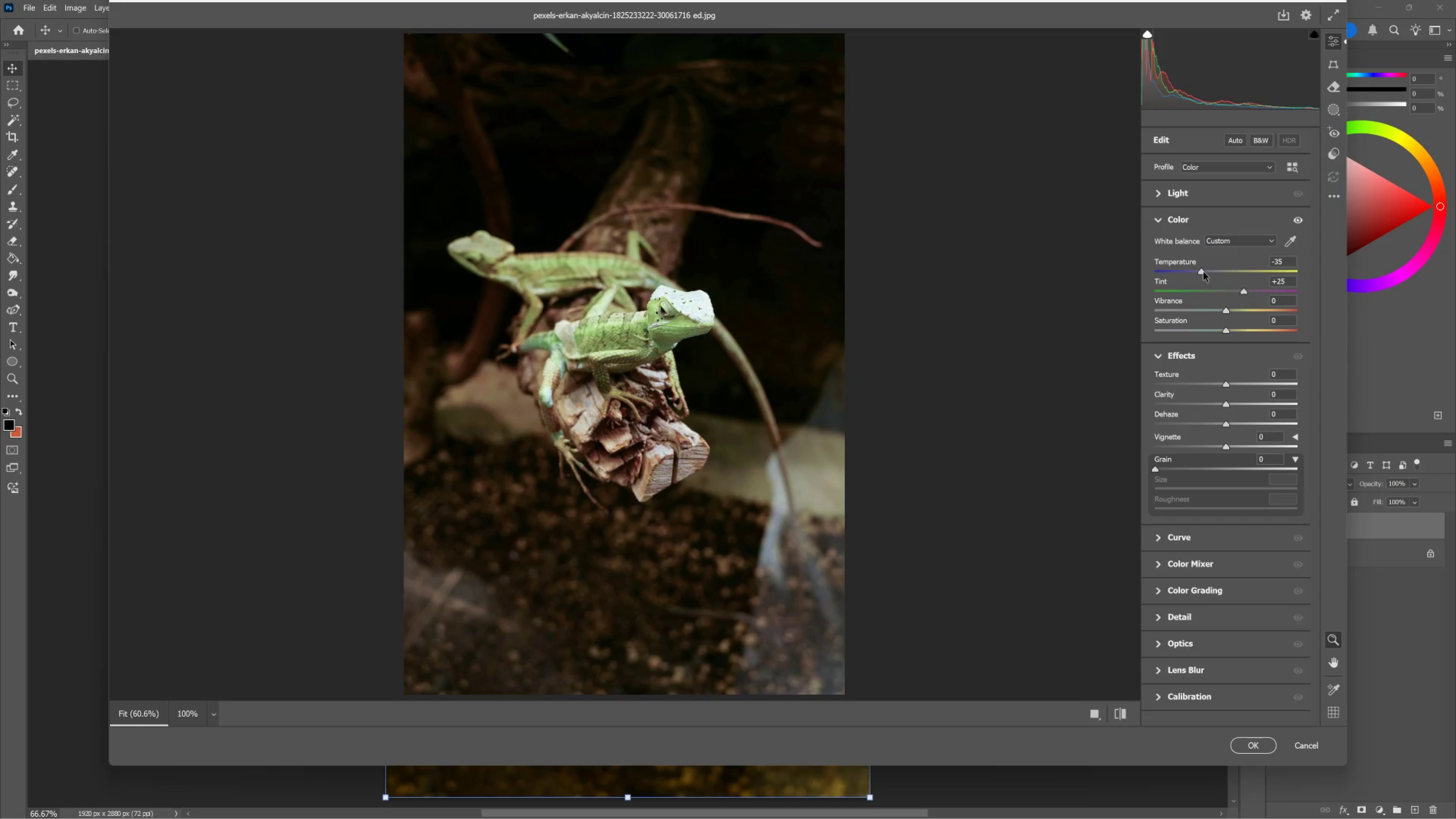 
left_click([1237, 747])
 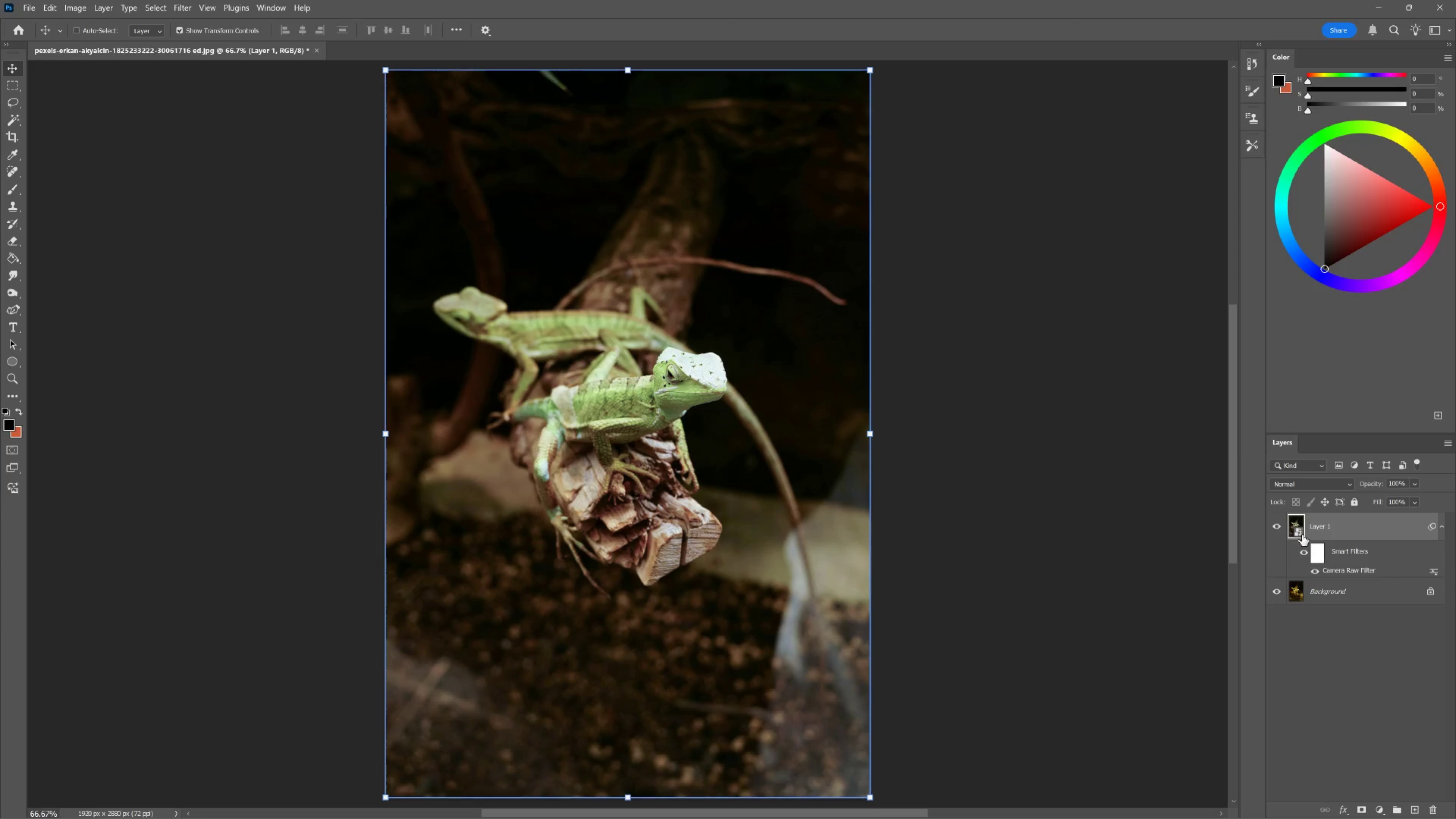 
left_click([1280, 526])
 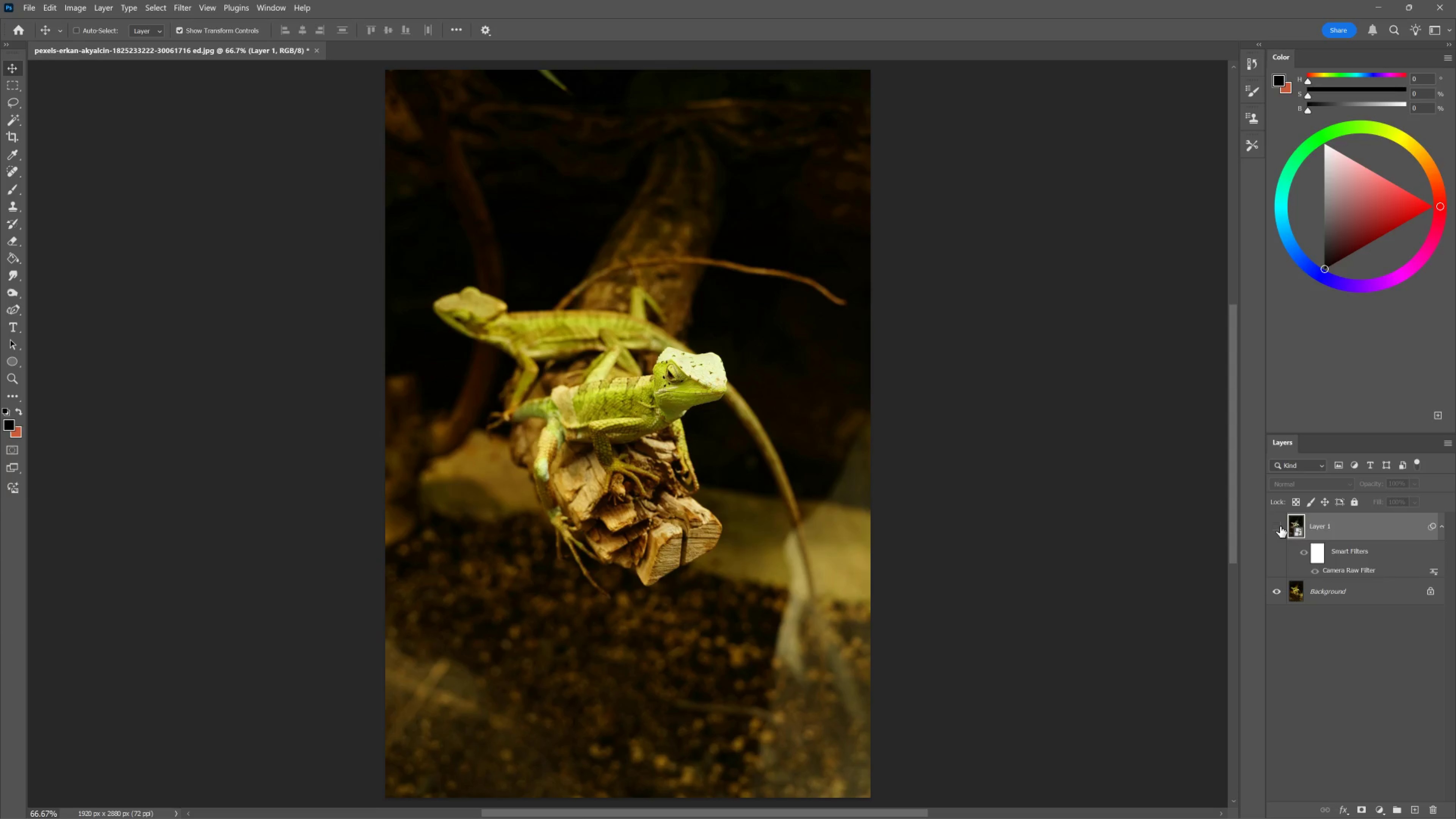 
left_click([1280, 526])
 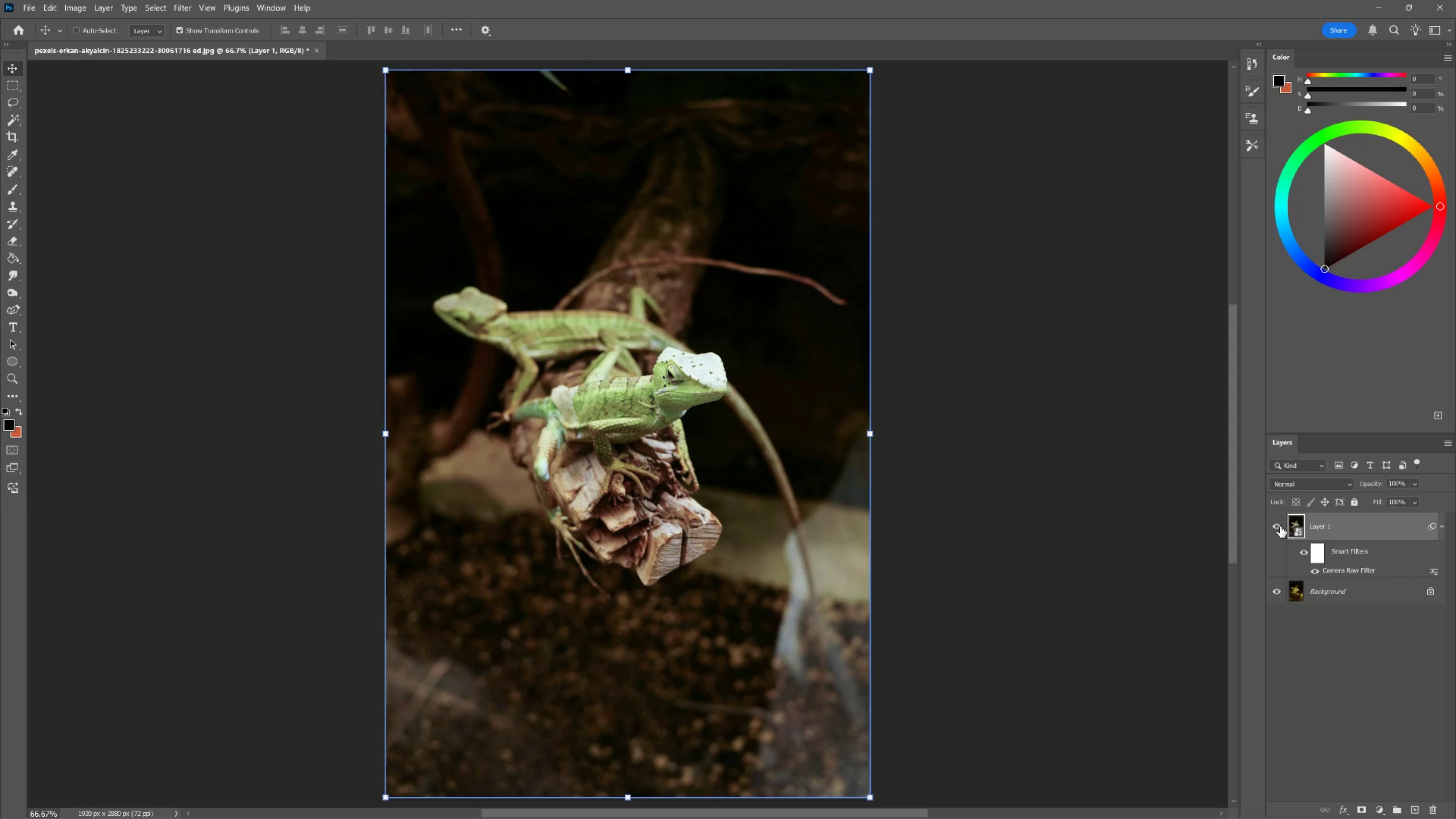 
left_click([1280, 526])
 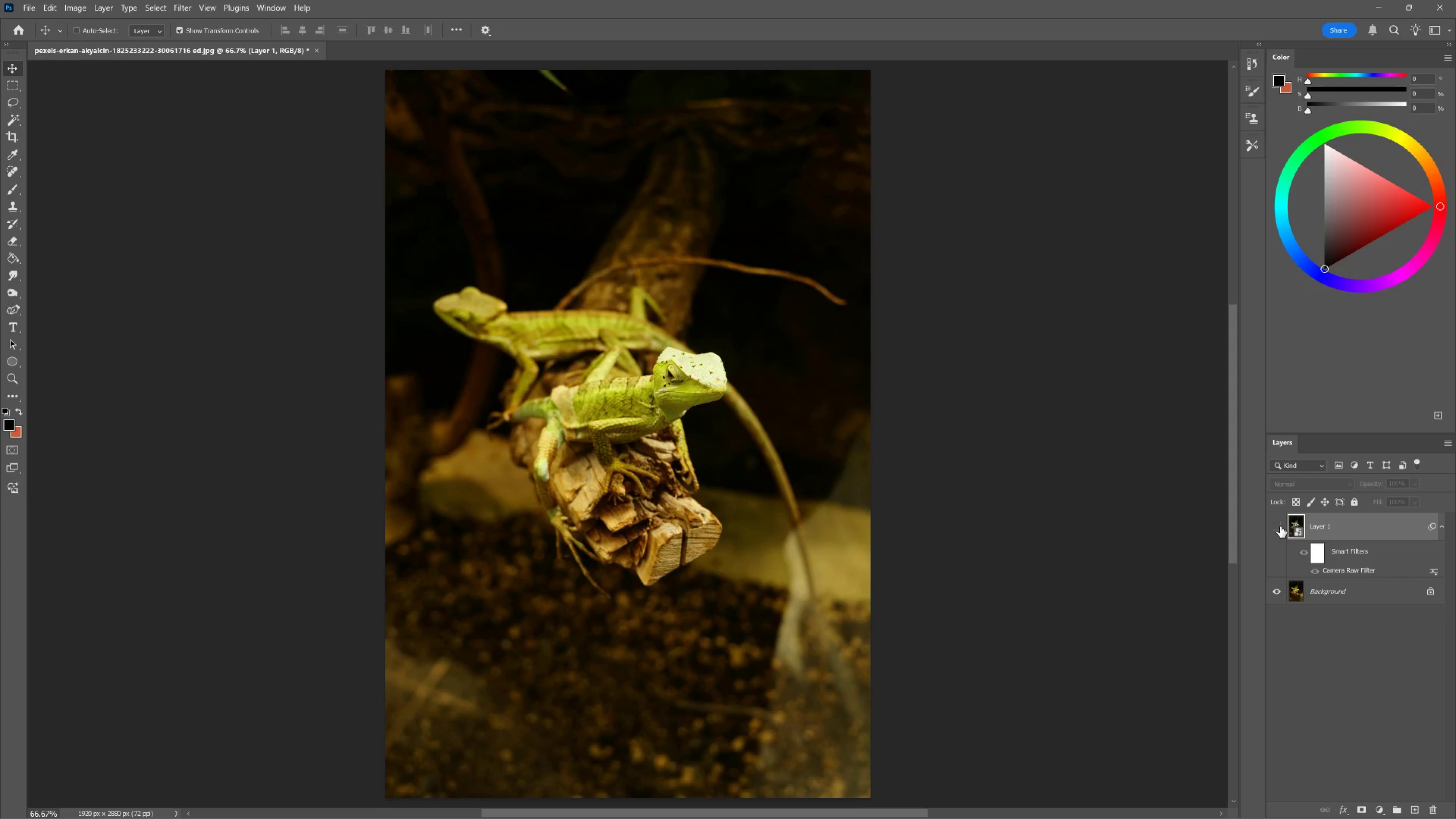 
left_click([1280, 526])
 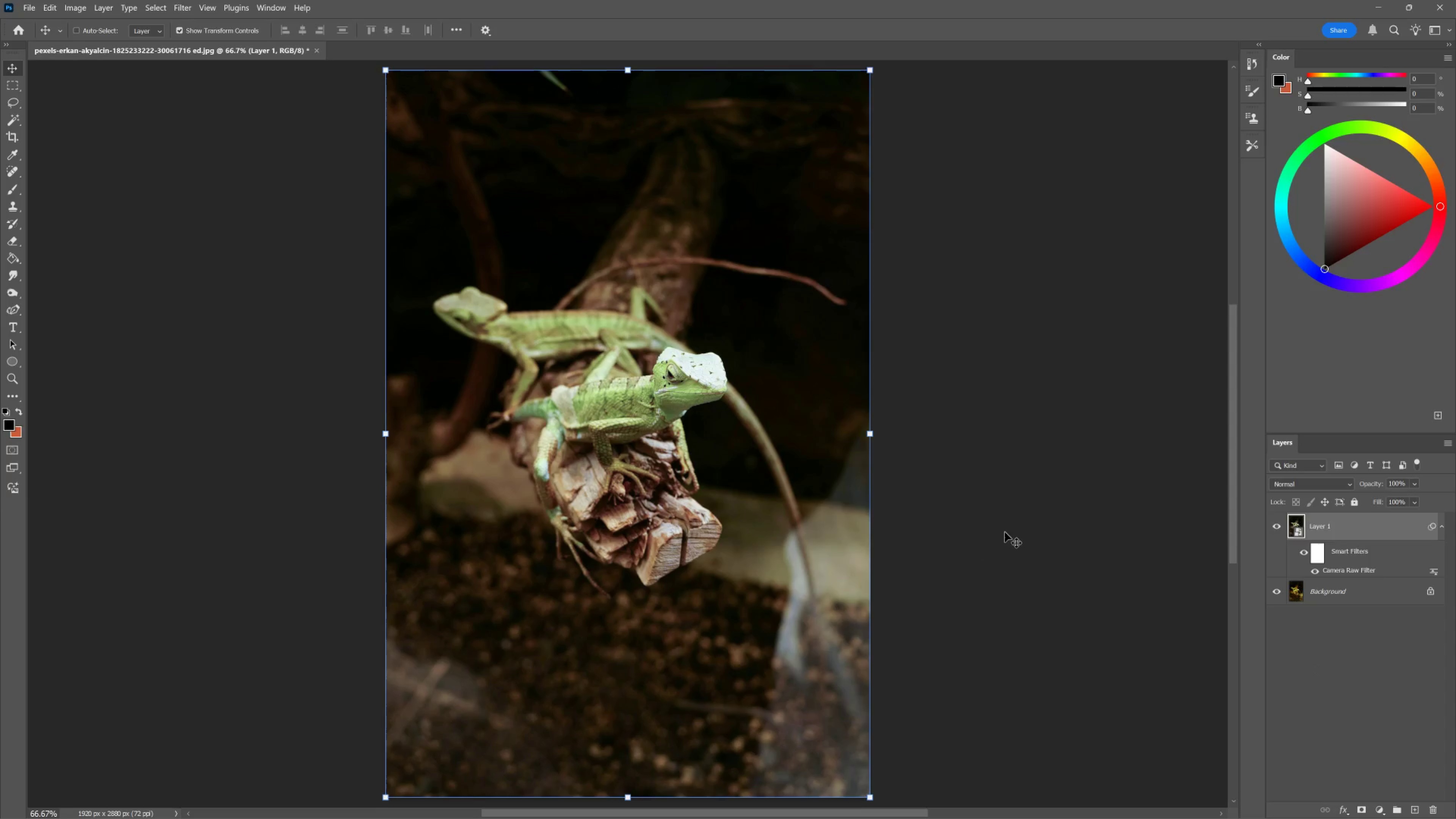 
key(Control+H)
 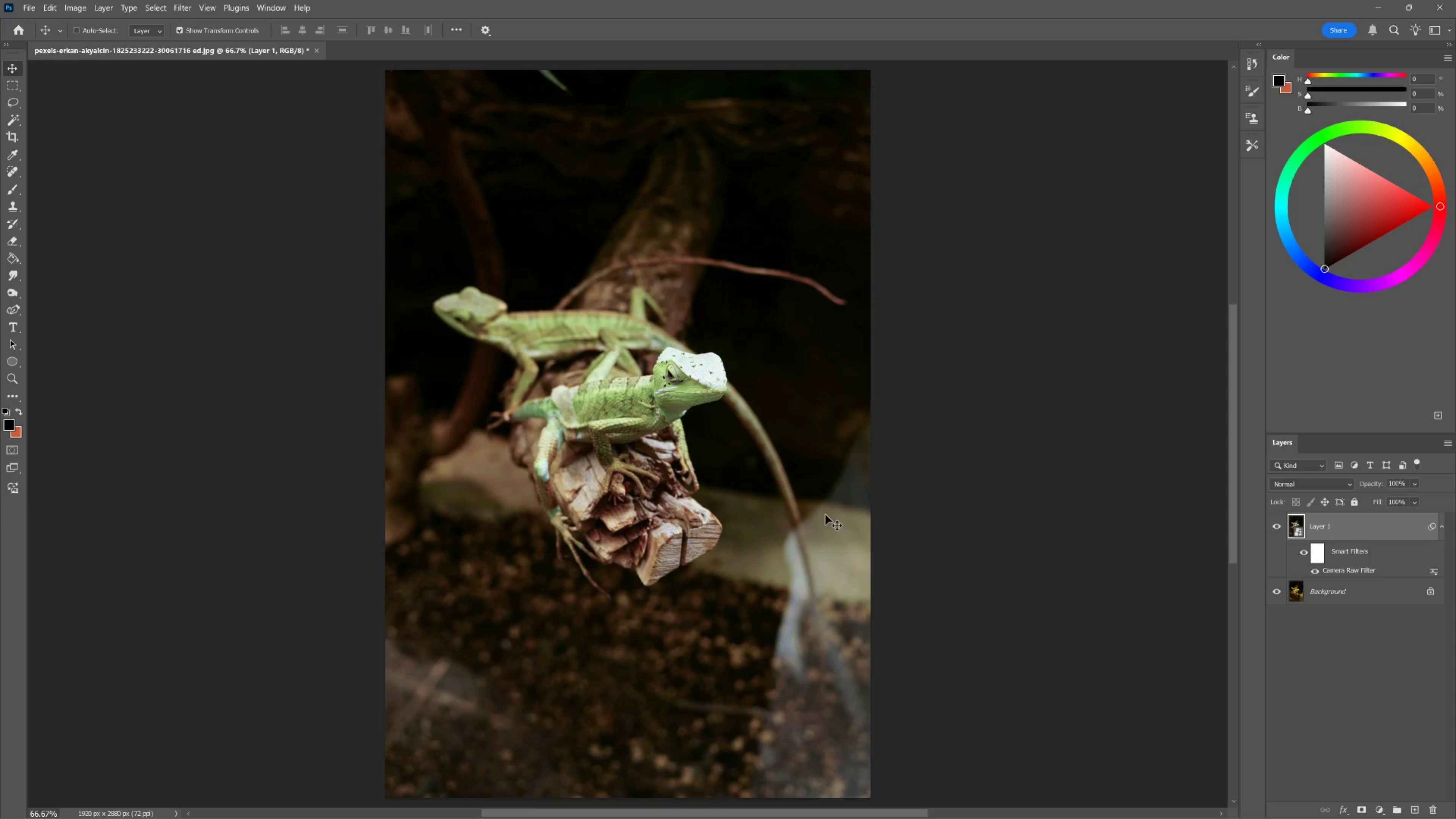 
hold_key(key=Space, duration=2.54)
 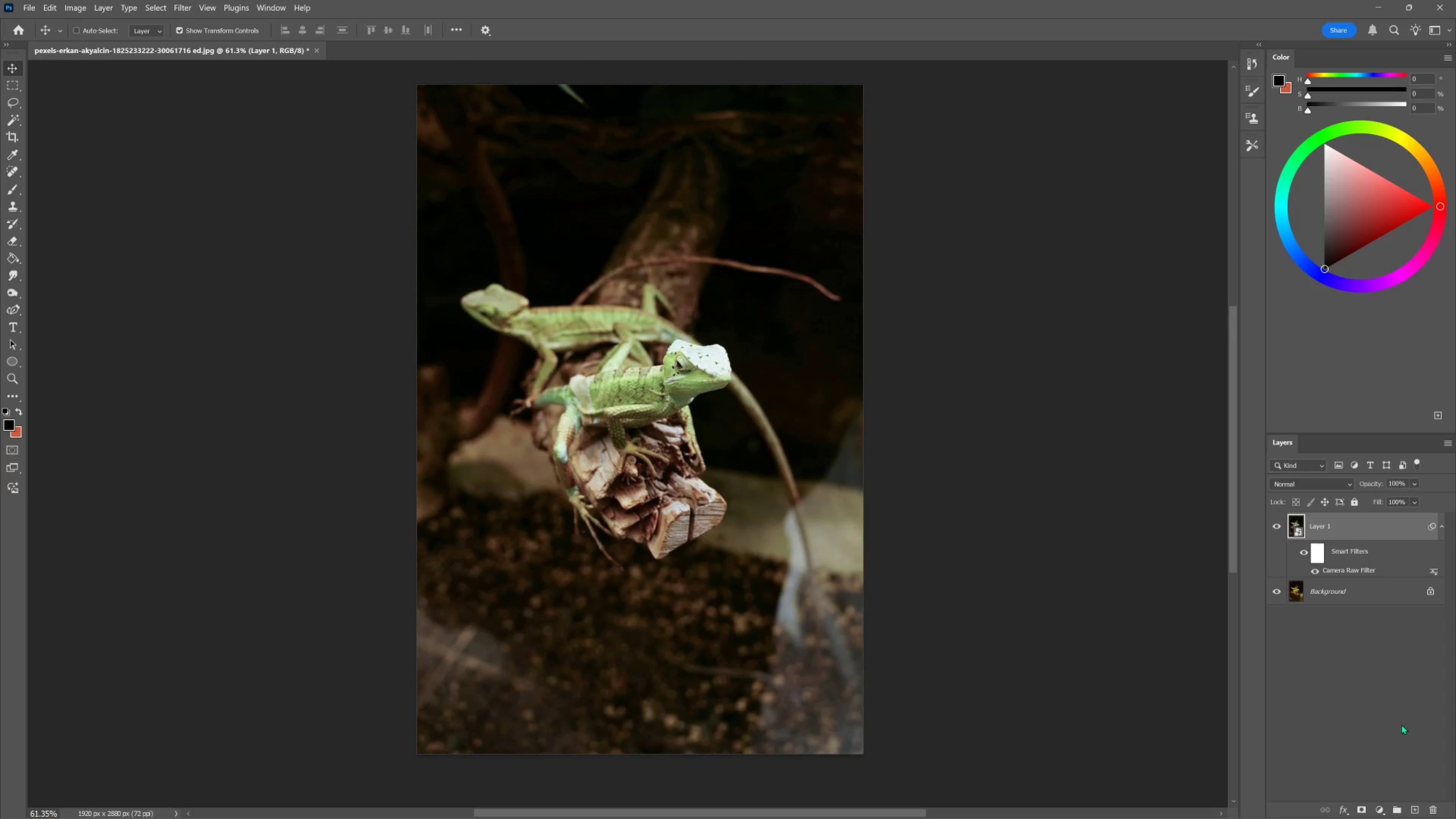 
left_click_drag(start_coordinate=[818, 515], to_coordinate=[808, 483])
 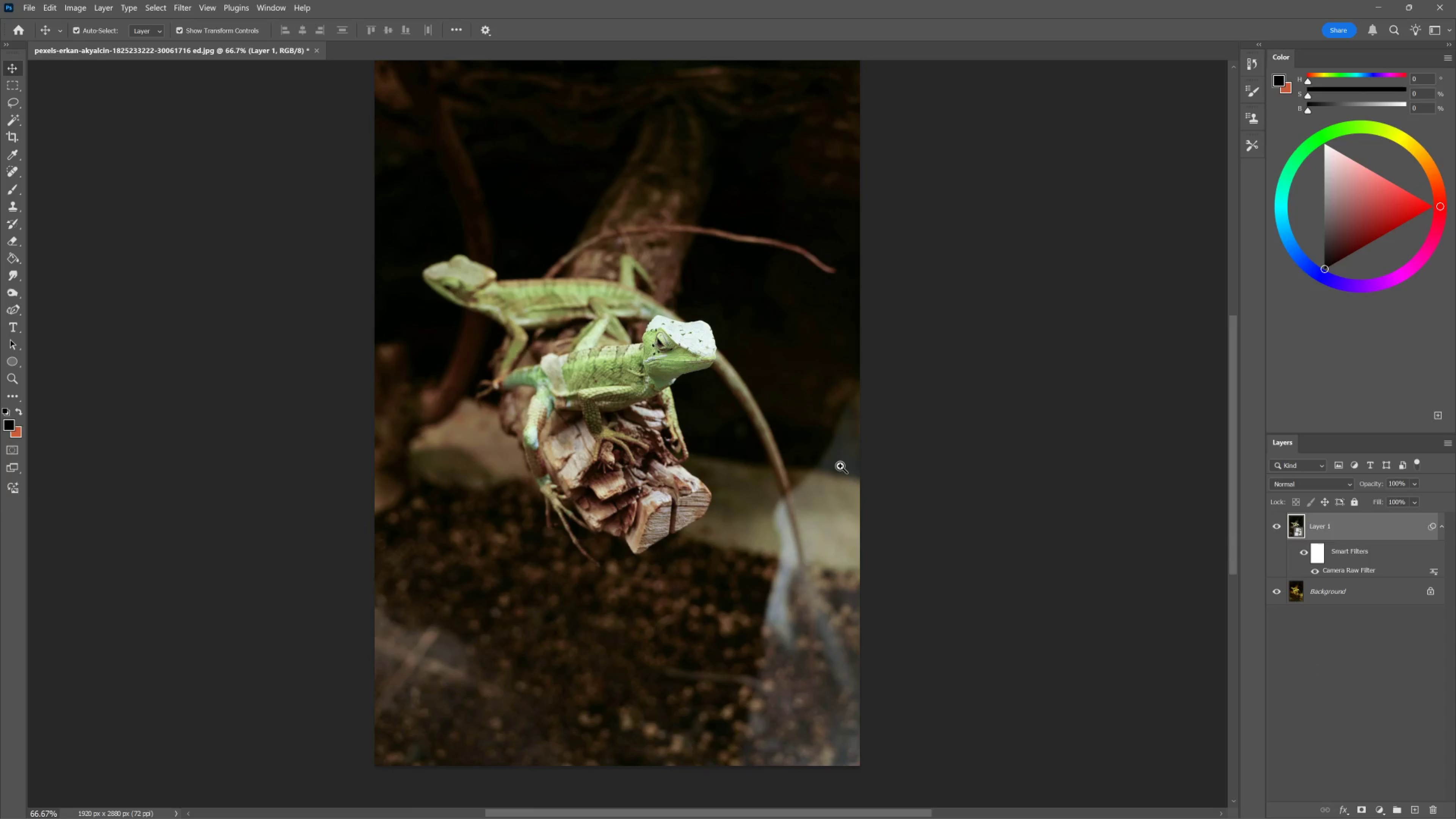 
hold_key(key=ControlLeft, duration=0.58)
left_click_drag(start_coordinate=[840, 467], to_coordinate=[834, 475])
 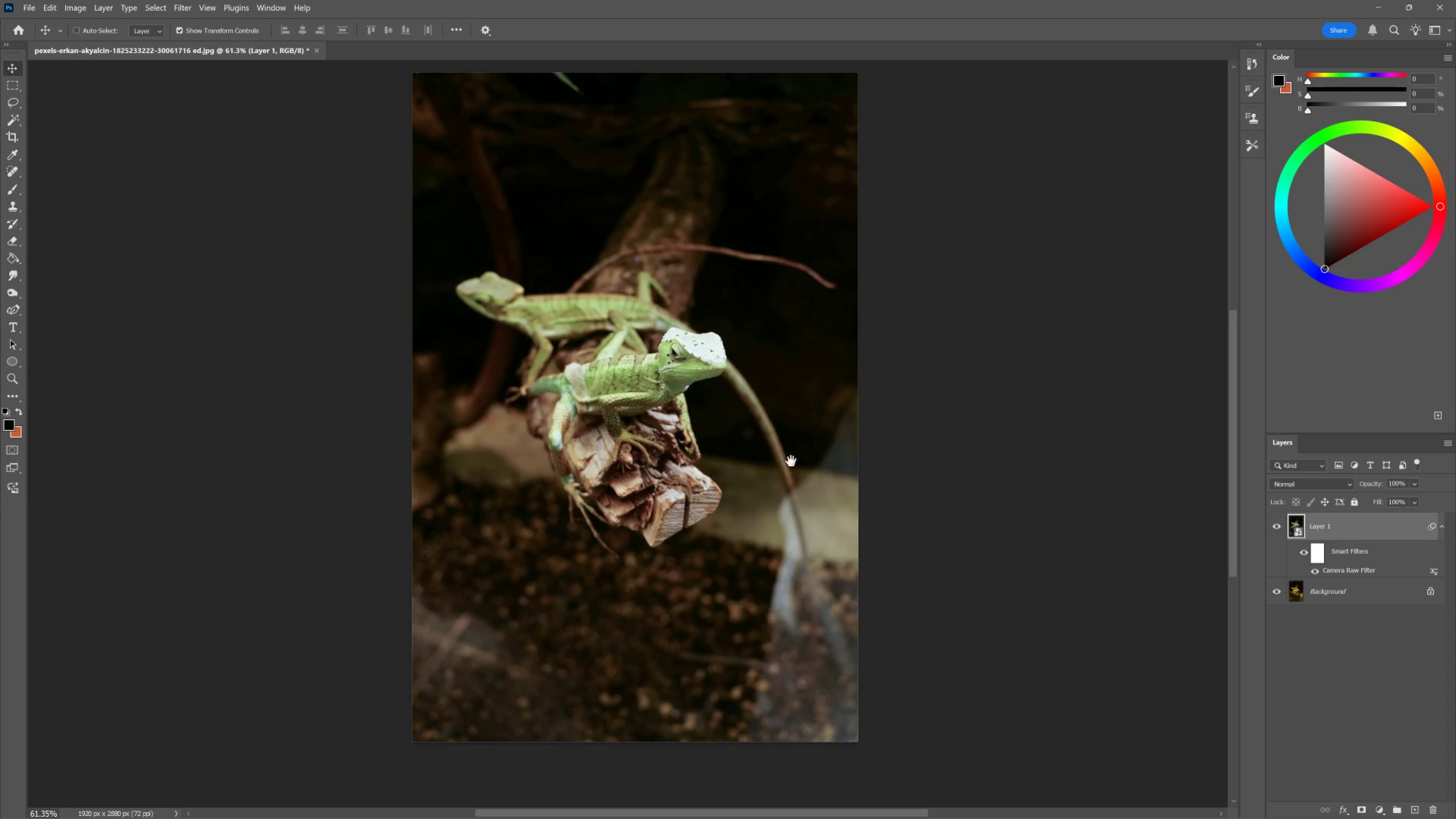 
left_click_drag(start_coordinate=[791, 461], to_coordinate=[796, 473])
 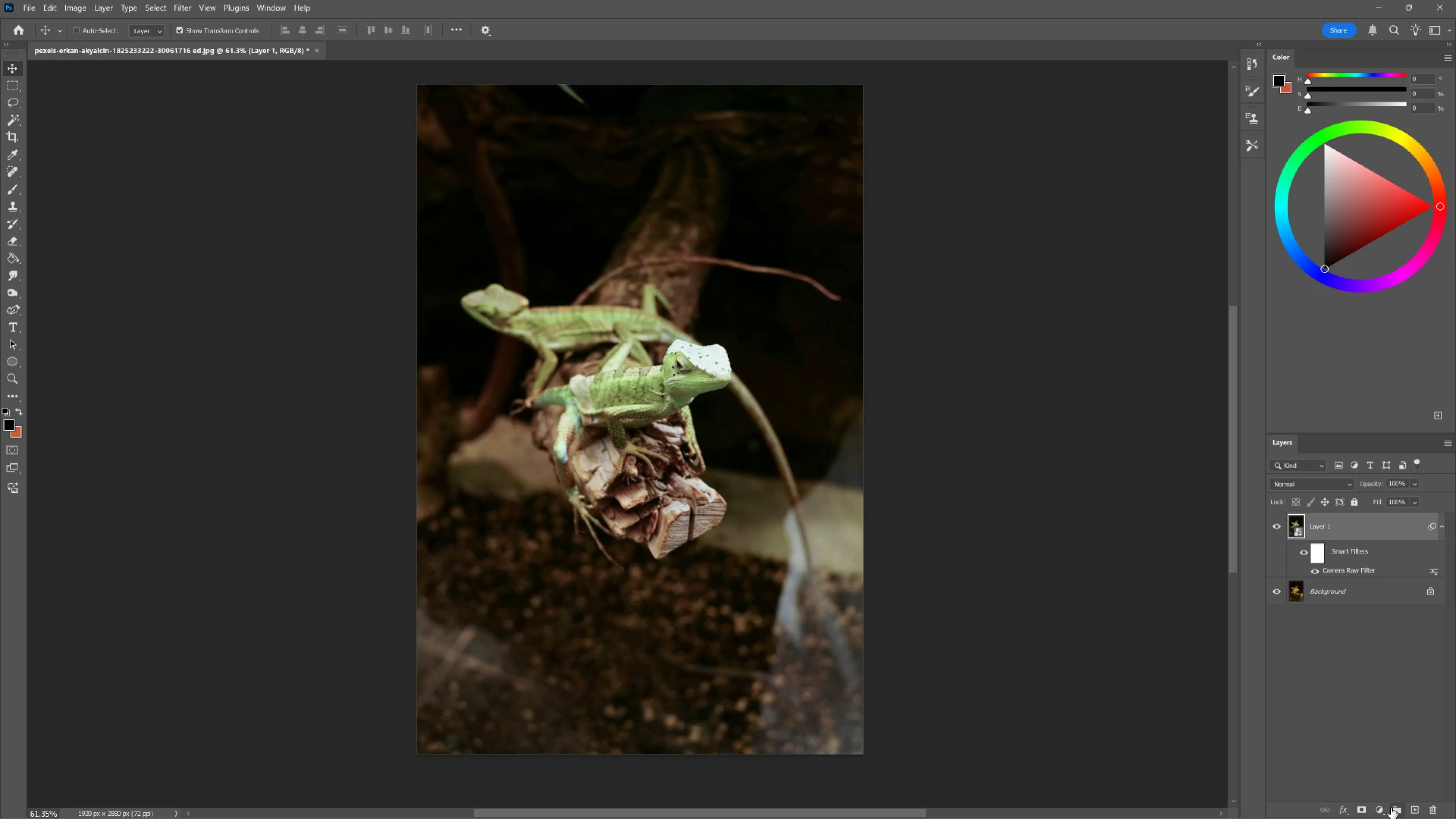 
left_click([1383, 809])
 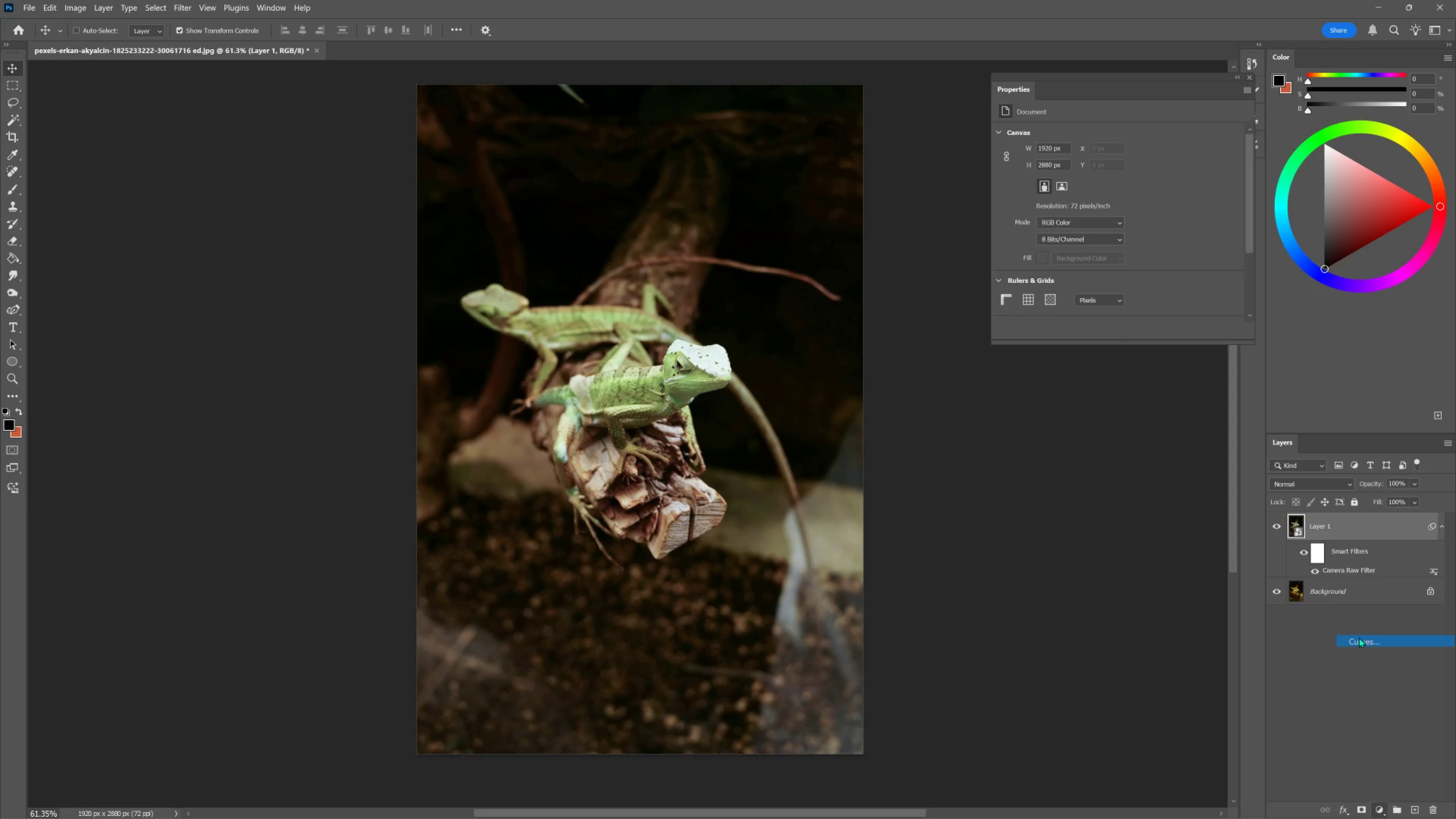 
wait(17.94)
 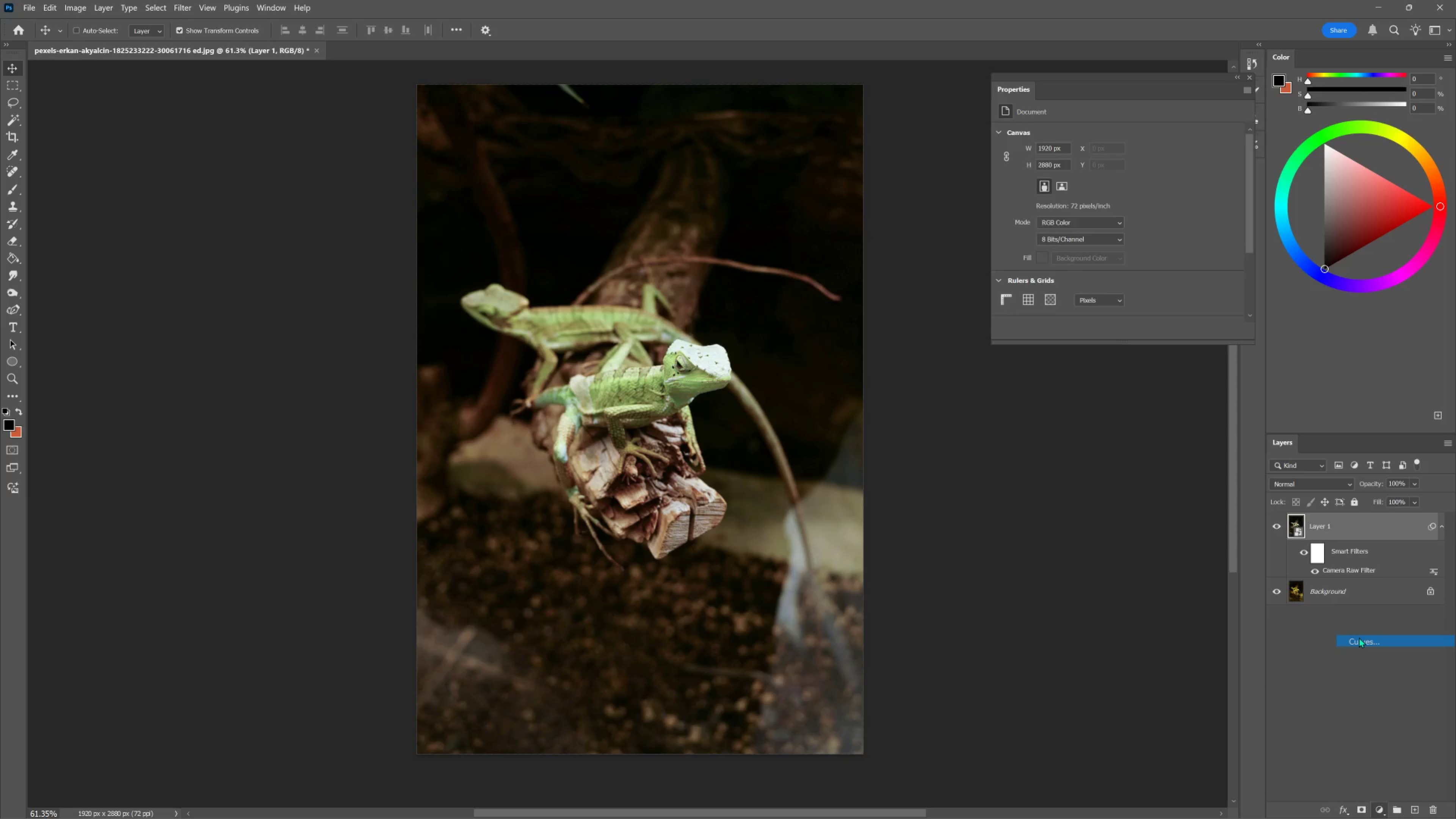 
left_click_drag(start_coordinate=[1128, 222], to_coordinate=[1132, 225])
 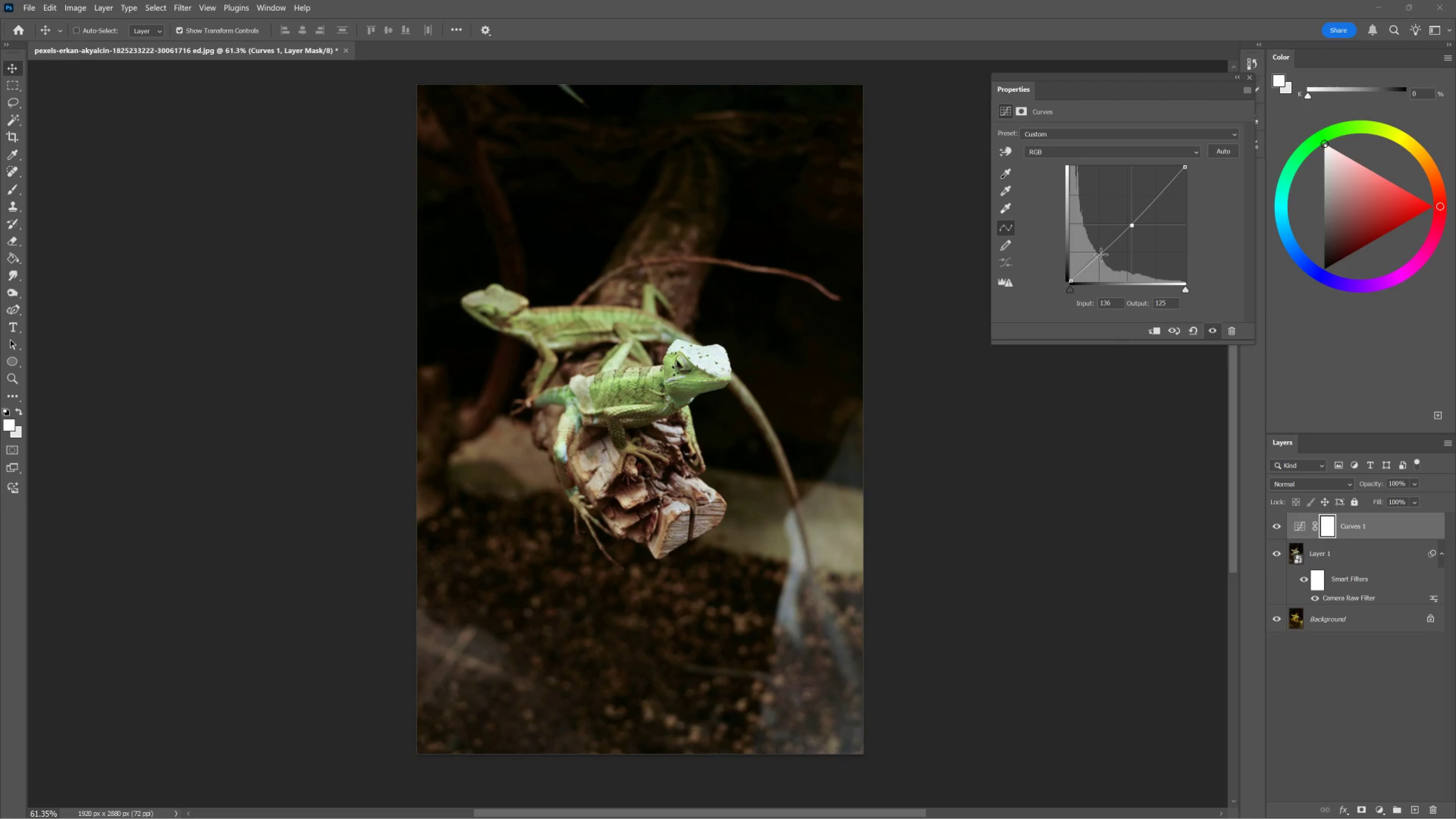 
left_click_drag(start_coordinate=[1100, 254], to_coordinate=[1103, 253])
 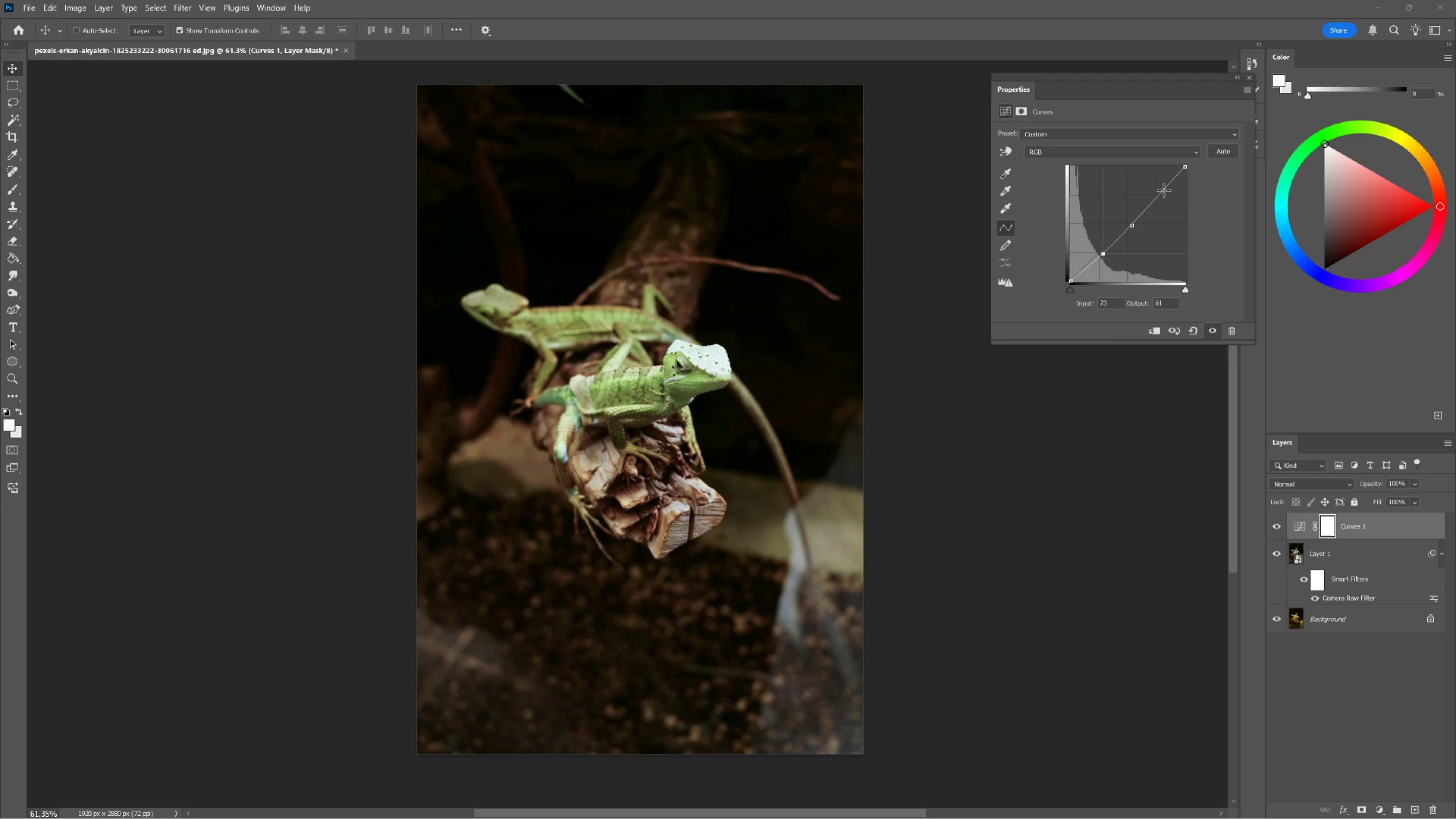 
left_click_drag(start_coordinate=[1163, 190], to_coordinate=[1161, 185])
 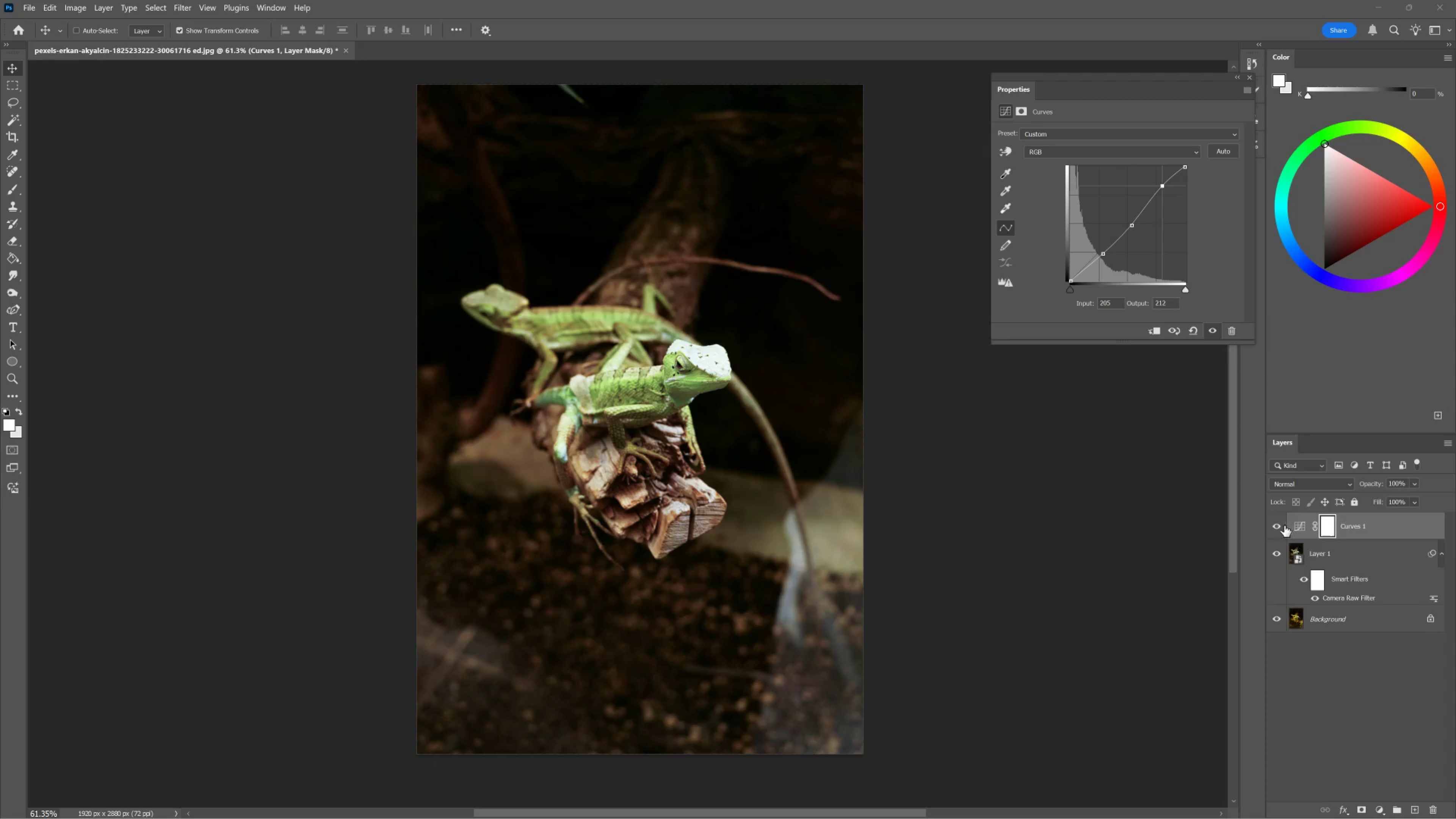 
left_click([1280, 524])
 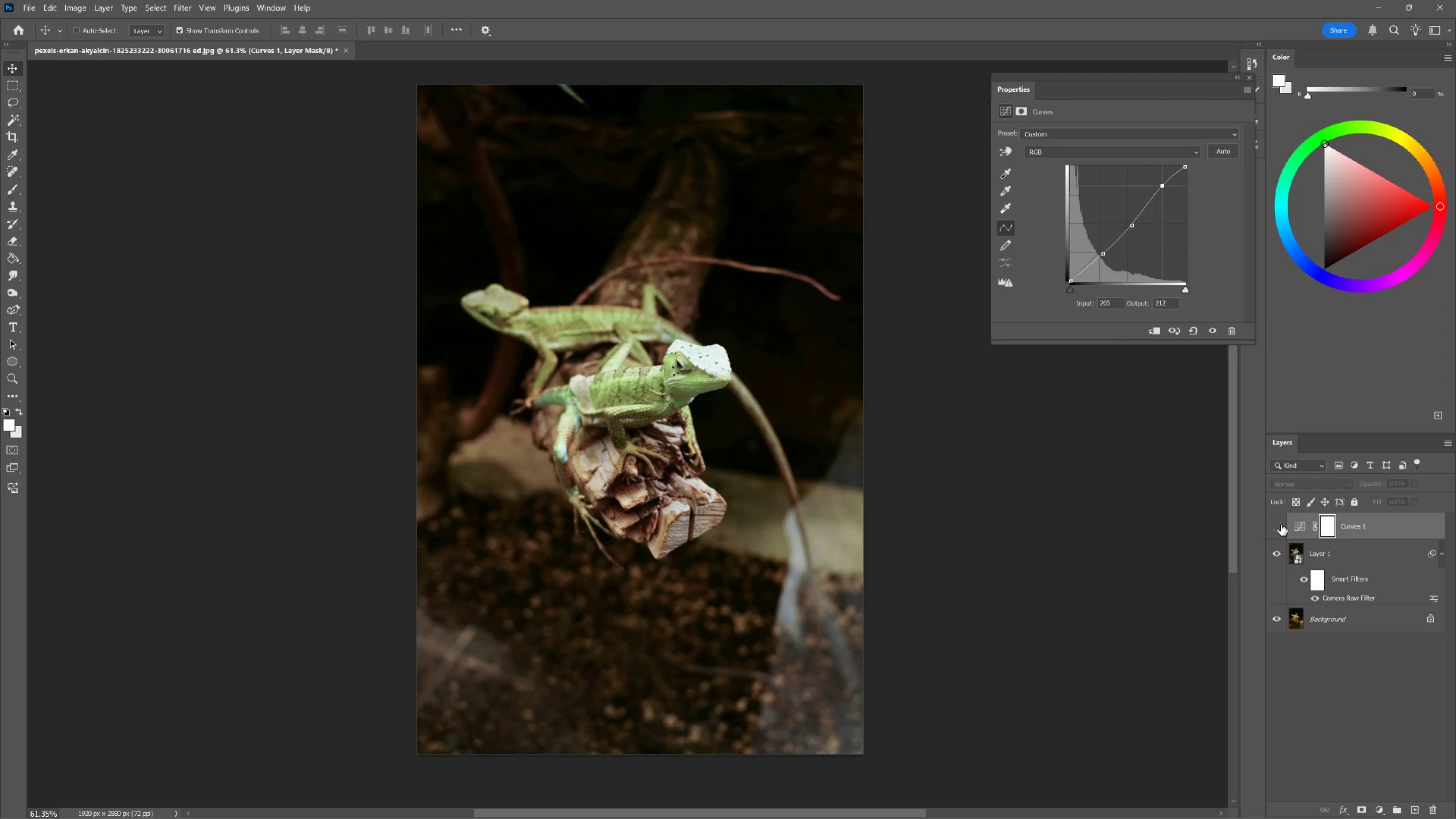 
left_click([1280, 524])
 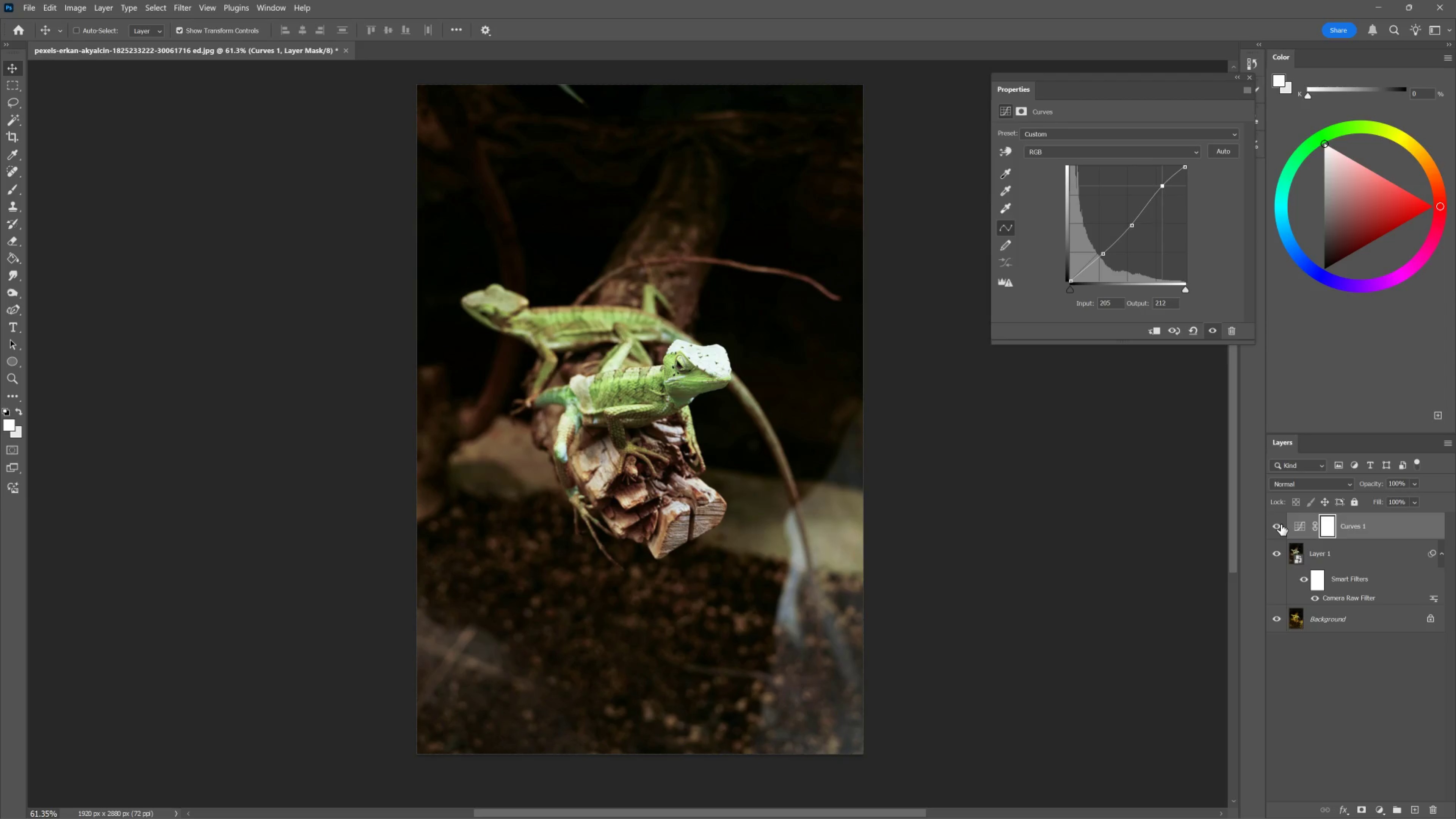 
left_click([1280, 524])
 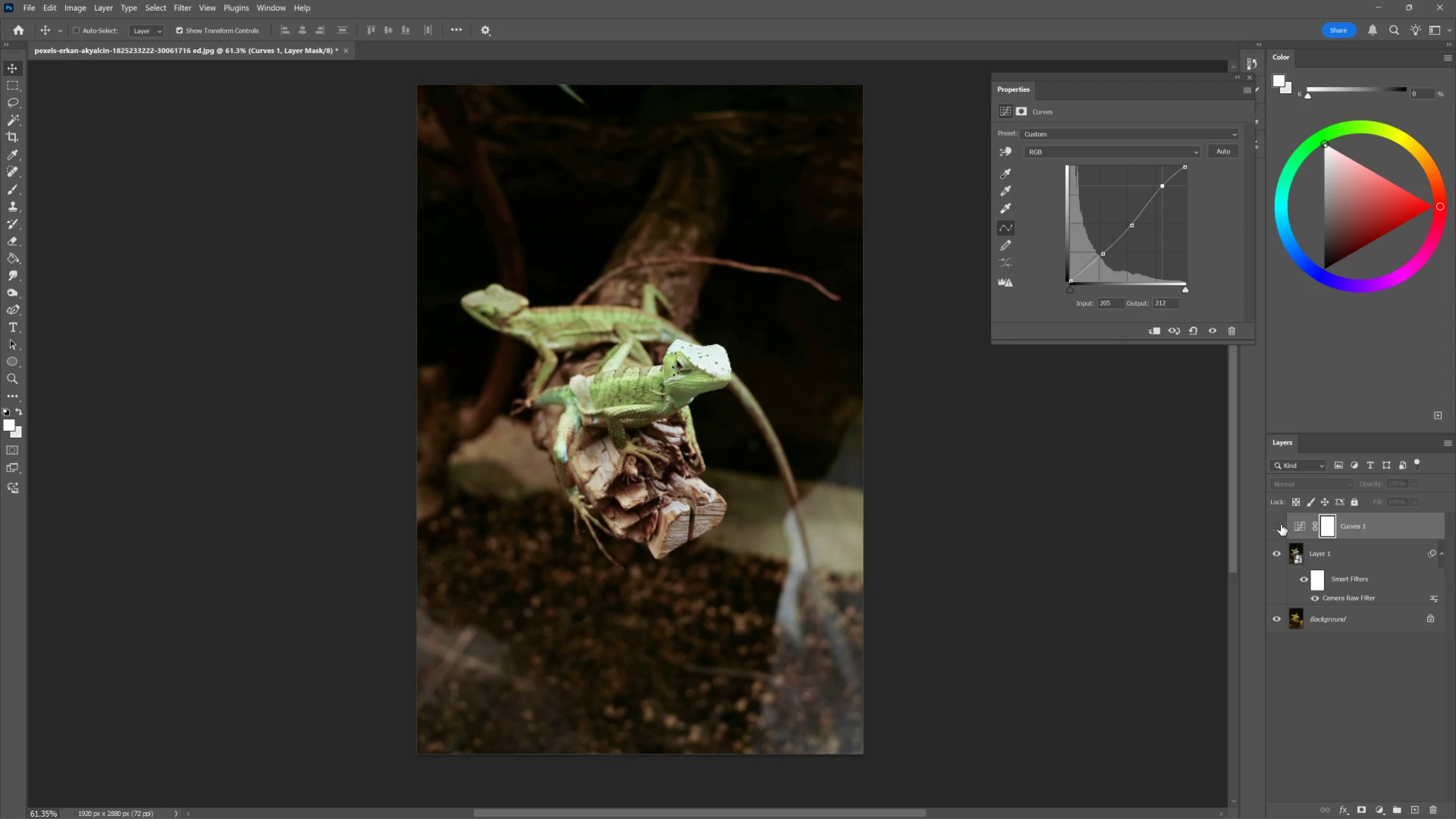 
left_click([1280, 524])
 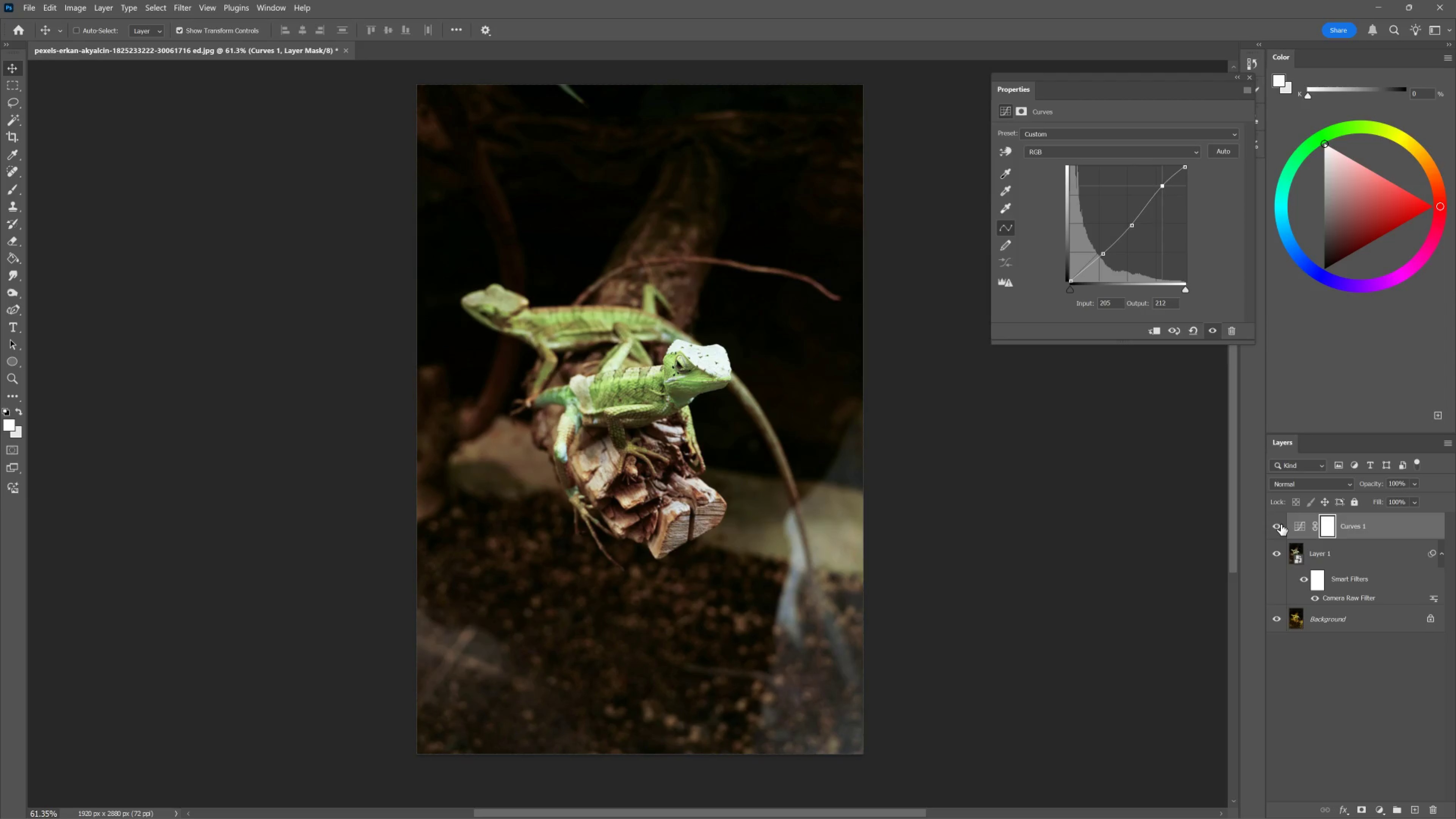 
left_click([1280, 524])
 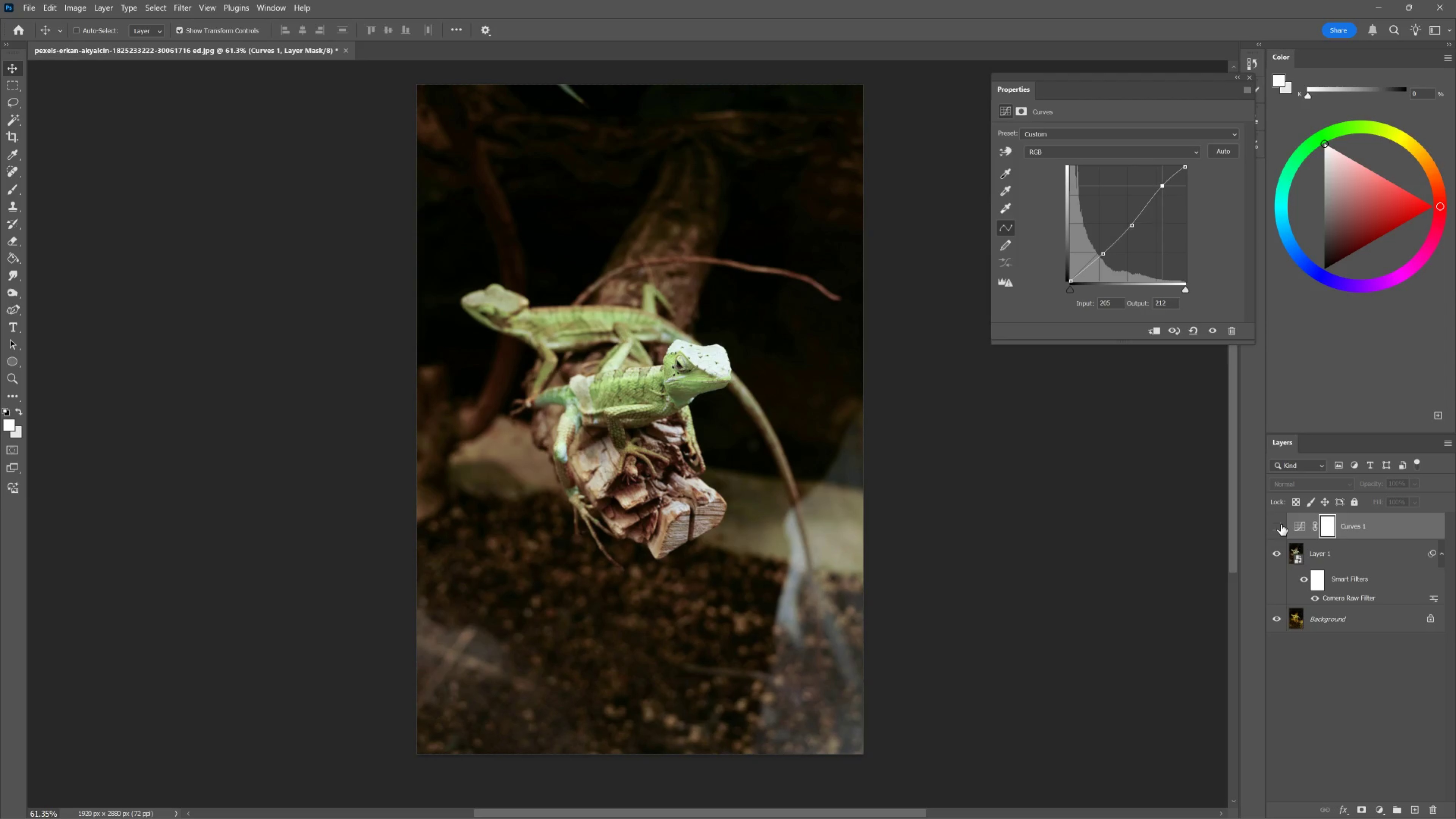 
left_click([1280, 524])
 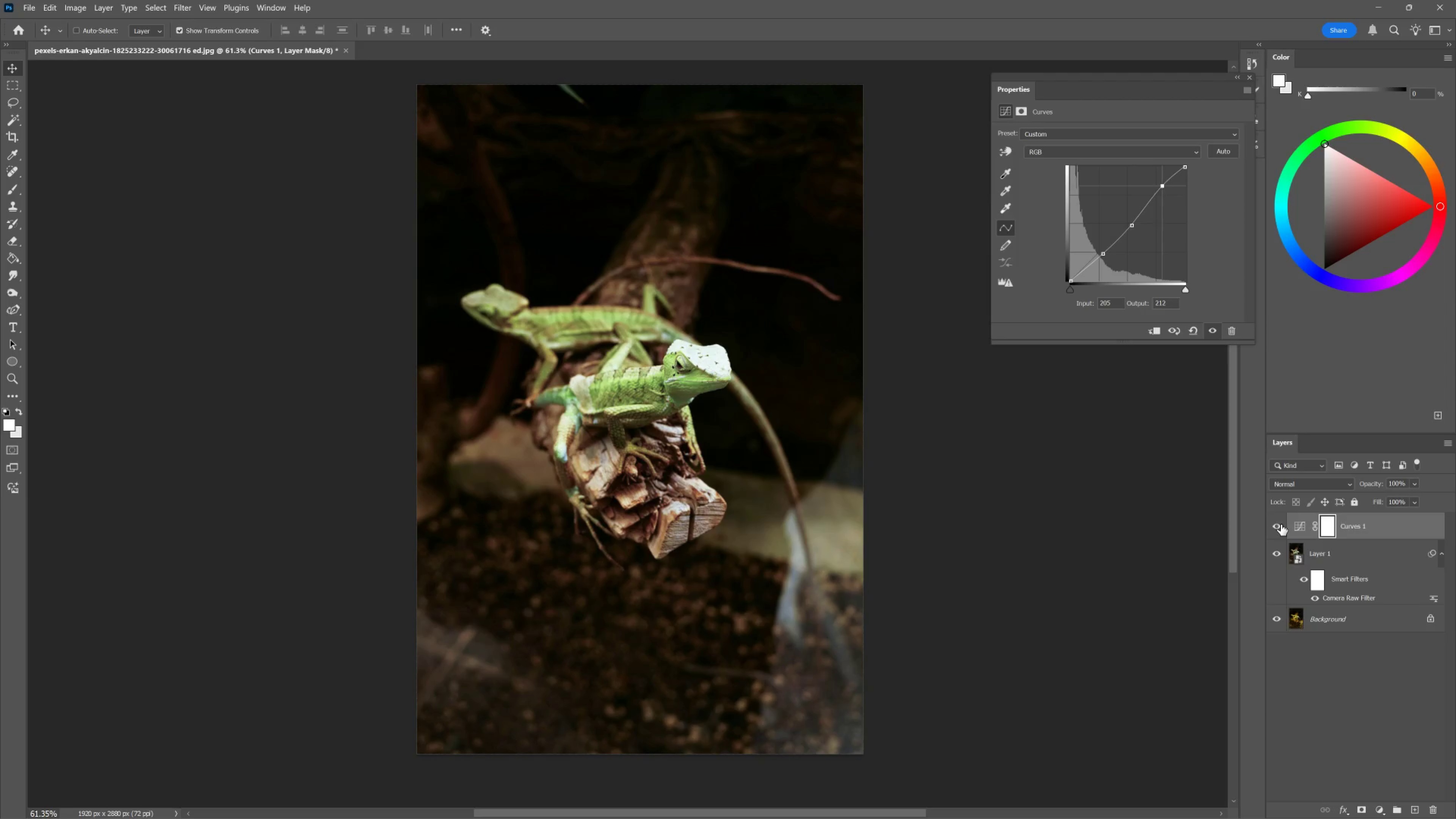 
left_click([1280, 524])
 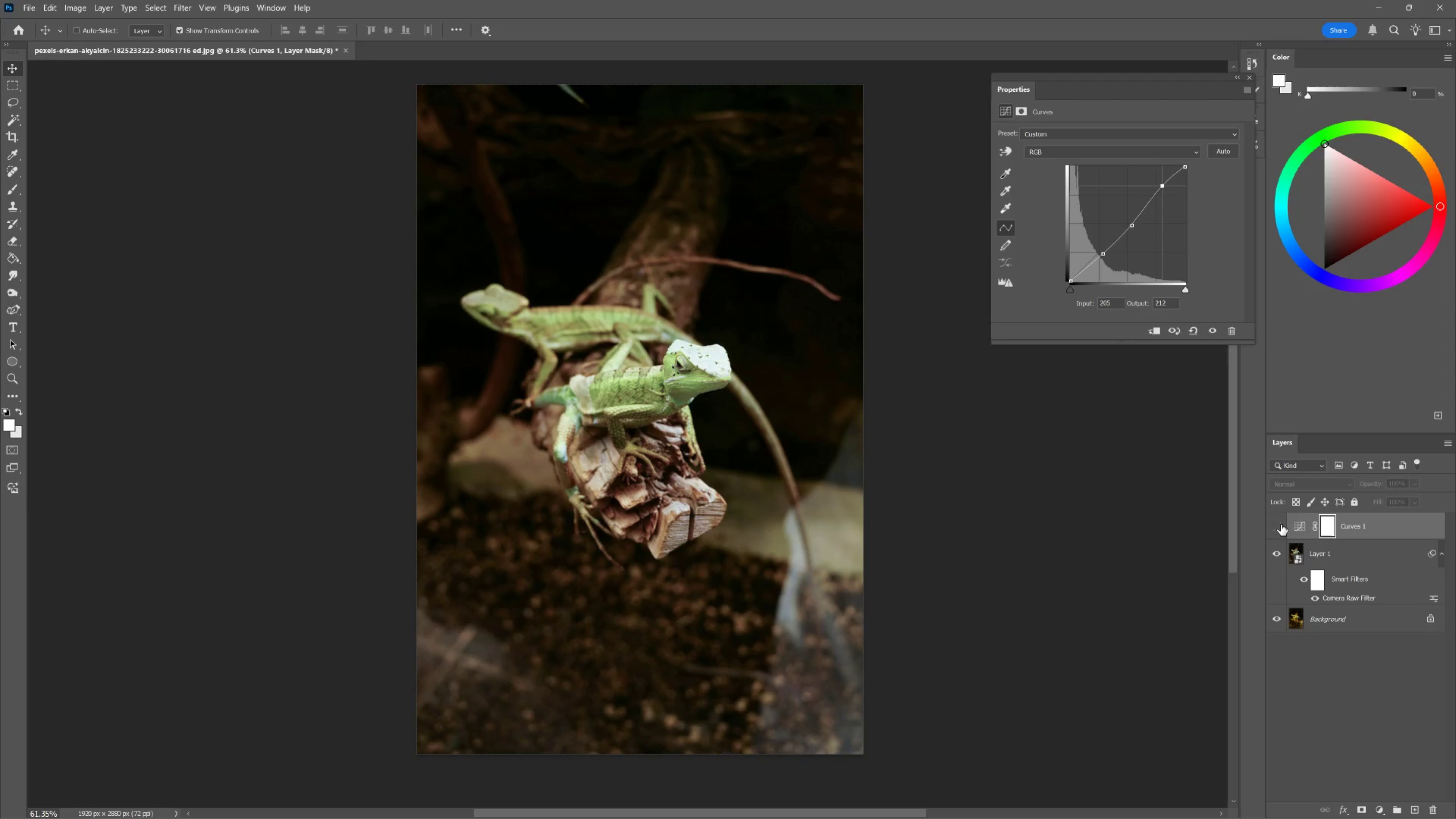 
left_click([1280, 524])
 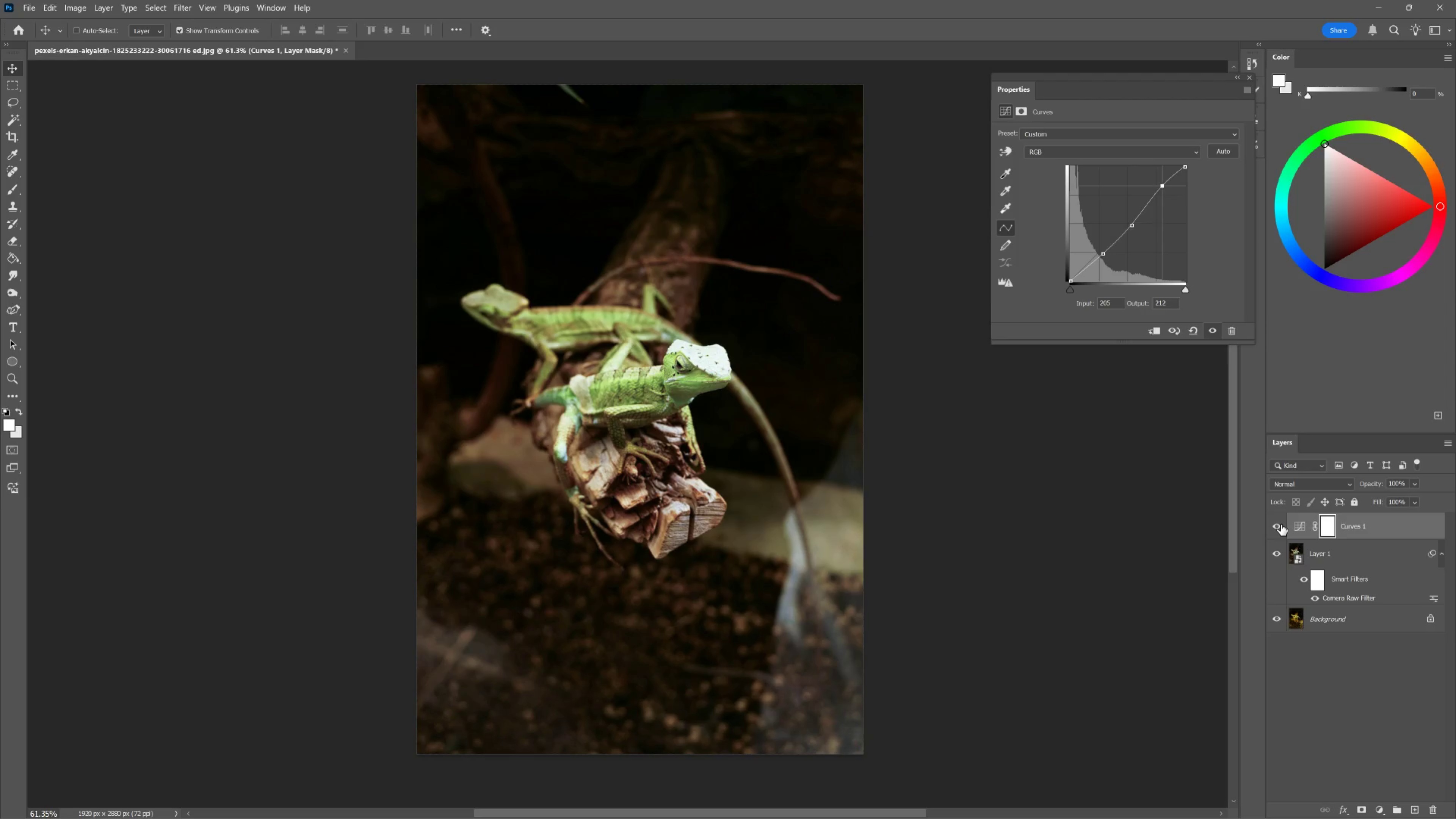 
double_click([1280, 524])
 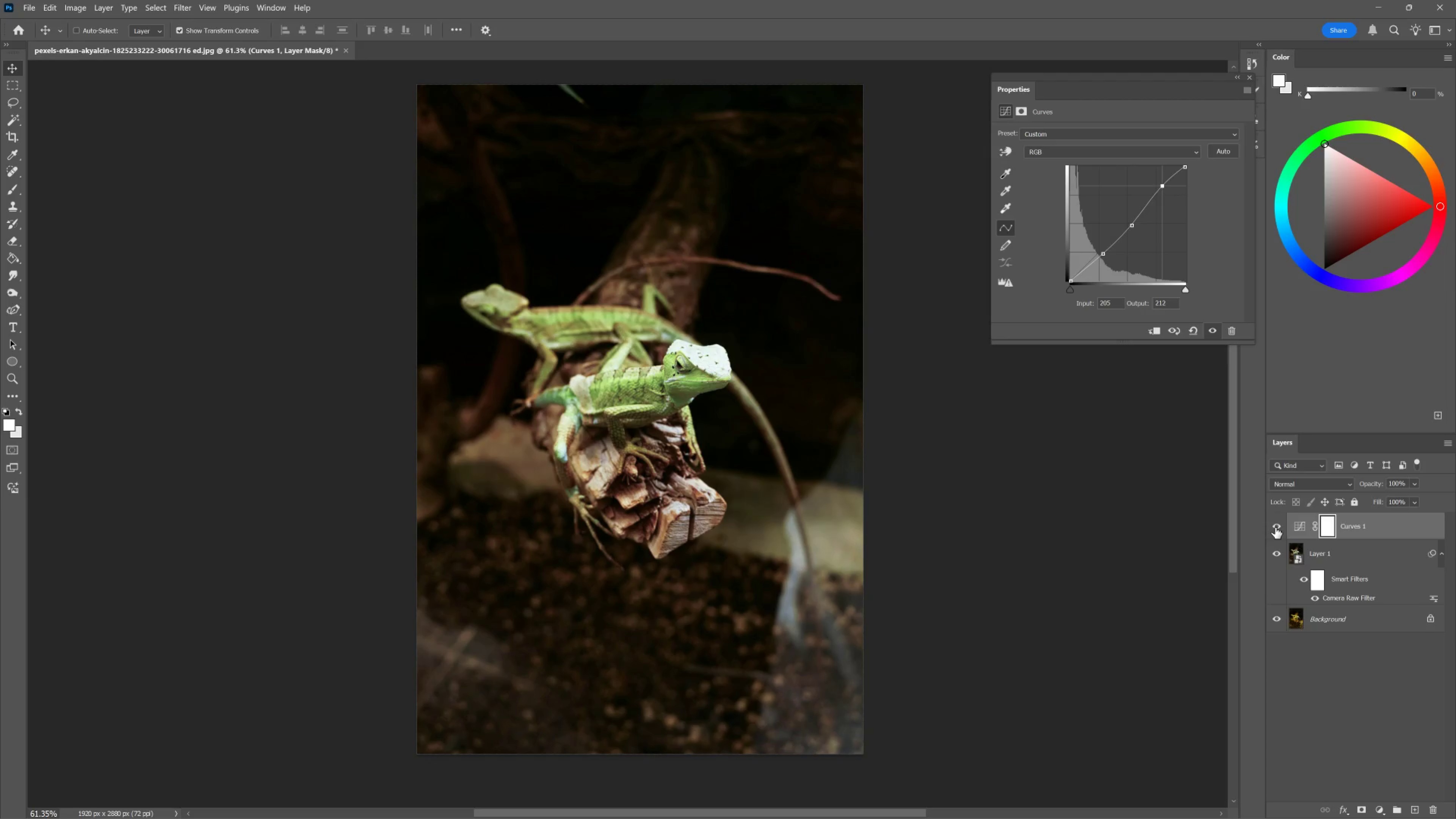 
left_click([1275, 525])
 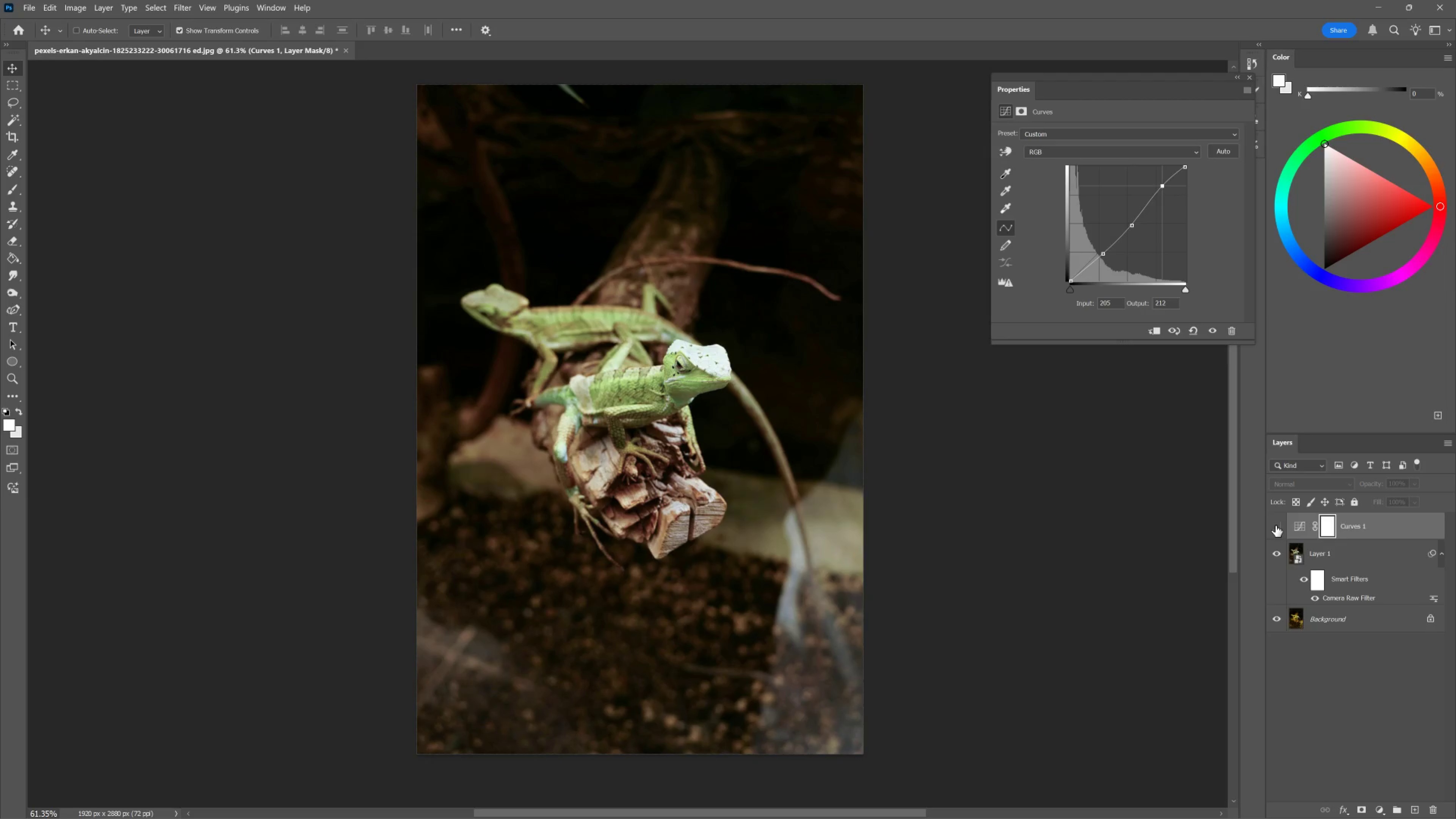 
left_click([1275, 525])
 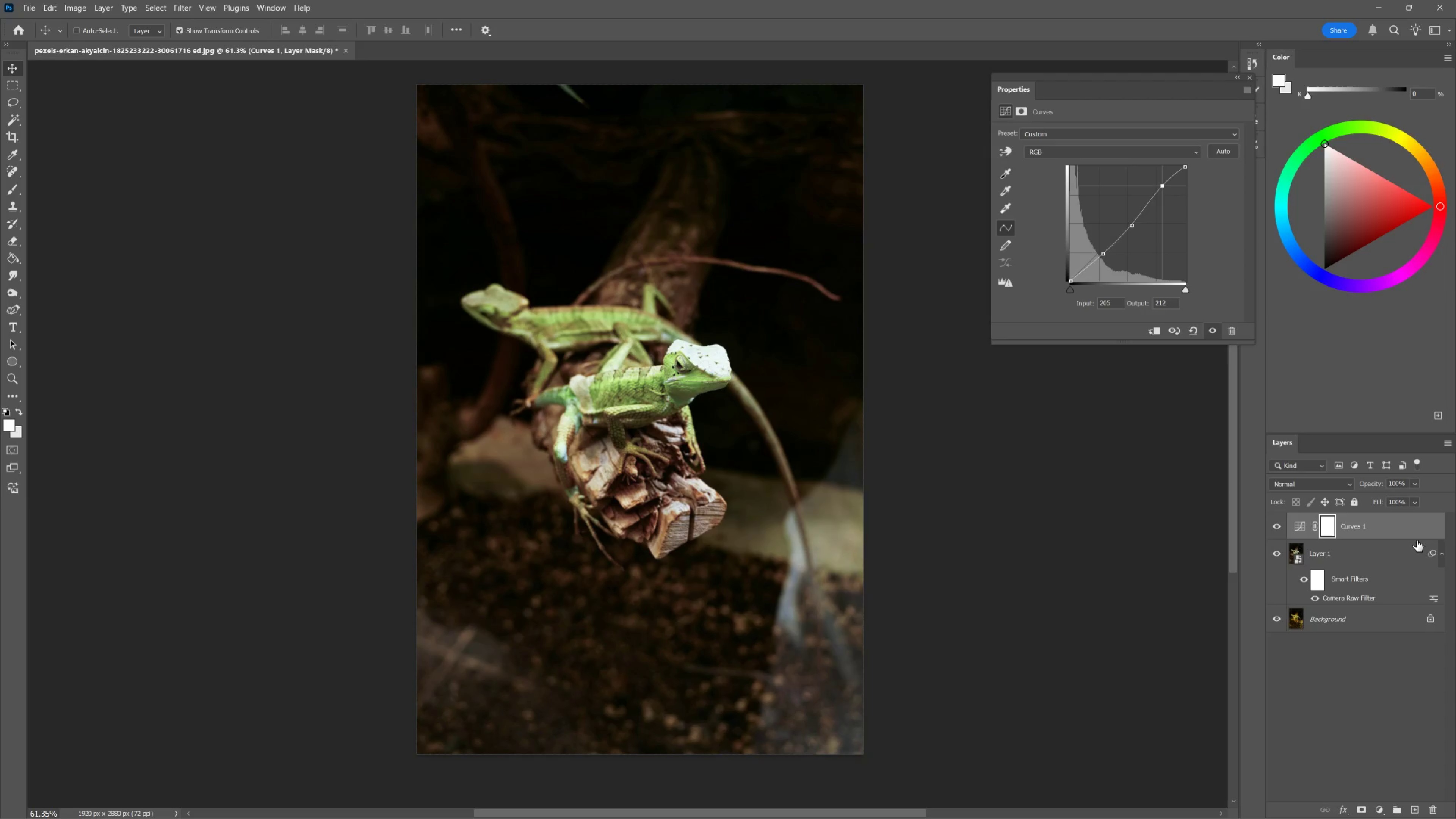 
left_click([1410, 528])
 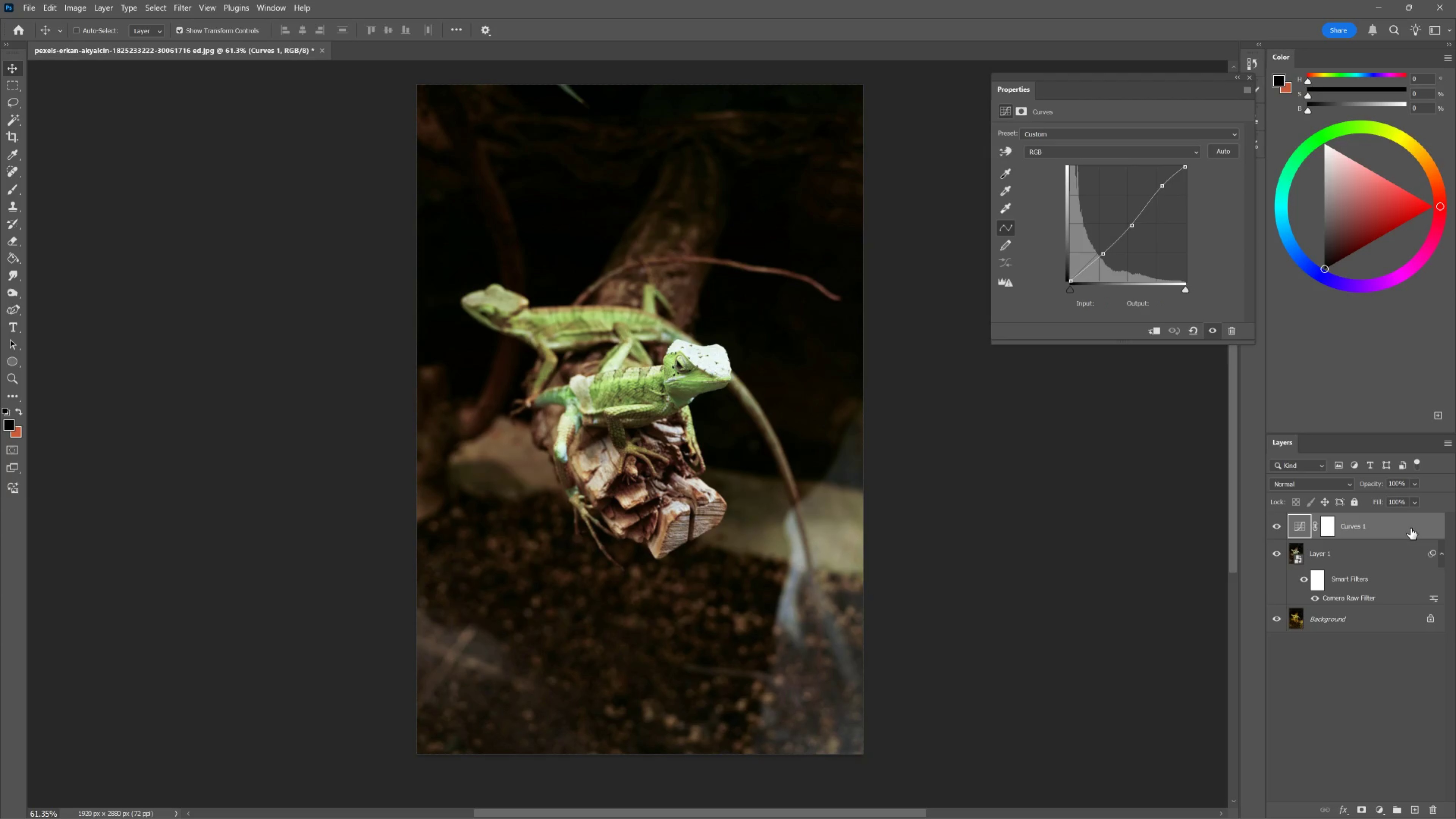 
key(V)
 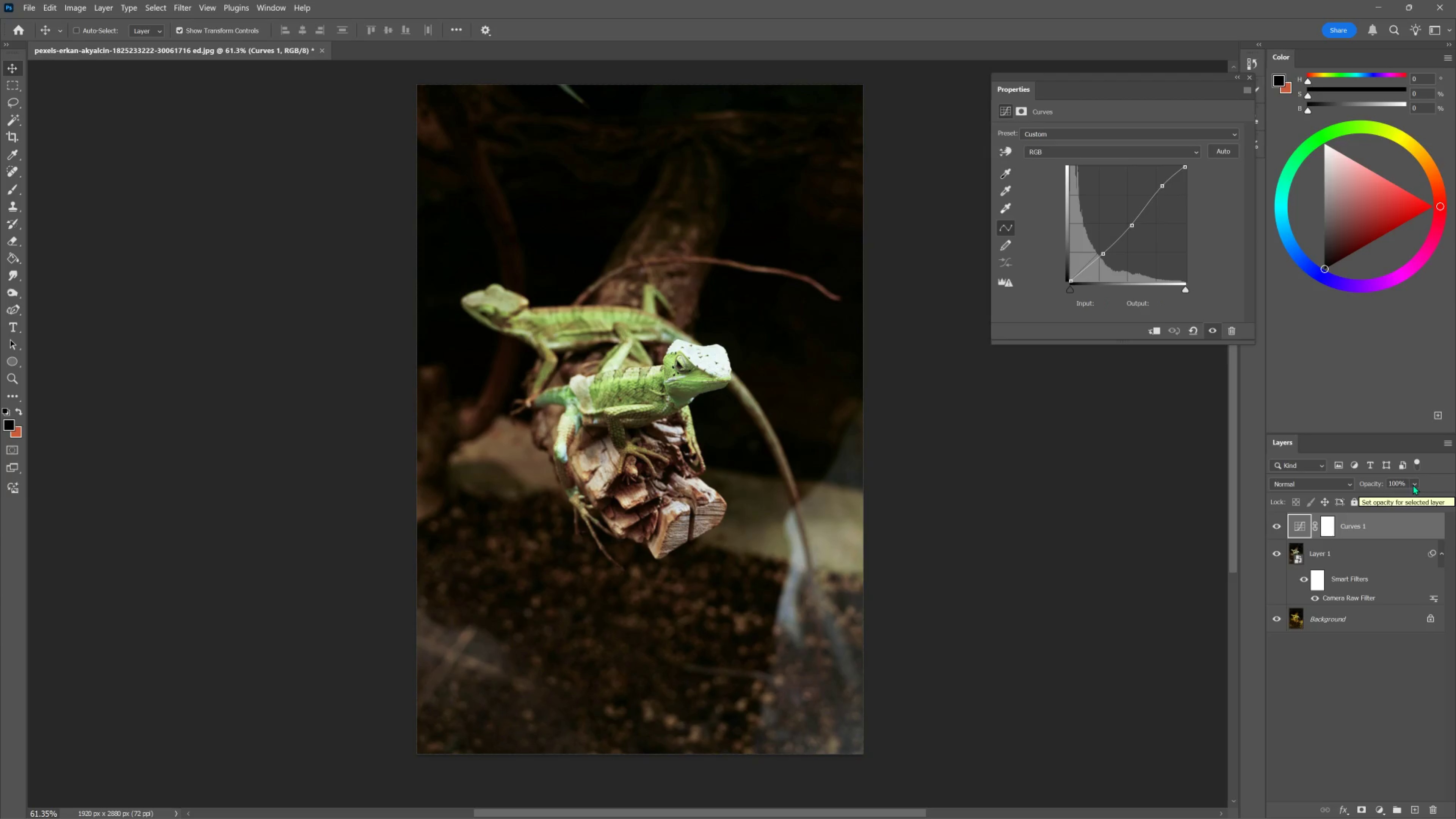 
left_click_drag(start_coordinate=[1406, 481], to_coordinate=[1262, 484])
 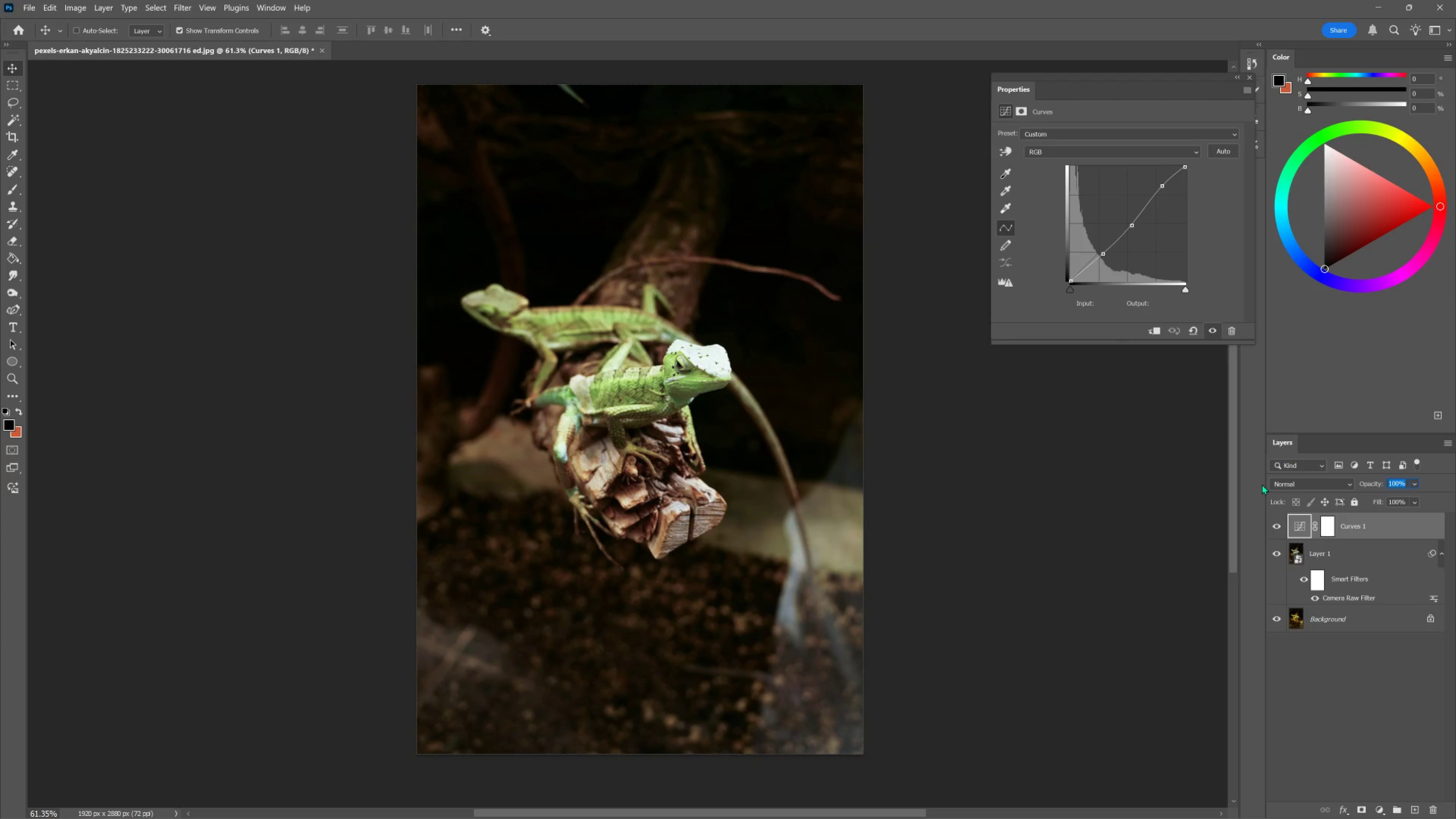 
key(Numpad8)
 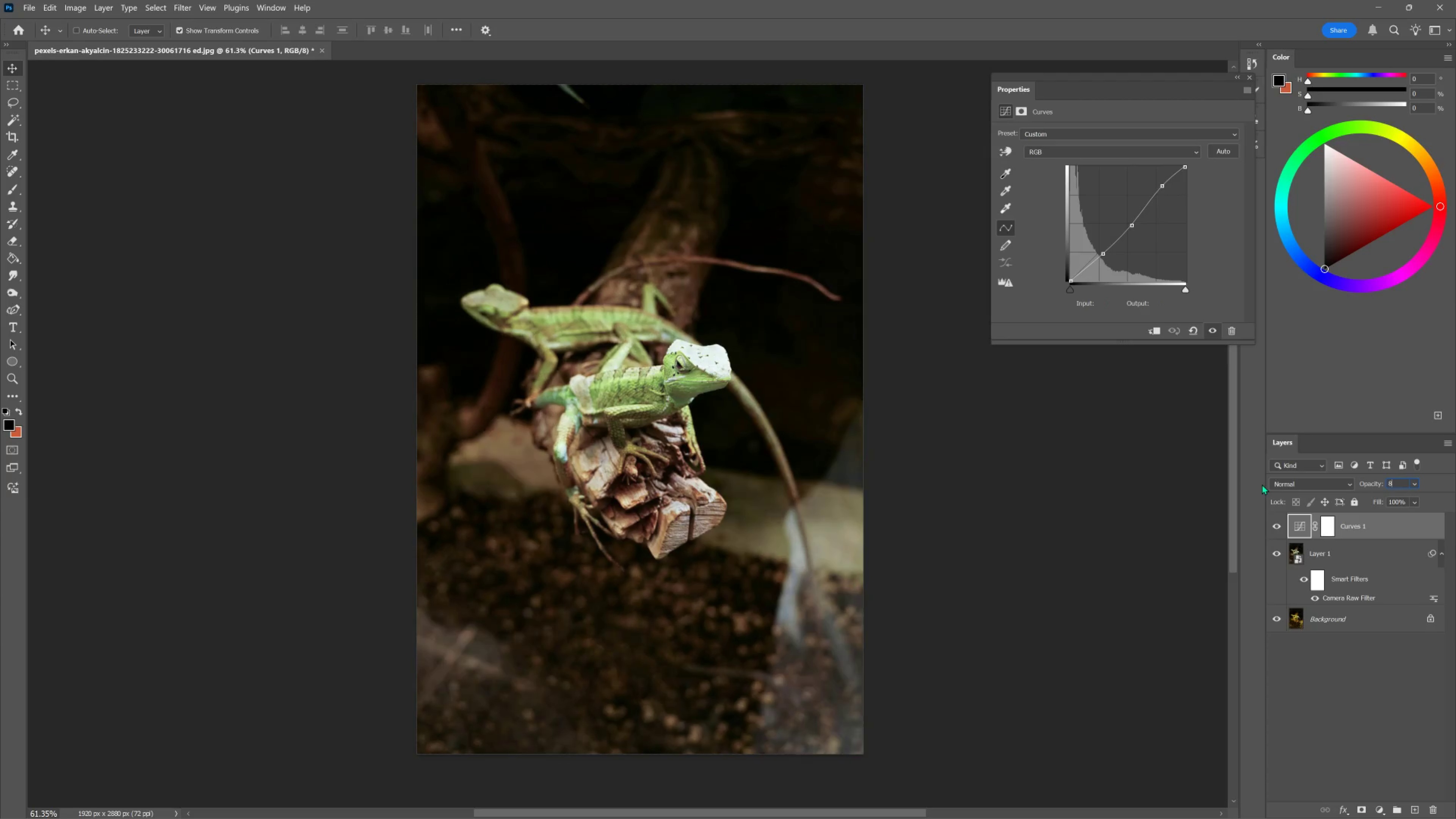 
key(Numpad0)
 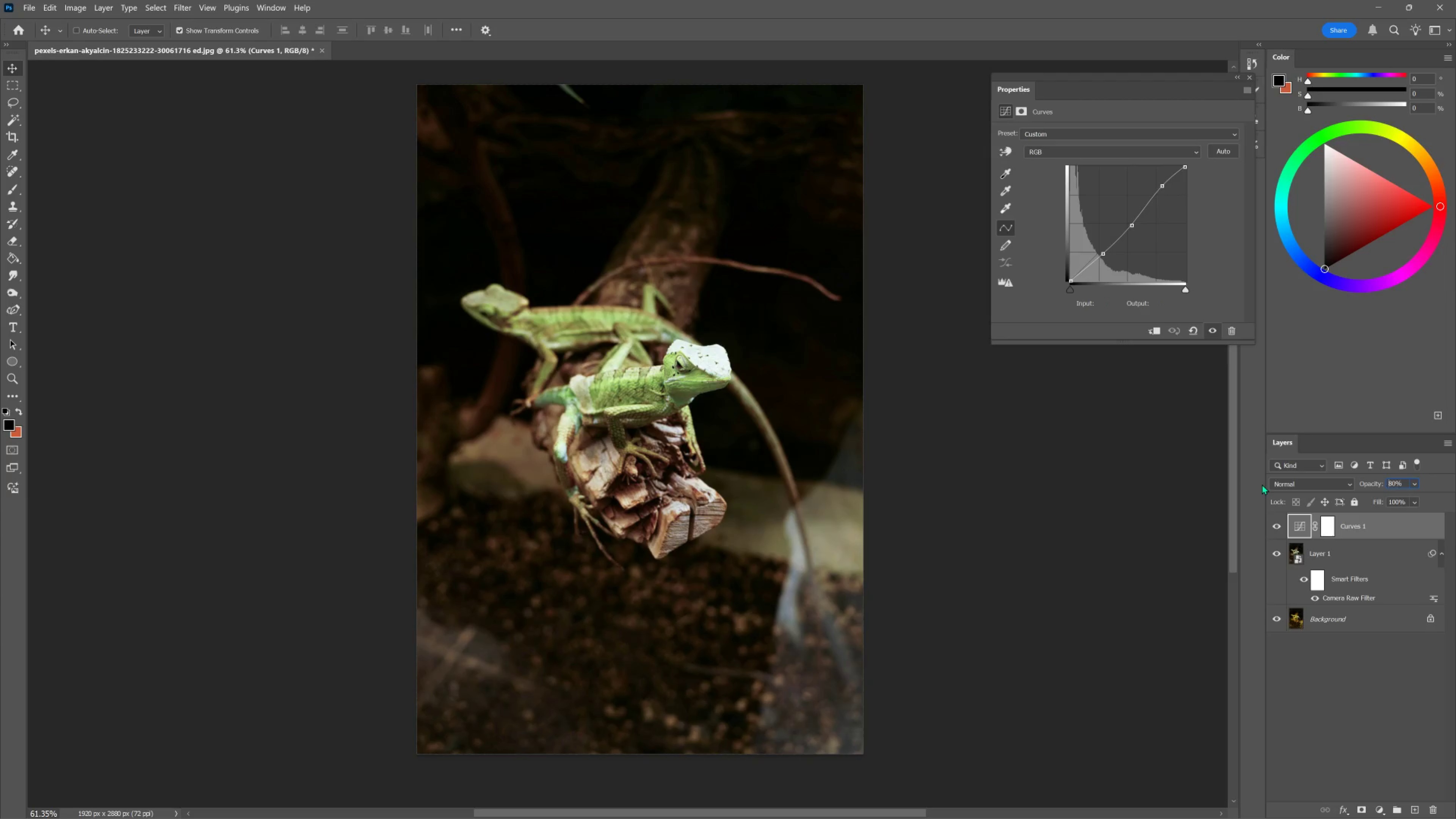 
key(NumpadEnter)
 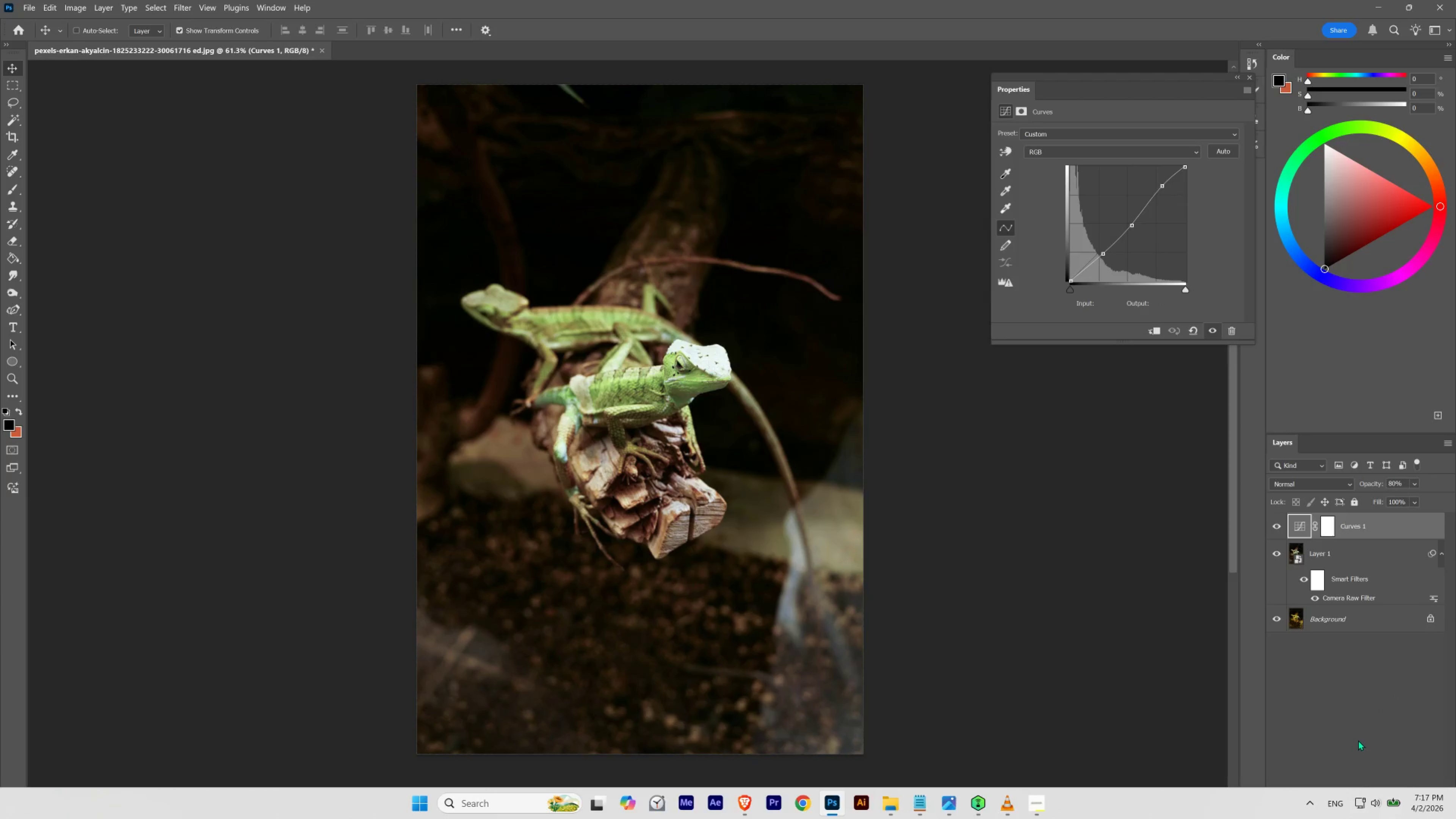 
left_click([1380, 805])
 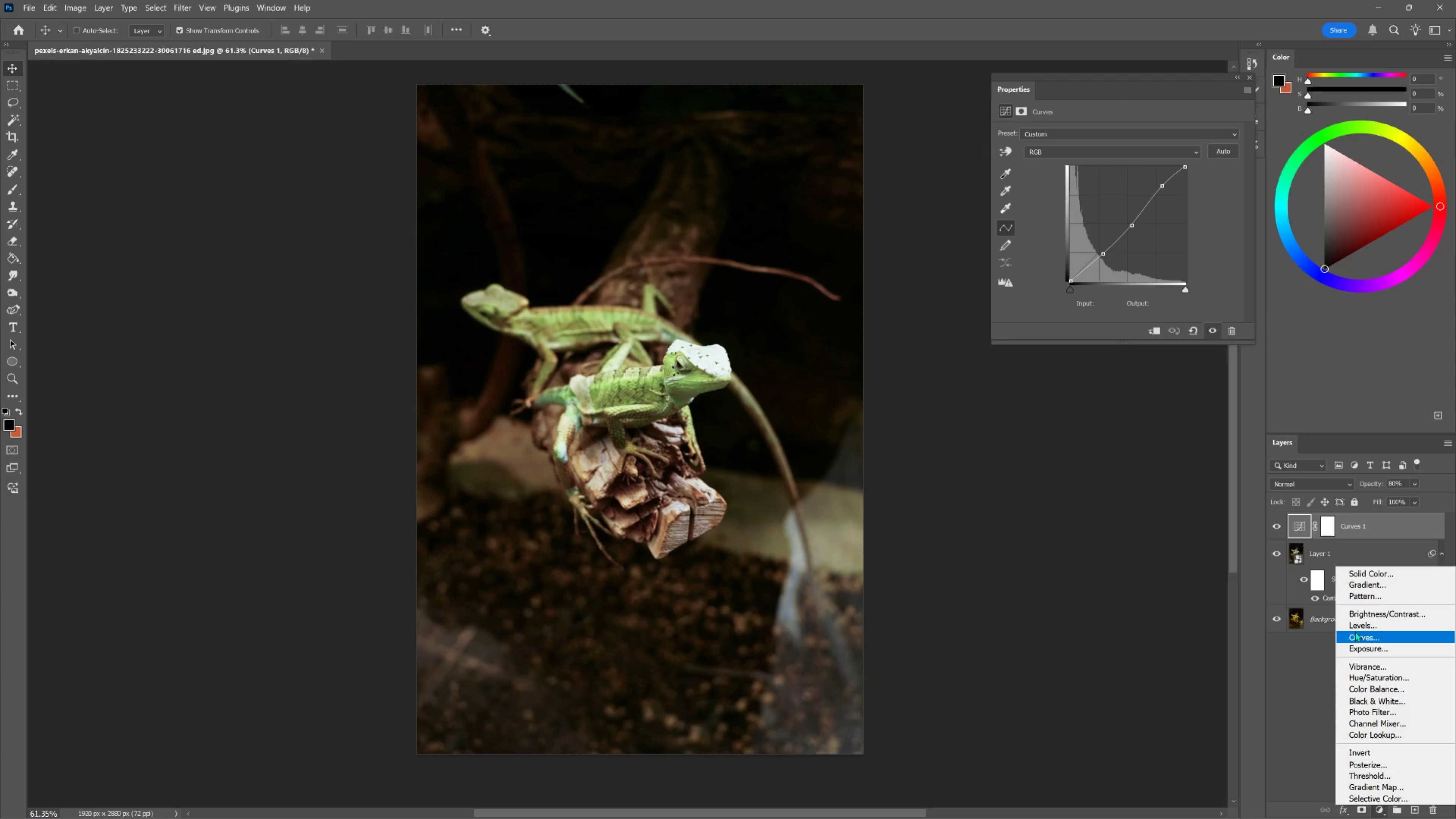 
left_click([1354, 629])
 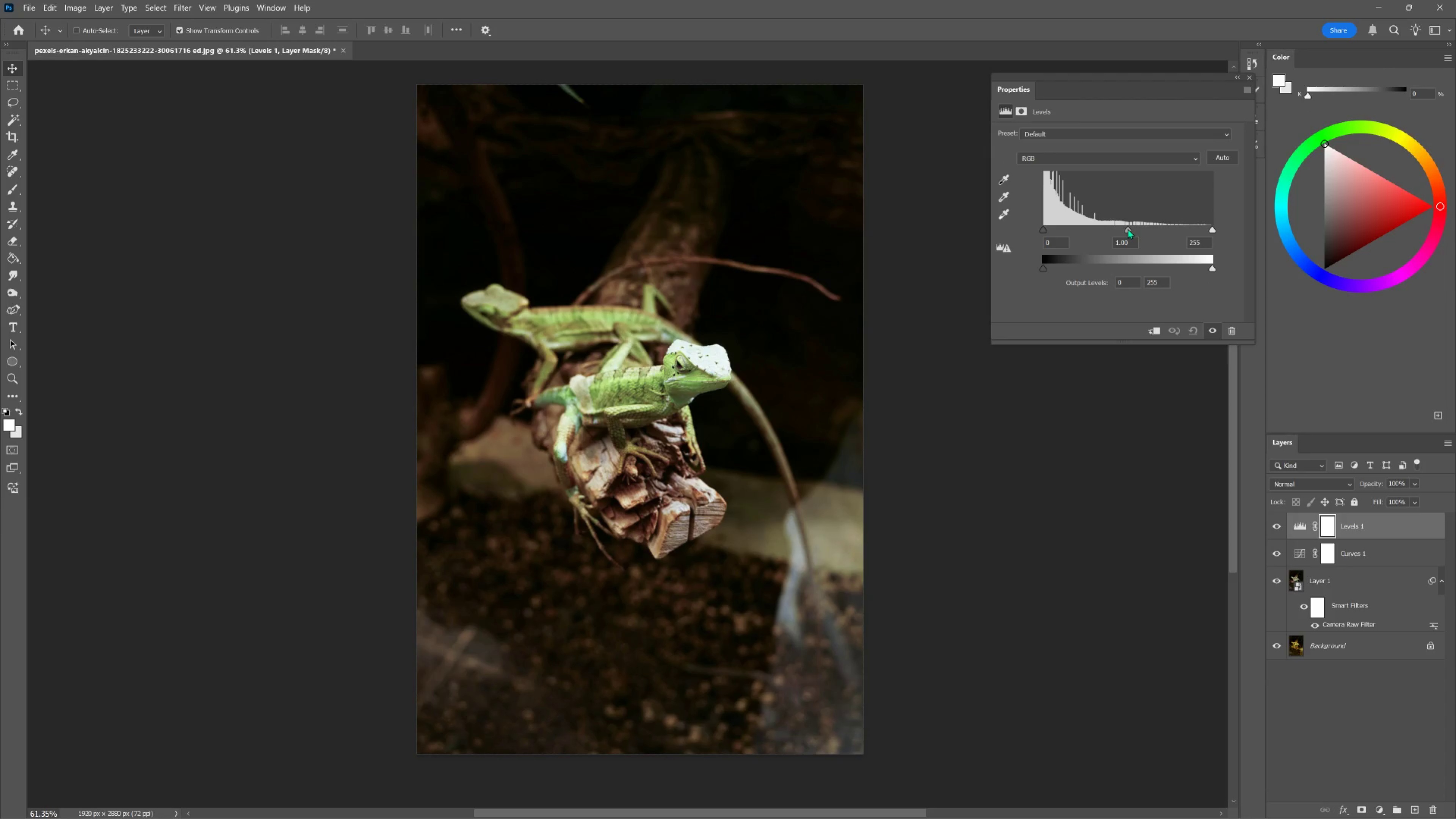 
left_click_drag(start_coordinate=[1127, 229], to_coordinate=[1130, 229])
 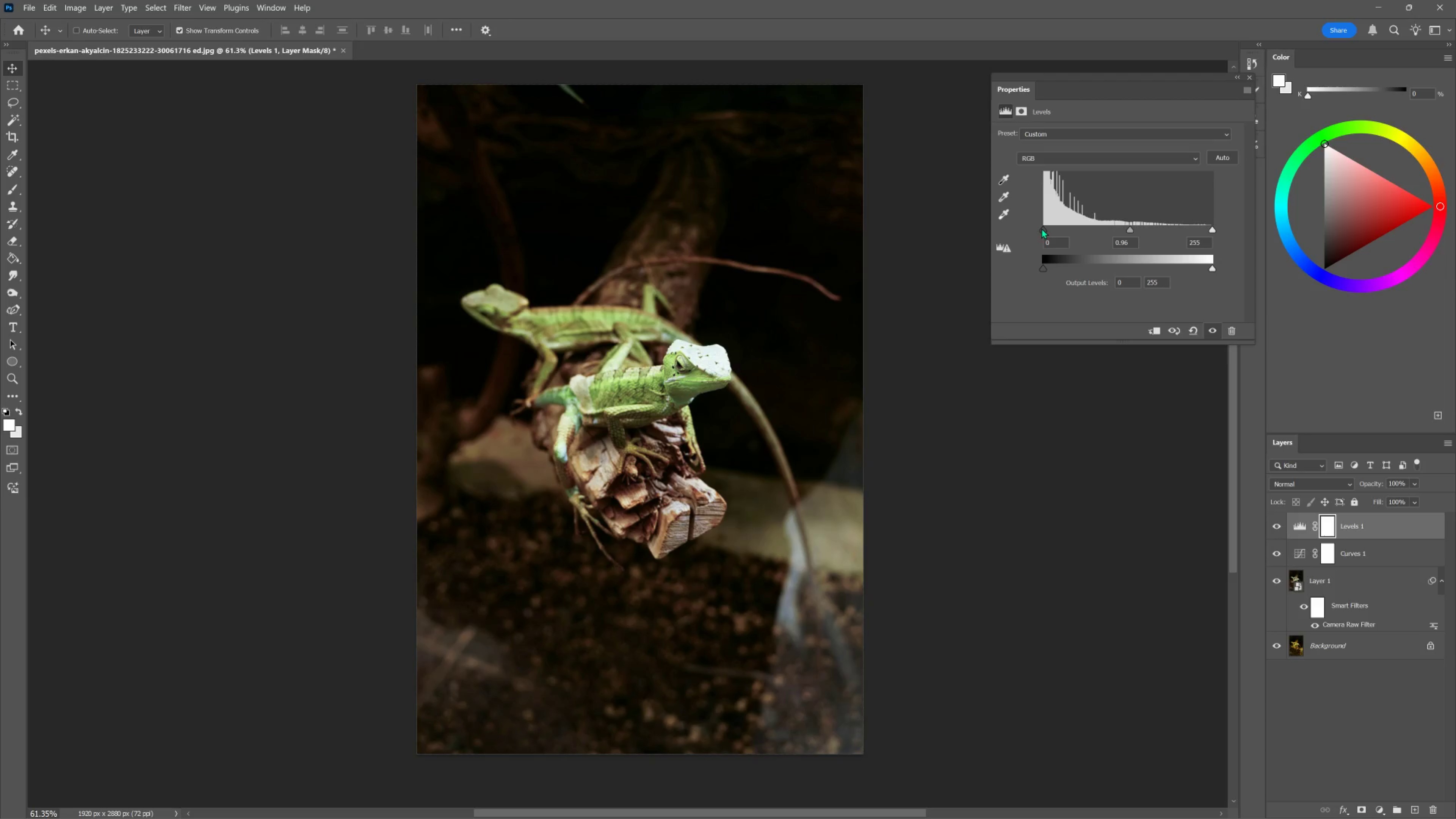 
left_click_drag(start_coordinate=[1042, 228], to_coordinate=[1039, 228])
 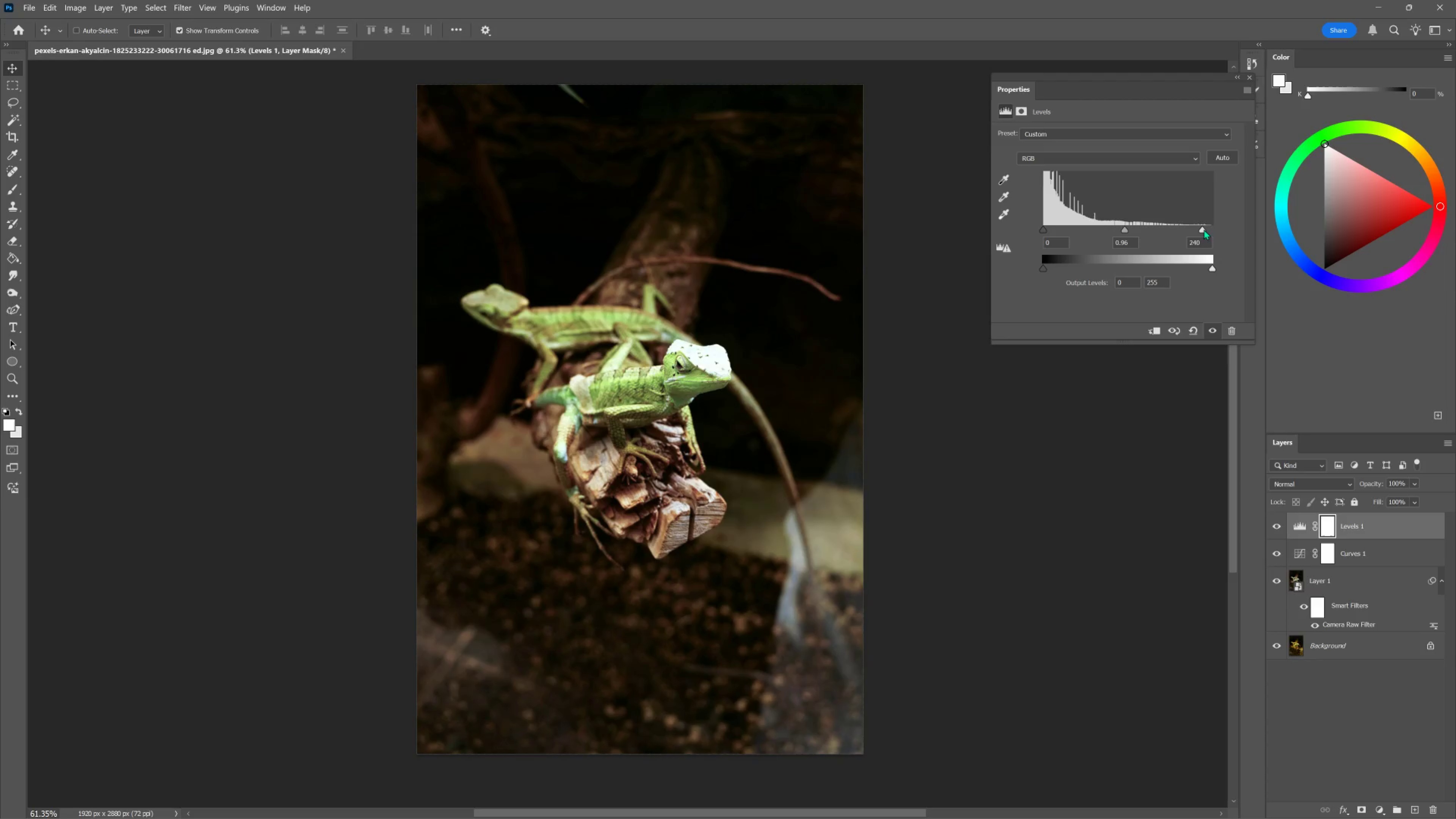 
wait(6.0)
 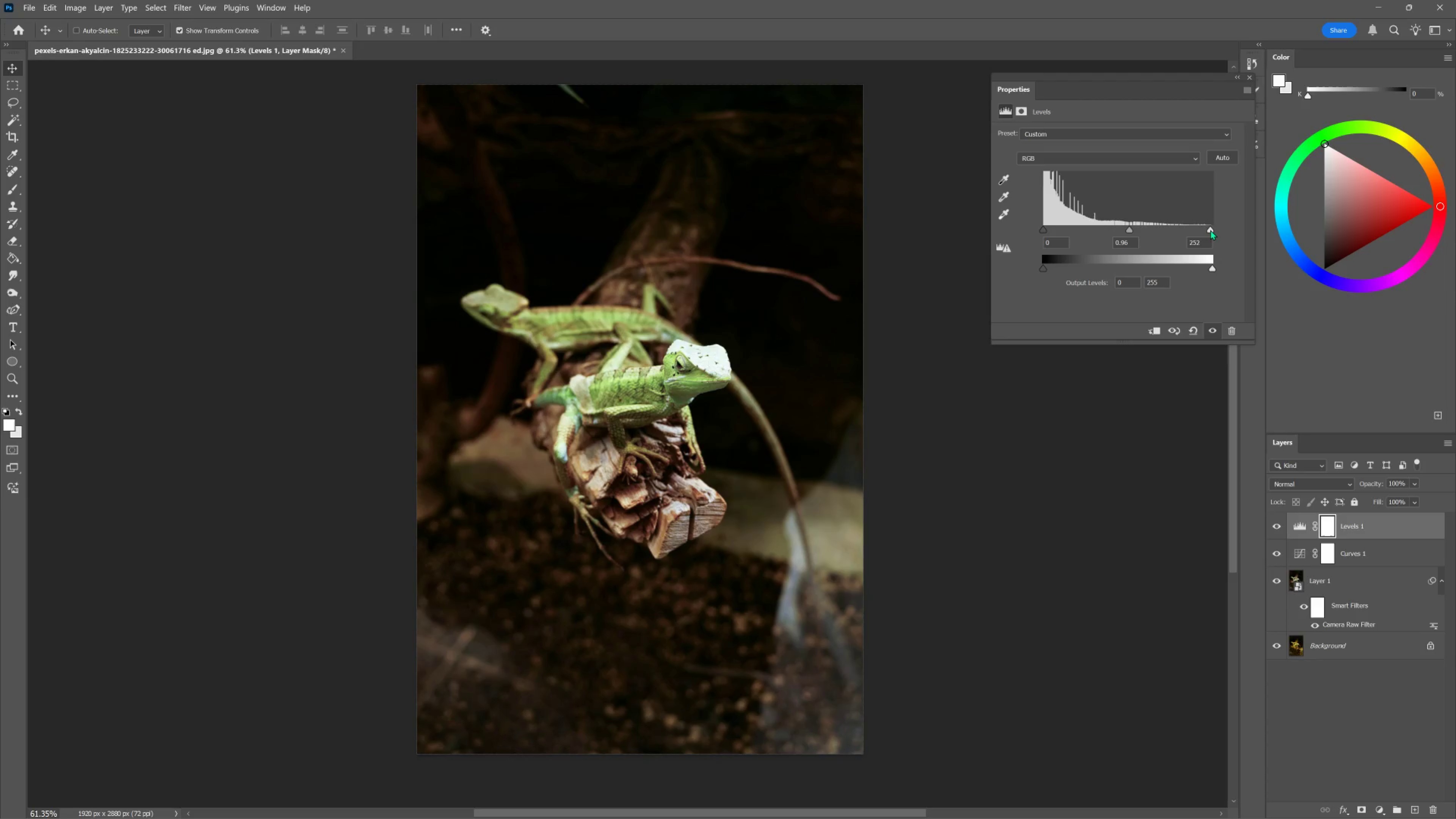 
left_click_drag(start_coordinate=[1212, 267], to_coordinate=[1207, 268])
 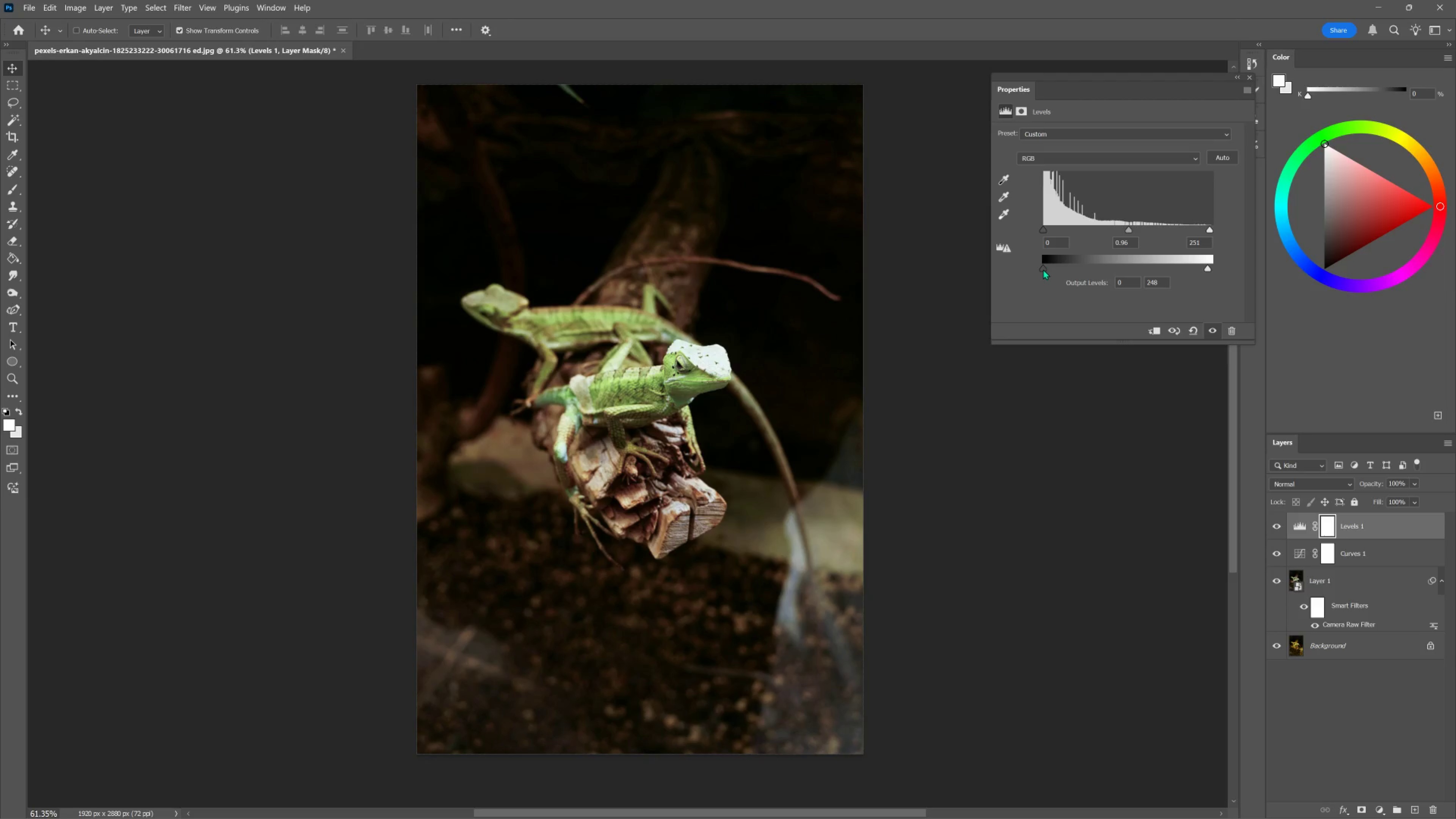 
left_click_drag(start_coordinate=[1043, 268], to_coordinate=[1045, 267])
 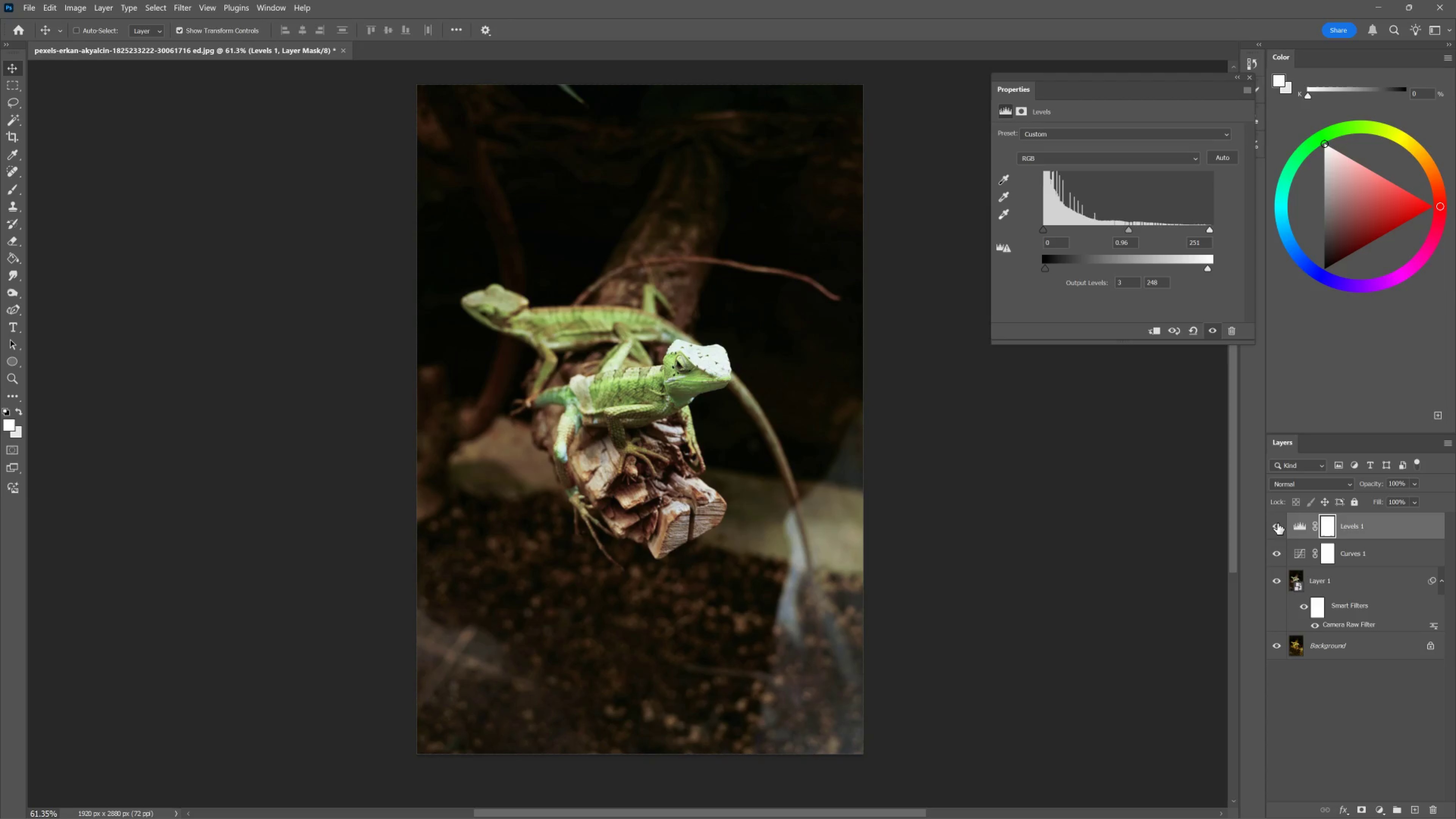 
left_click([1277, 523])
 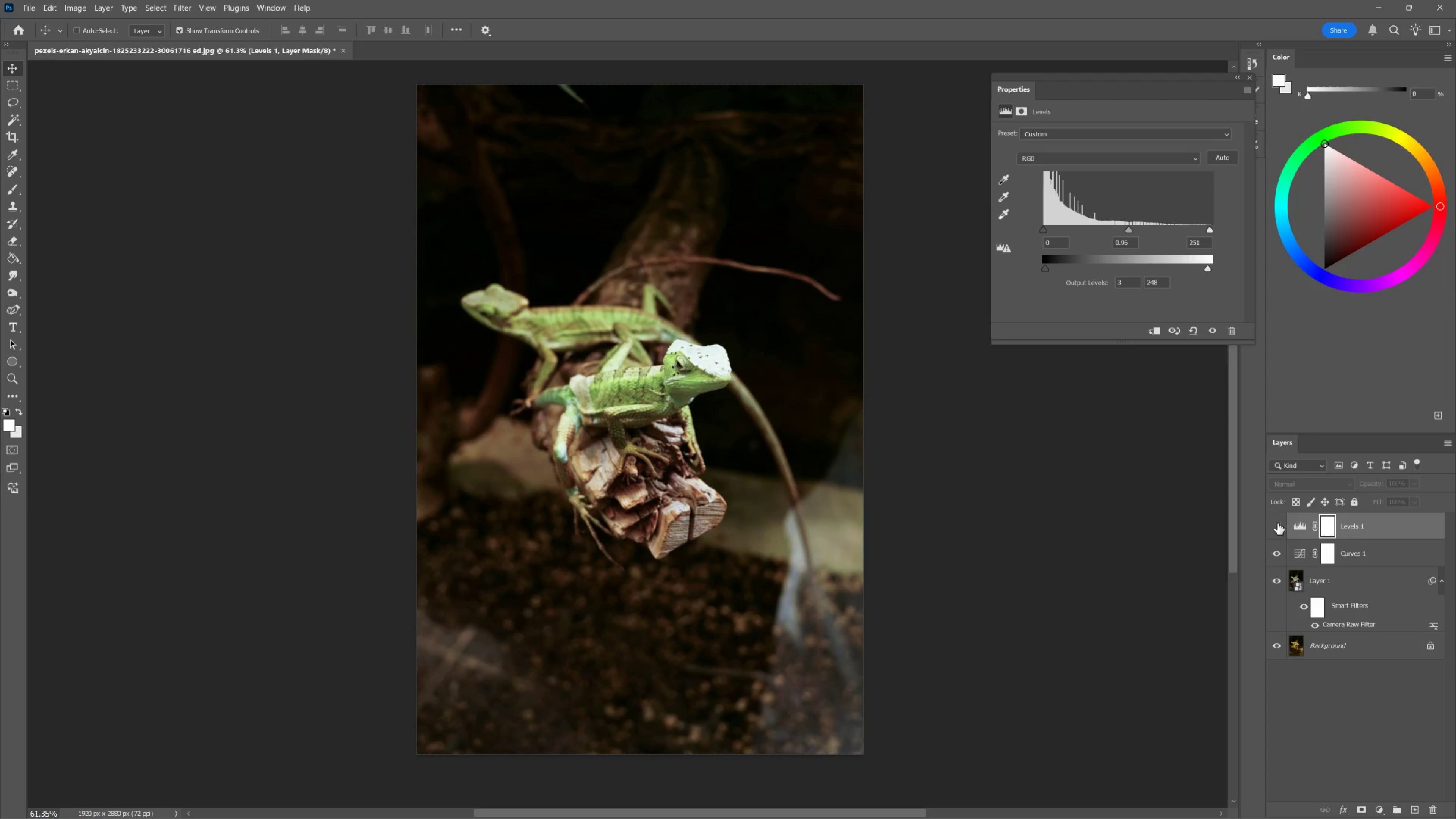 
left_click([1277, 523])
 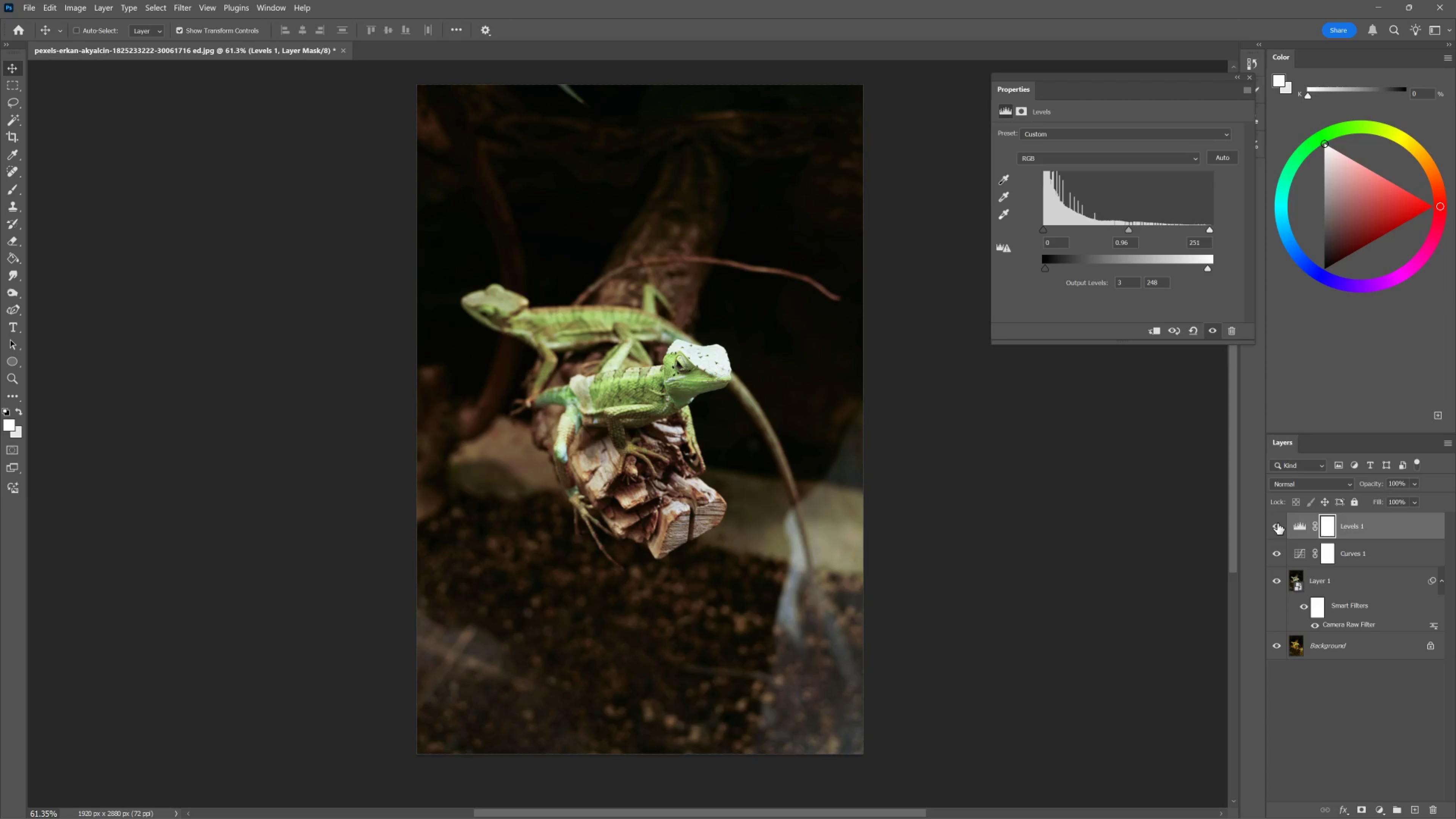 
left_click([1277, 523])
 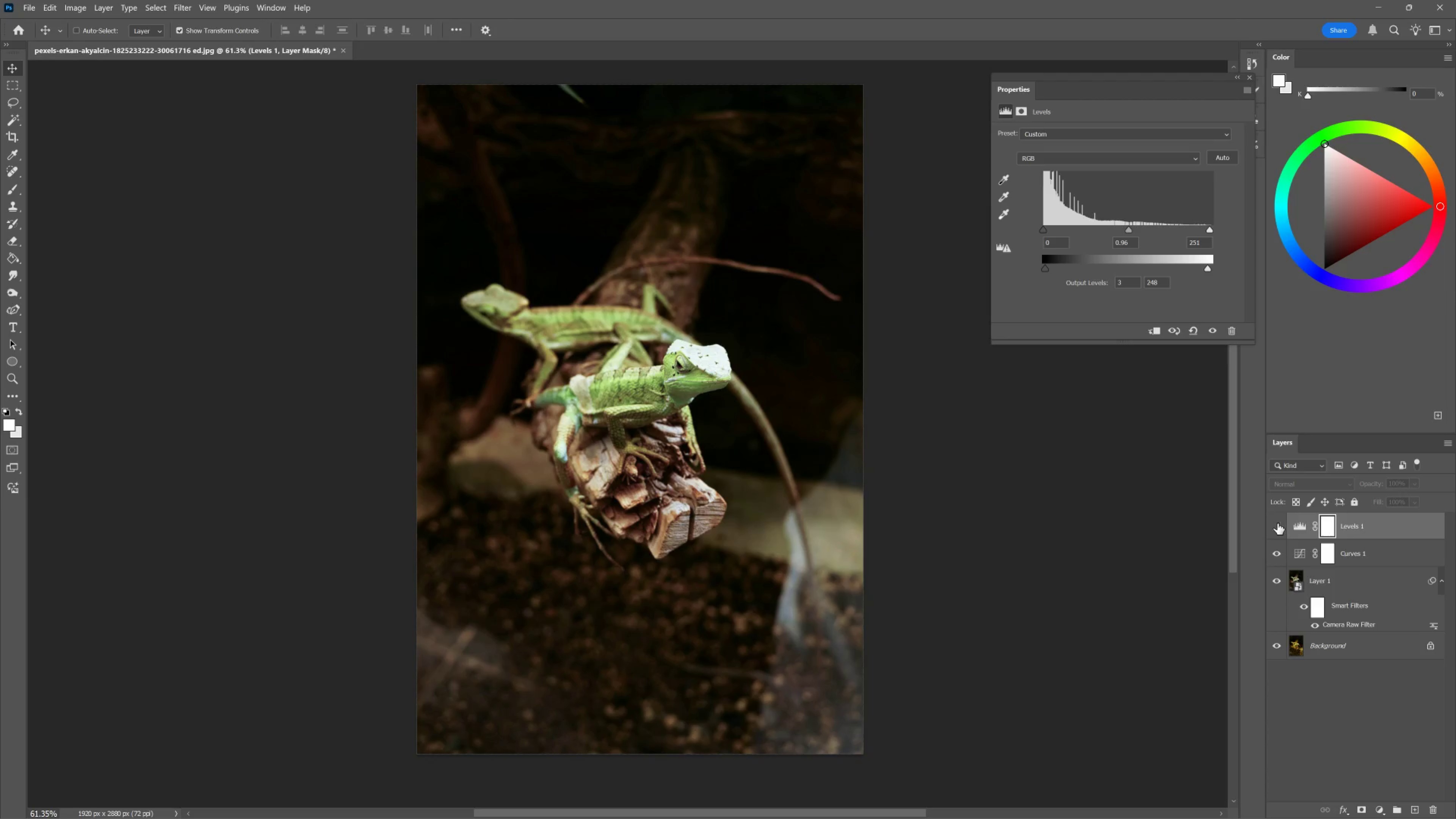 
left_click([1277, 523])
 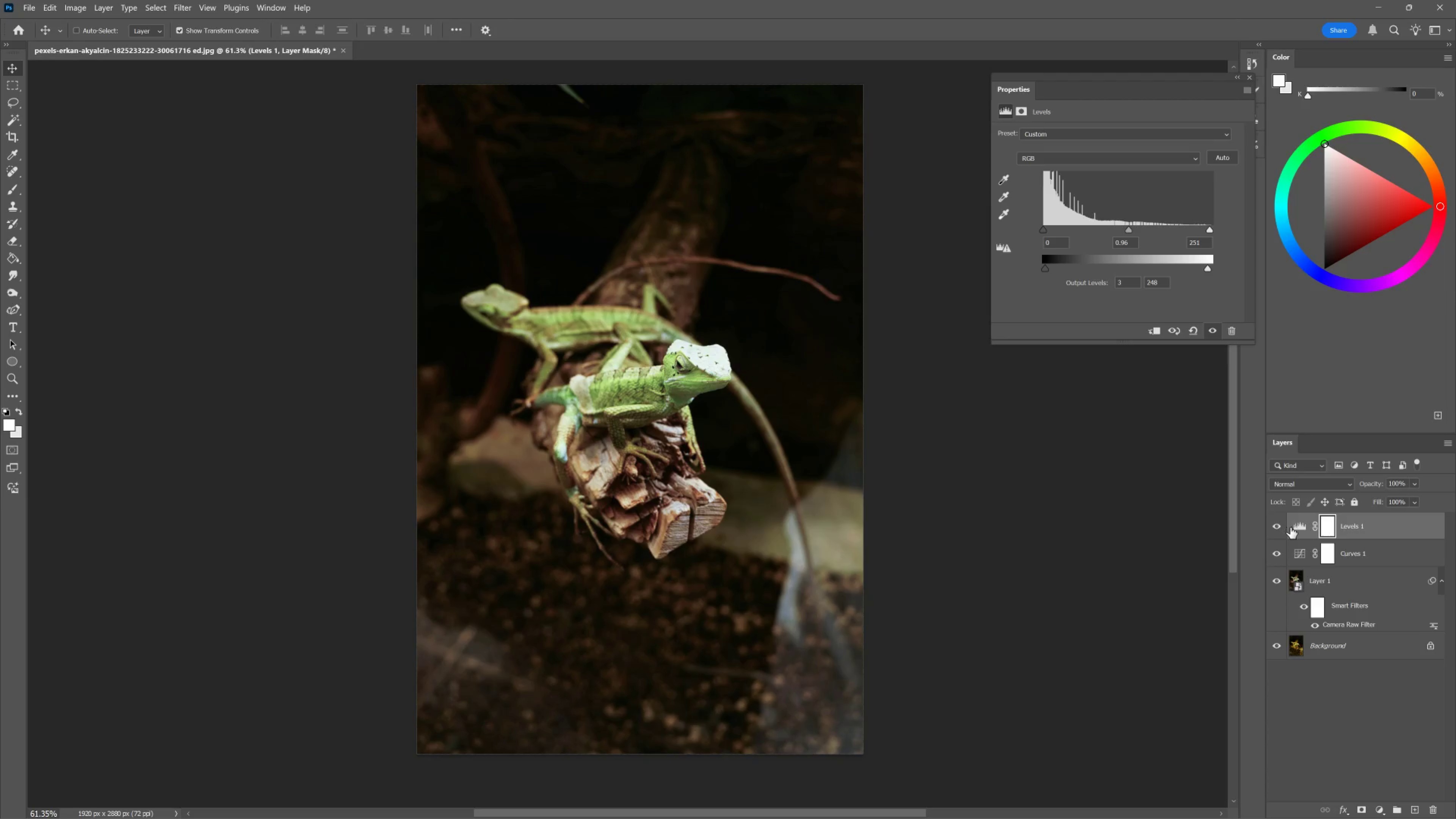 
left_click([1306, 529])
 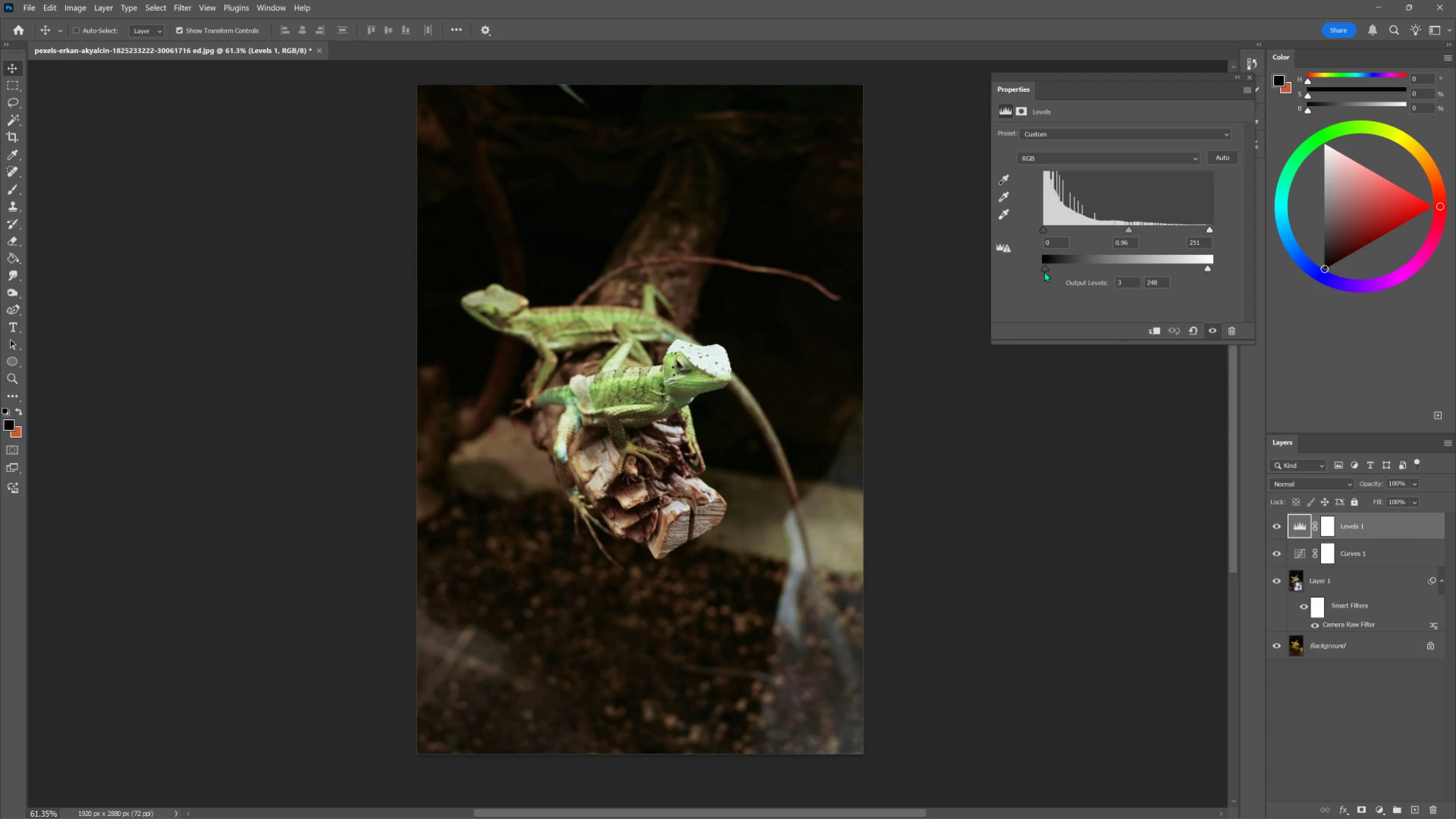 
left_click_drag(start_coordinate=[1044, 268], to_coordinate=[1022, 266])
 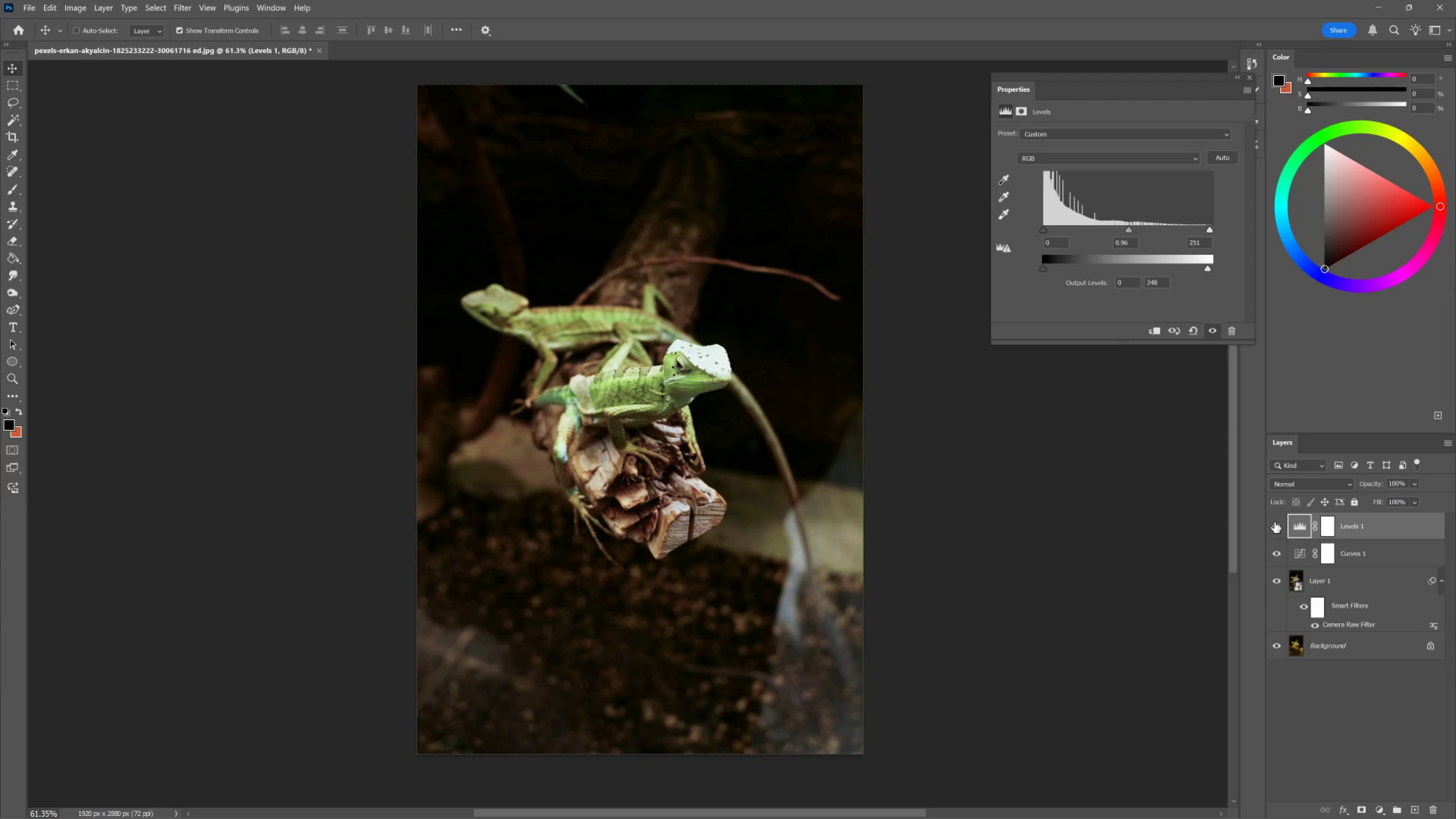 
left_click([1275, 521])
 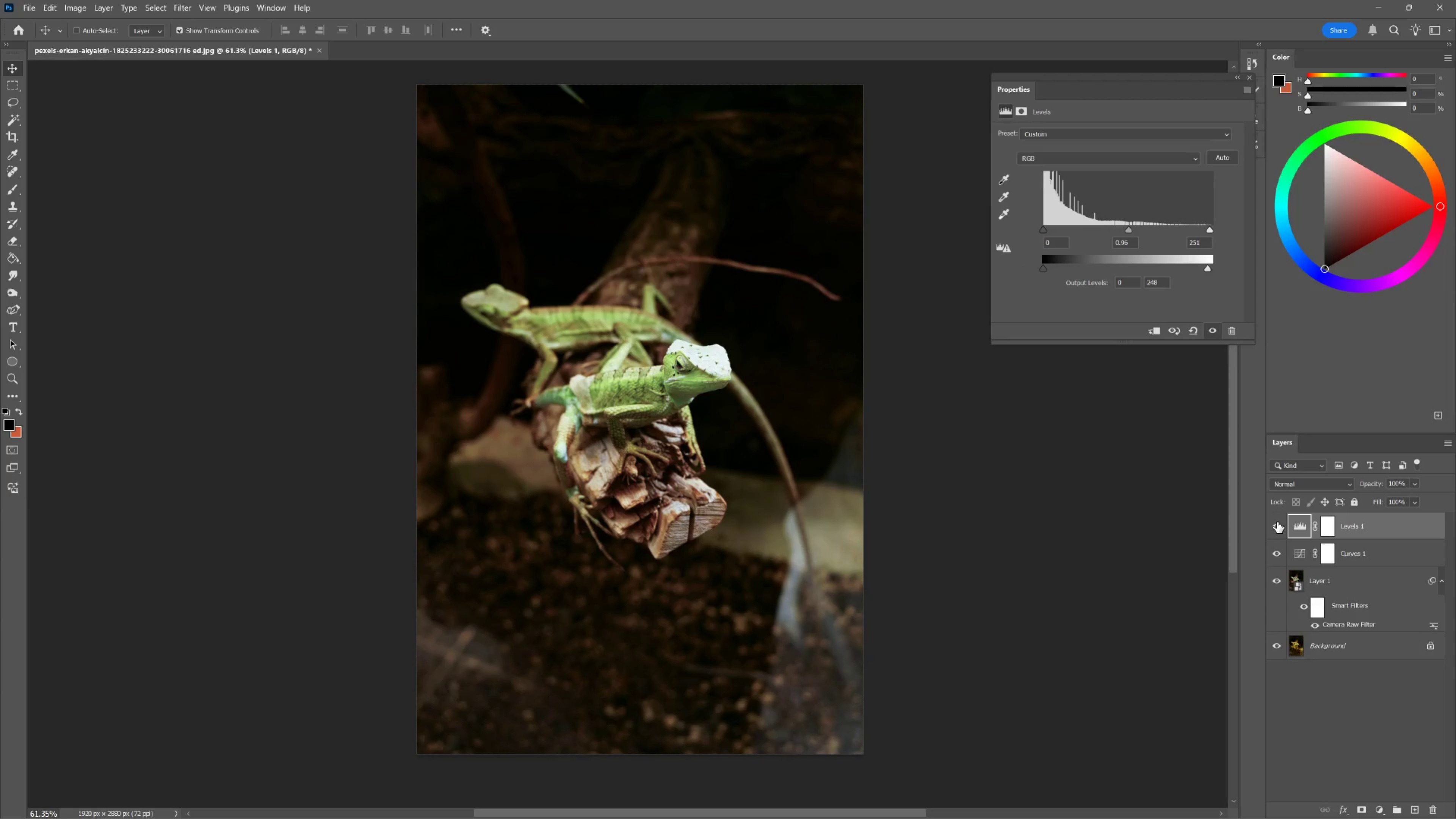 
left_click([1277, 521])
 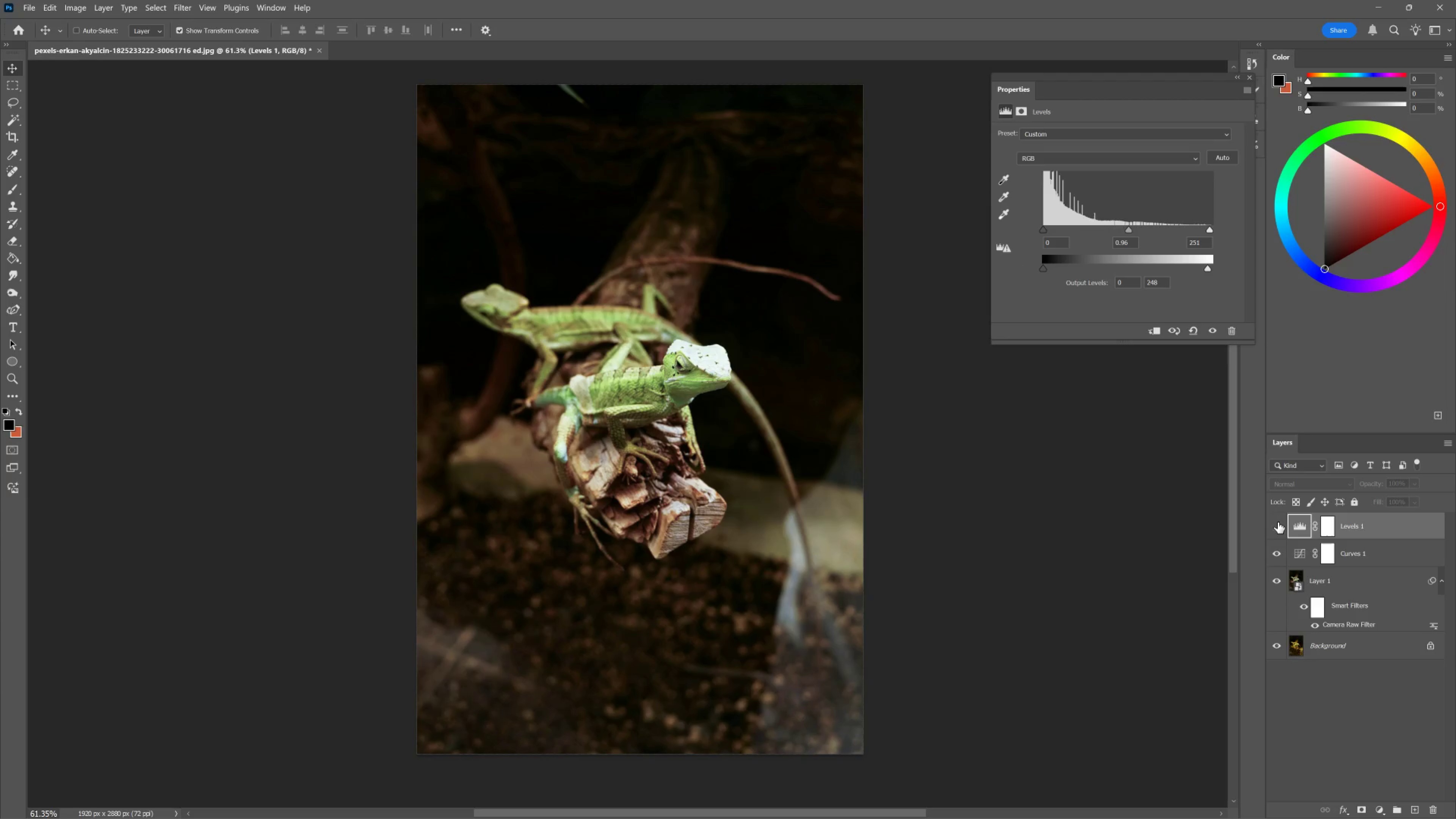 
left_click([1277, 522])
 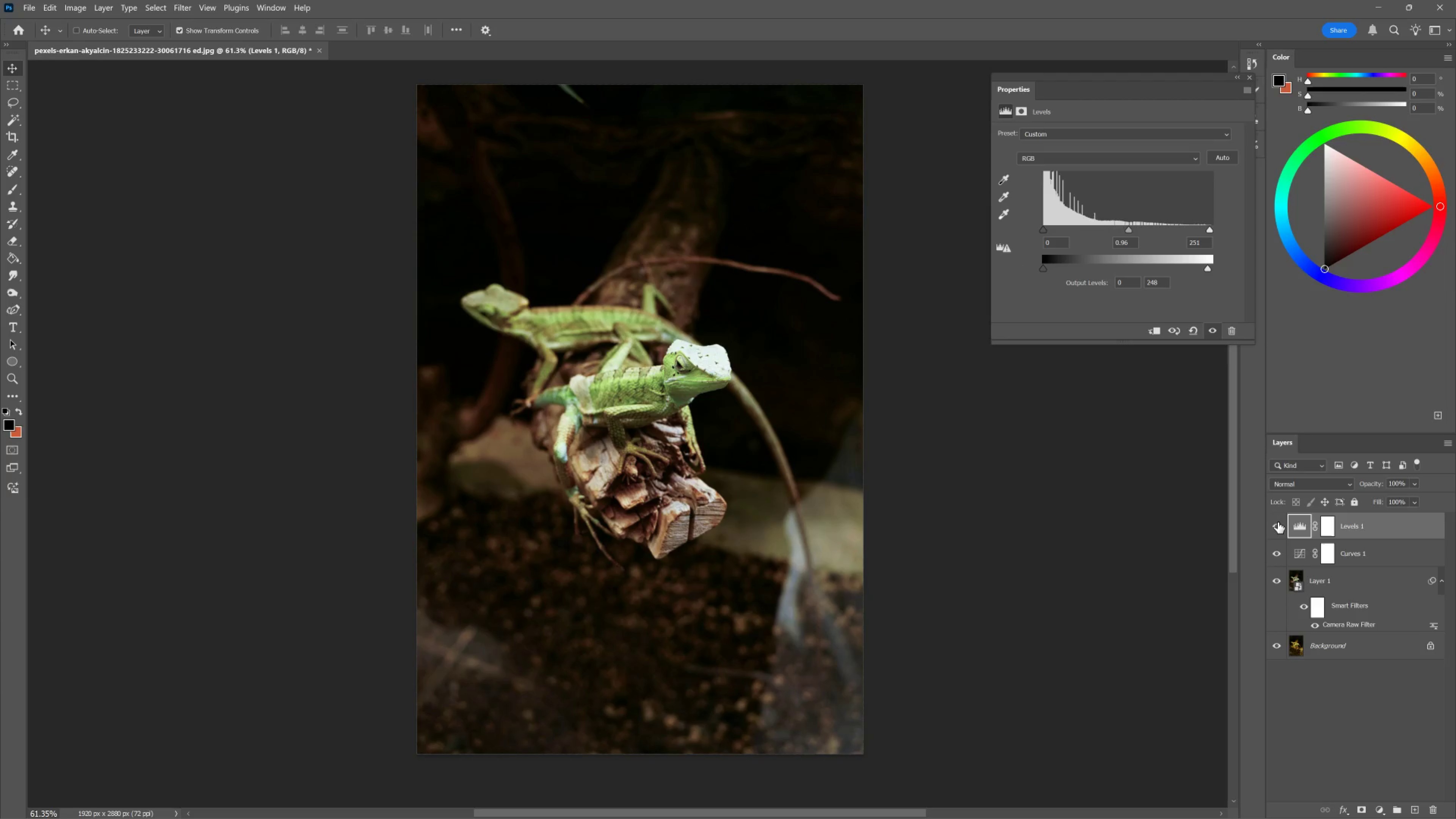 
left_click([1277, 522])
 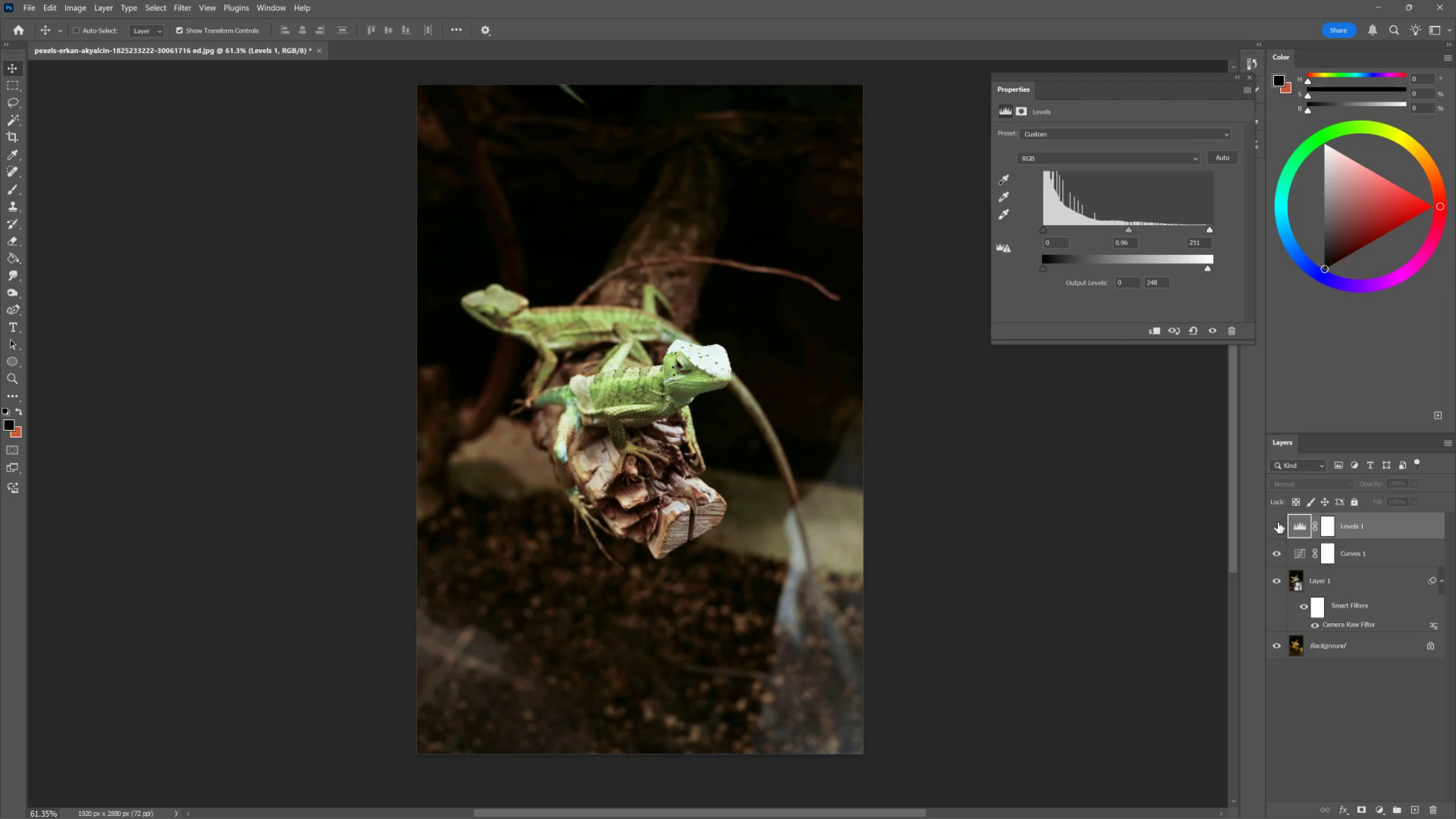 
left_click([1277, 522])
 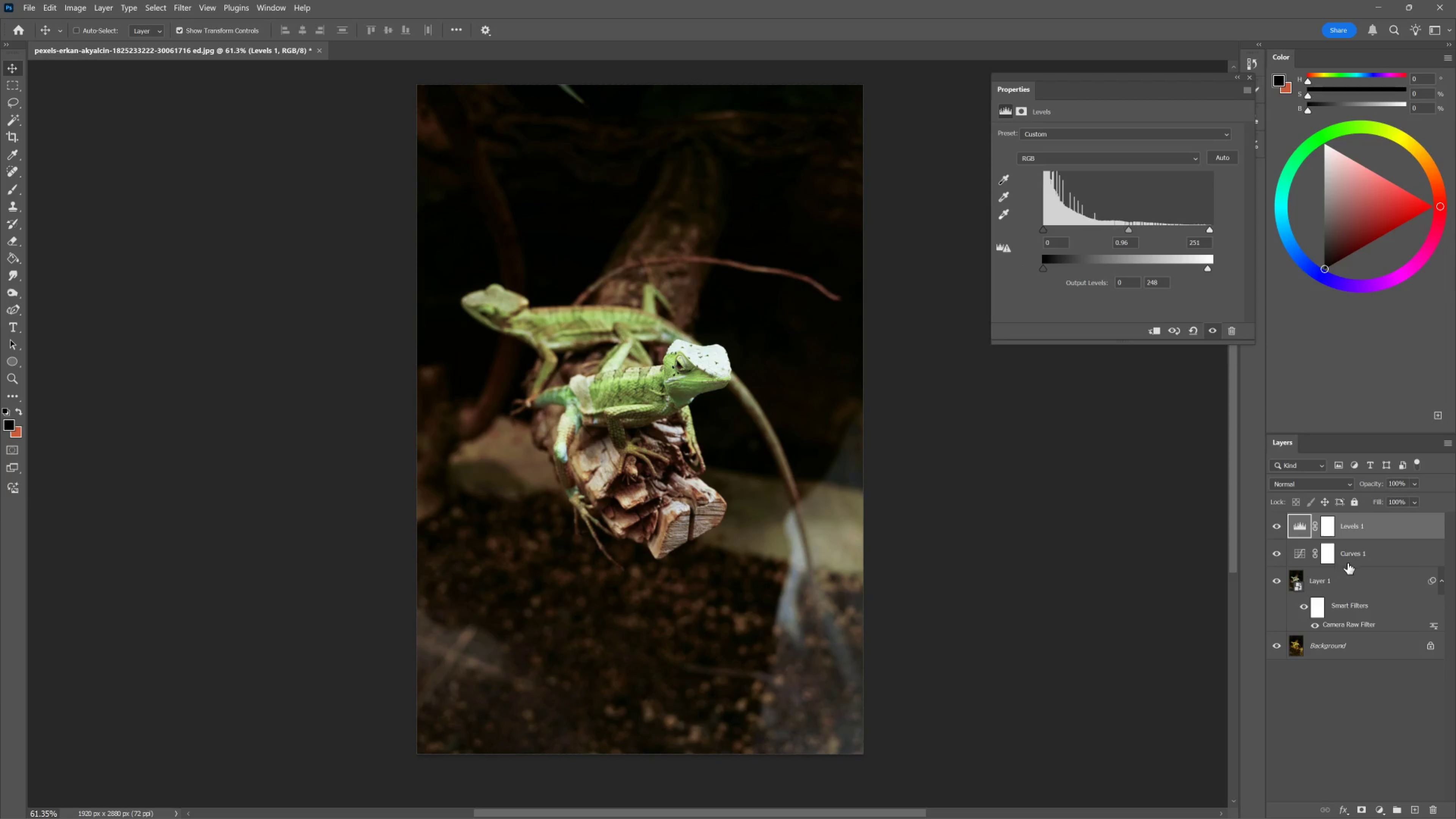 
left_click_drag(start_coordinate=[1276, 525], to_coordinate=[1276, 548])
 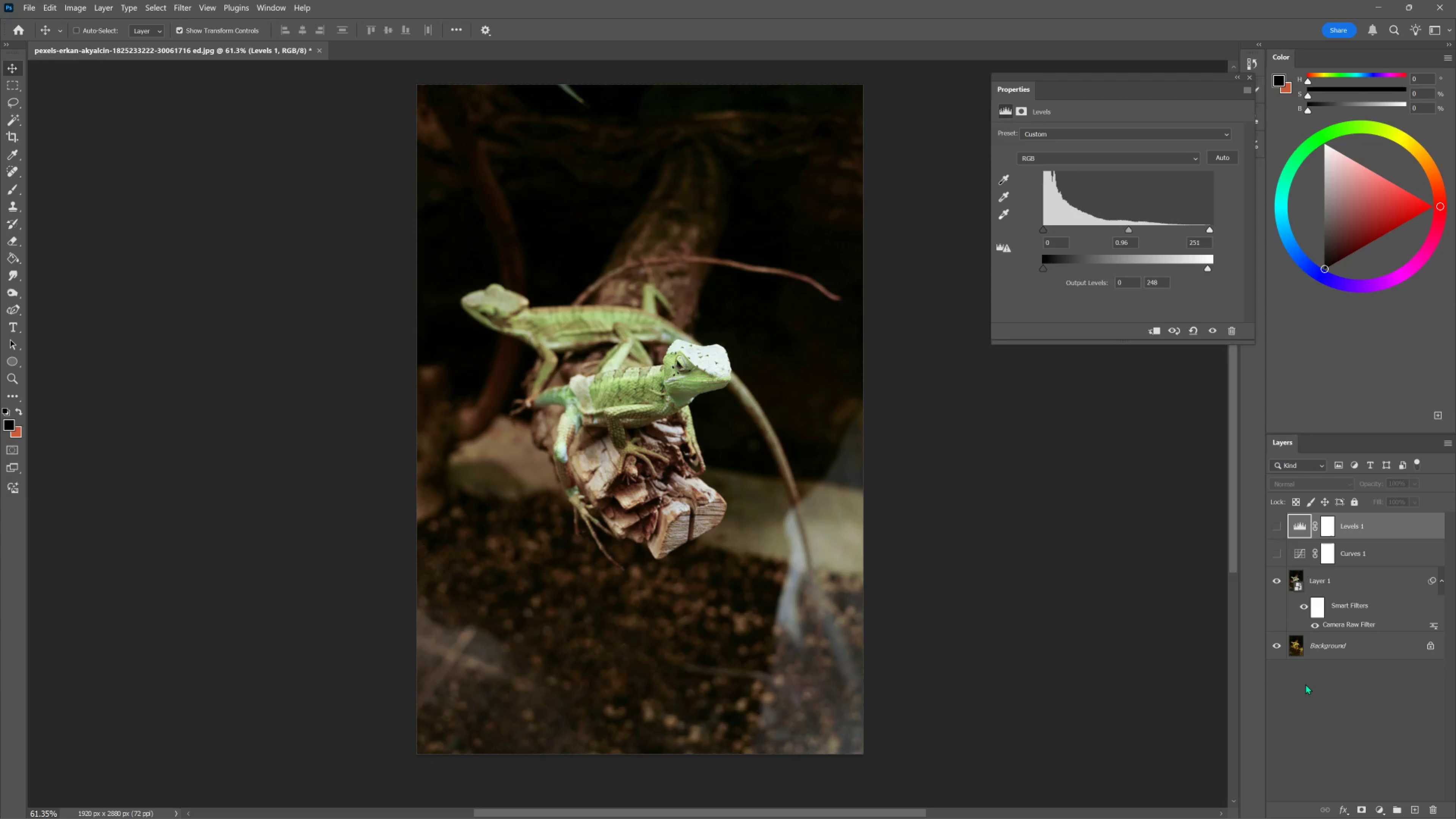 
key(Control+Z)
 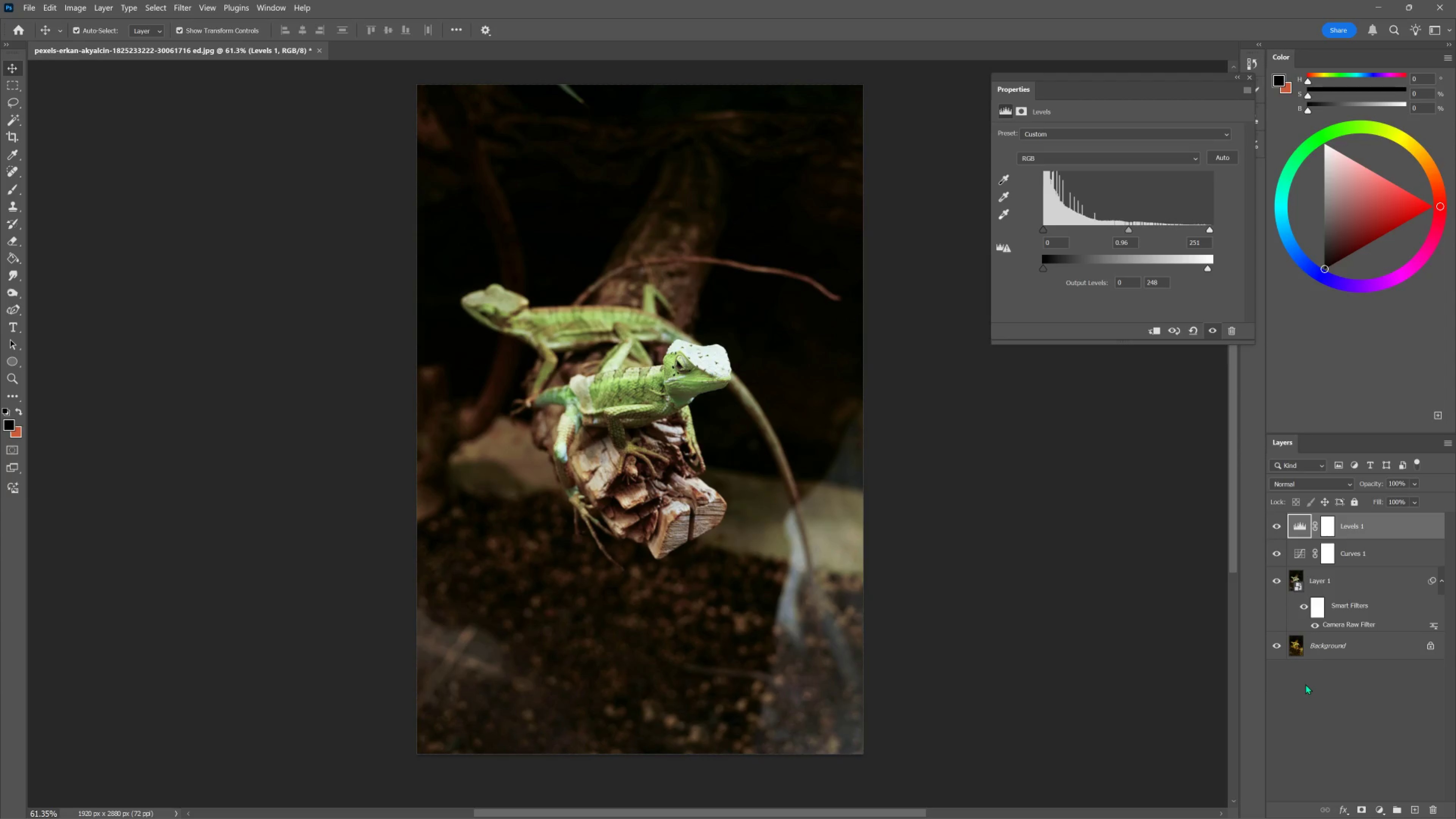 
key(Control+Shift+Z)
 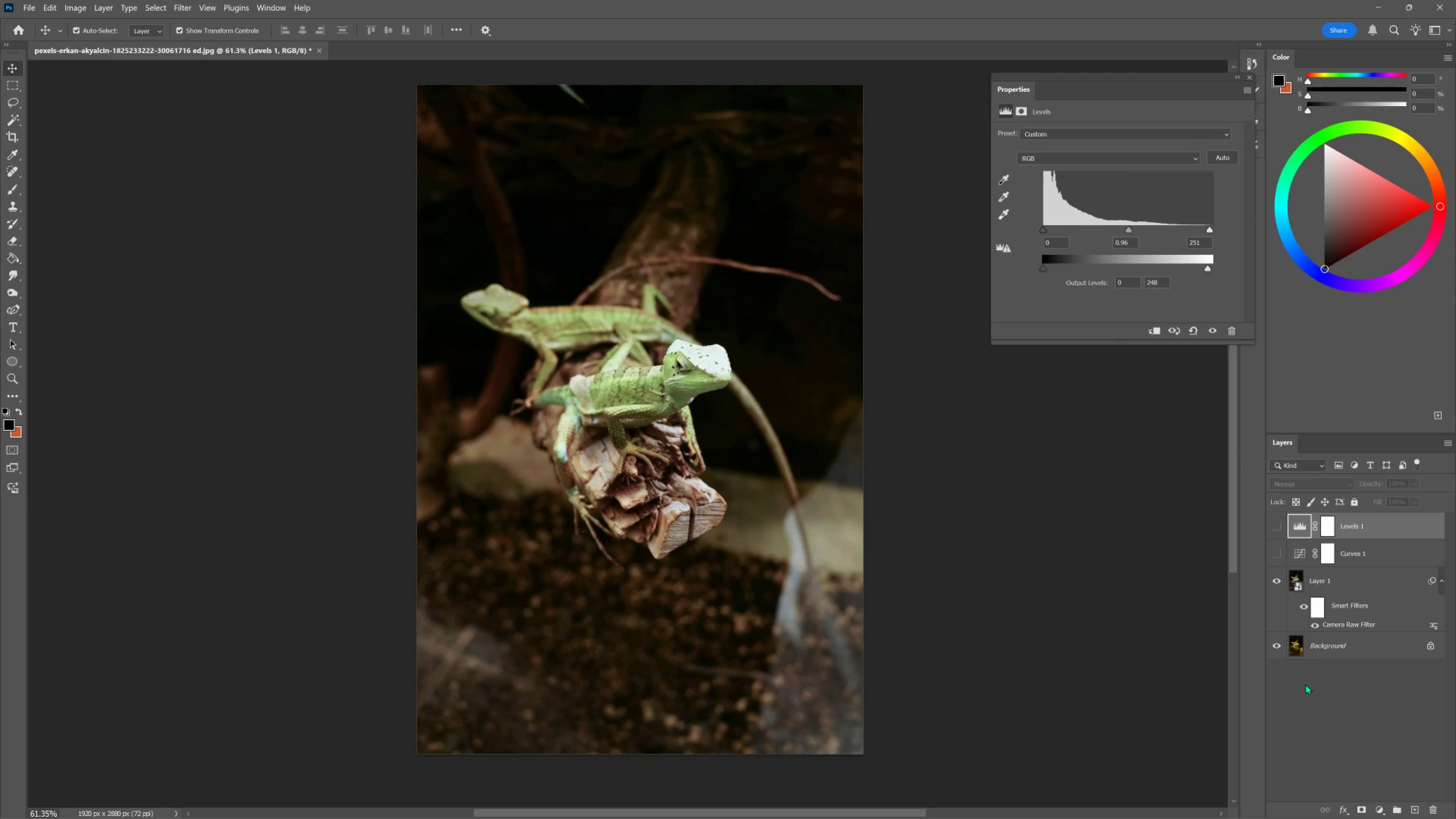 
key(Control+Z)
 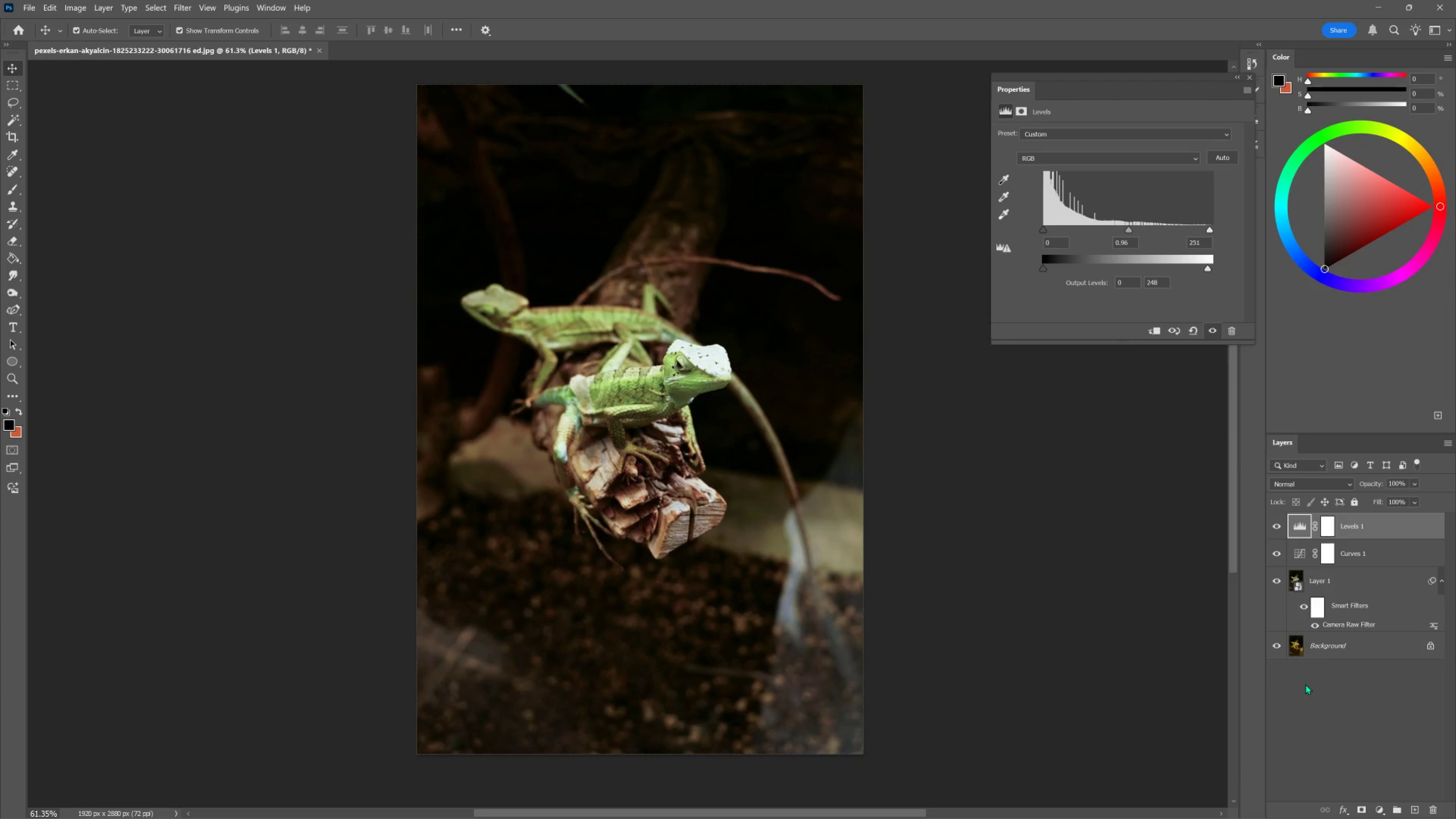 
key(Control+Shift+Z)
 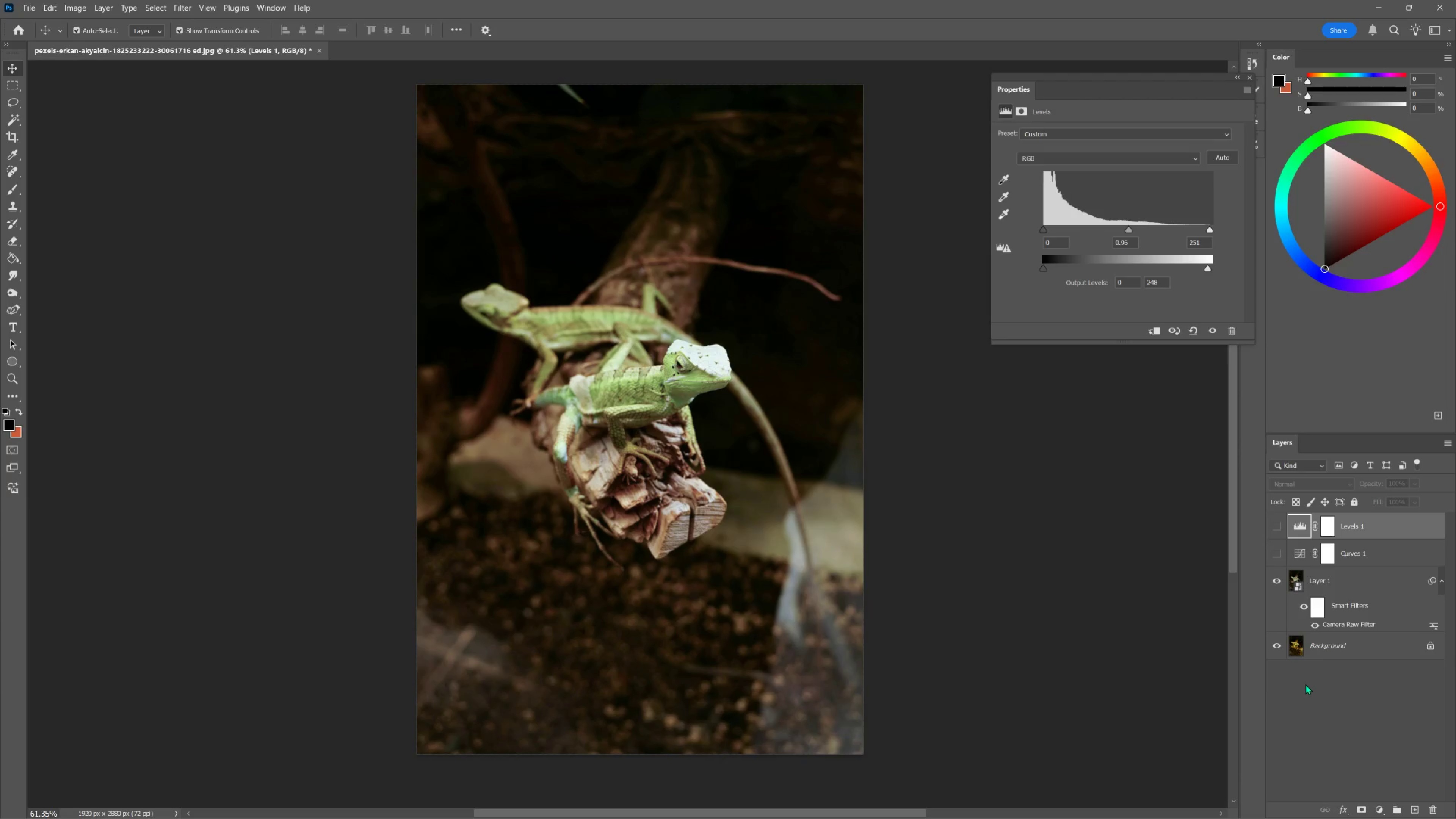 
key(Control+Z)
 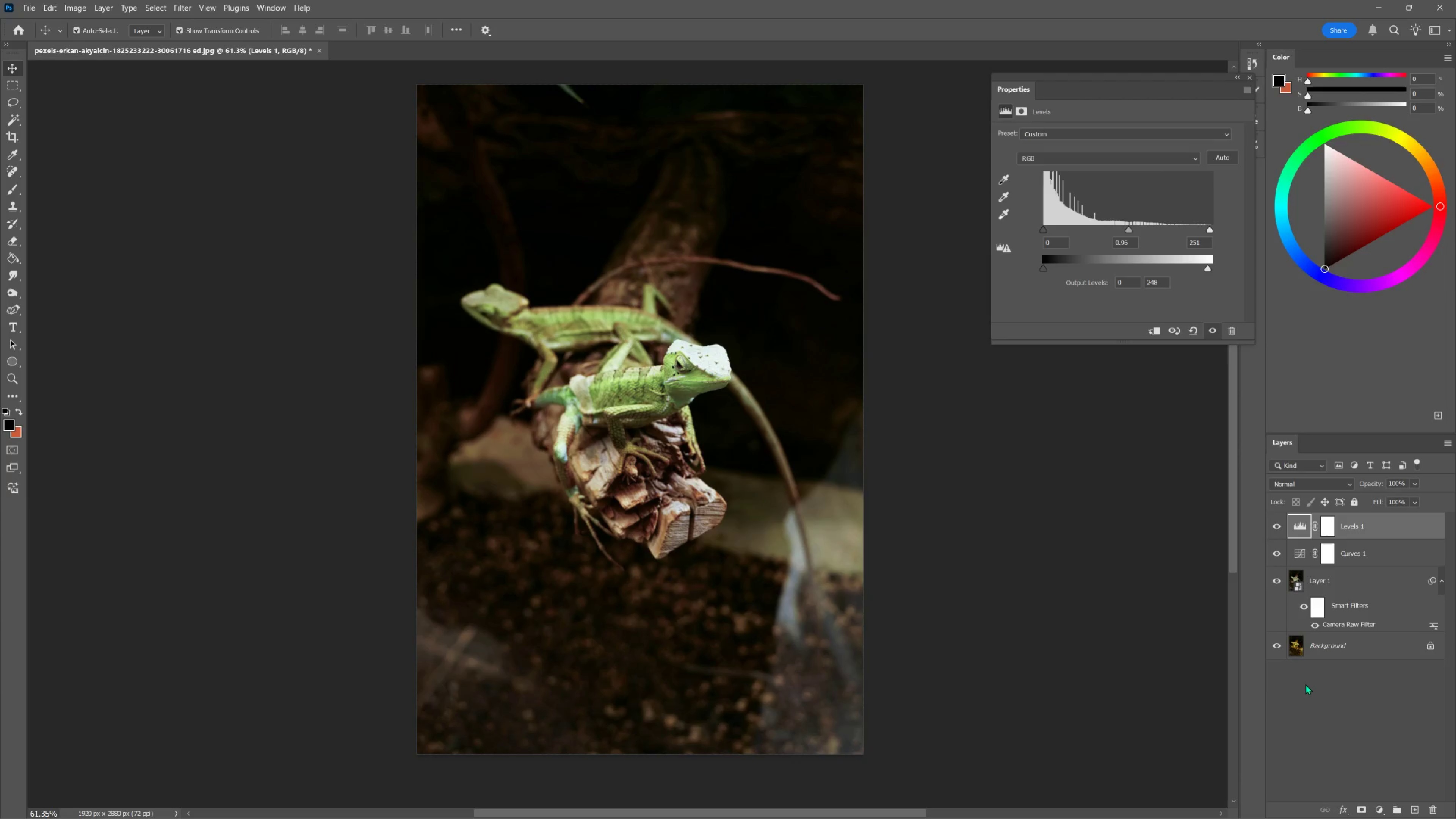 
key(Control+Shift+Z)
 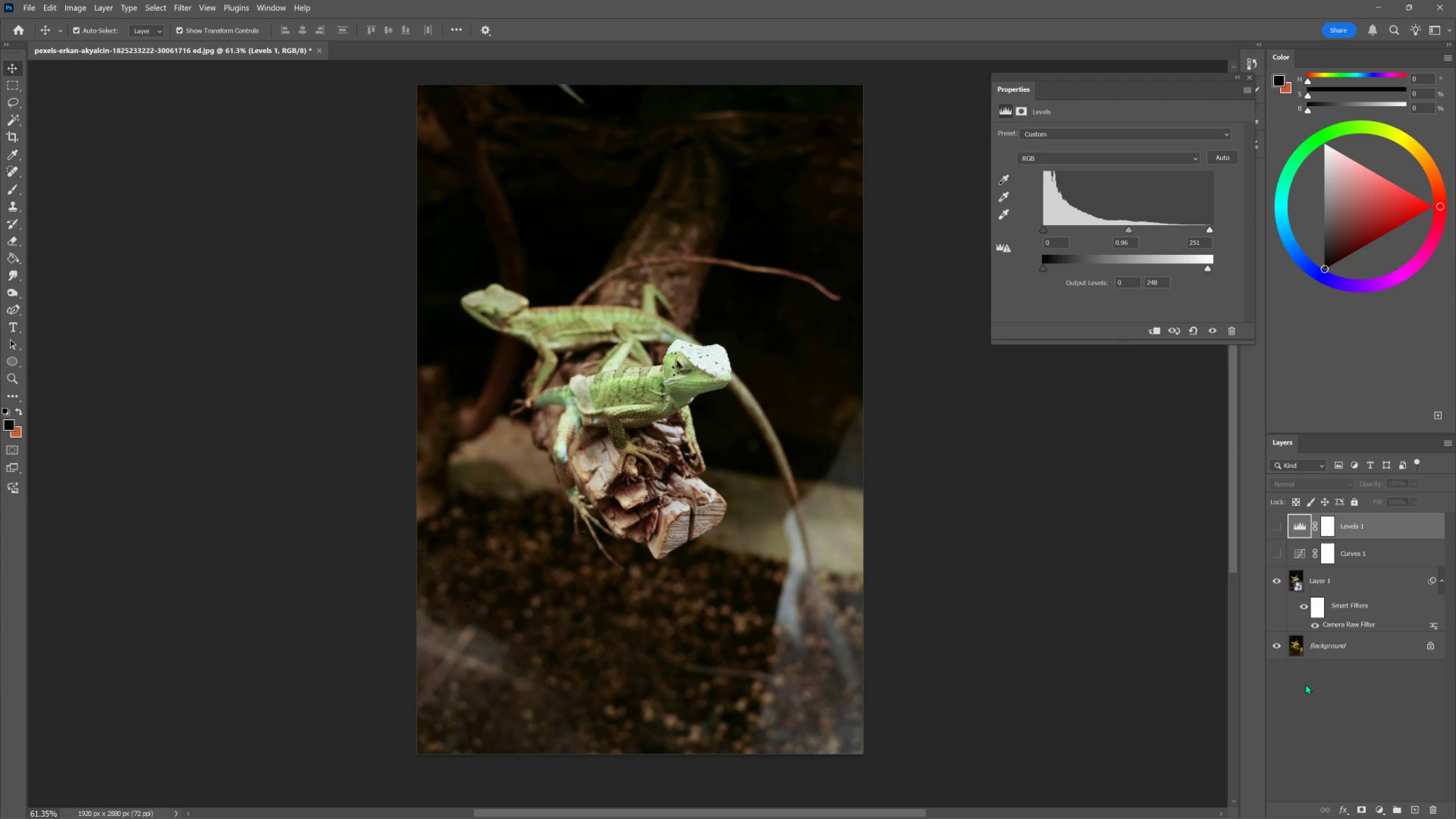 
key(Control+Z)
 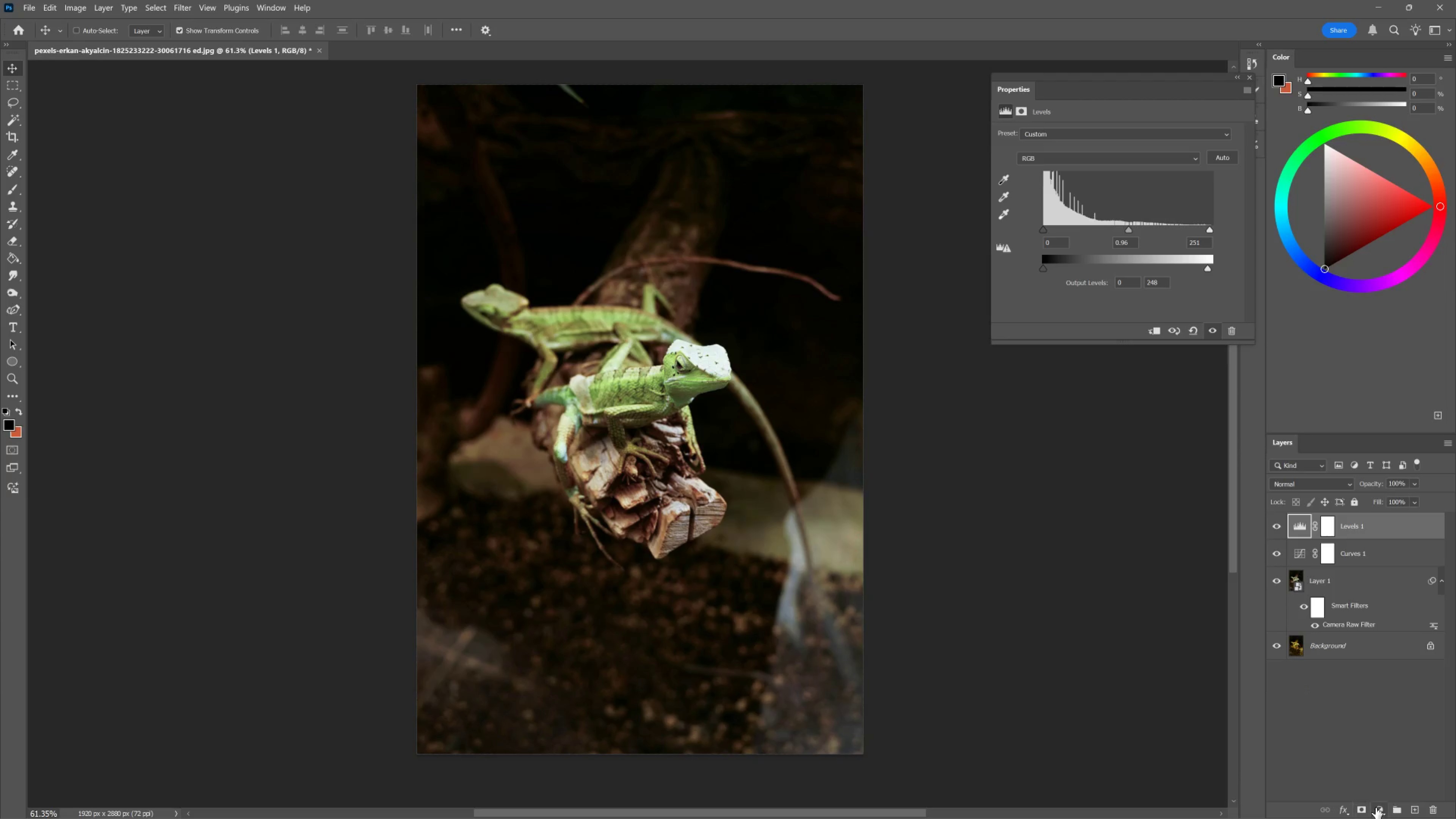 
left_click([1375, 807])
 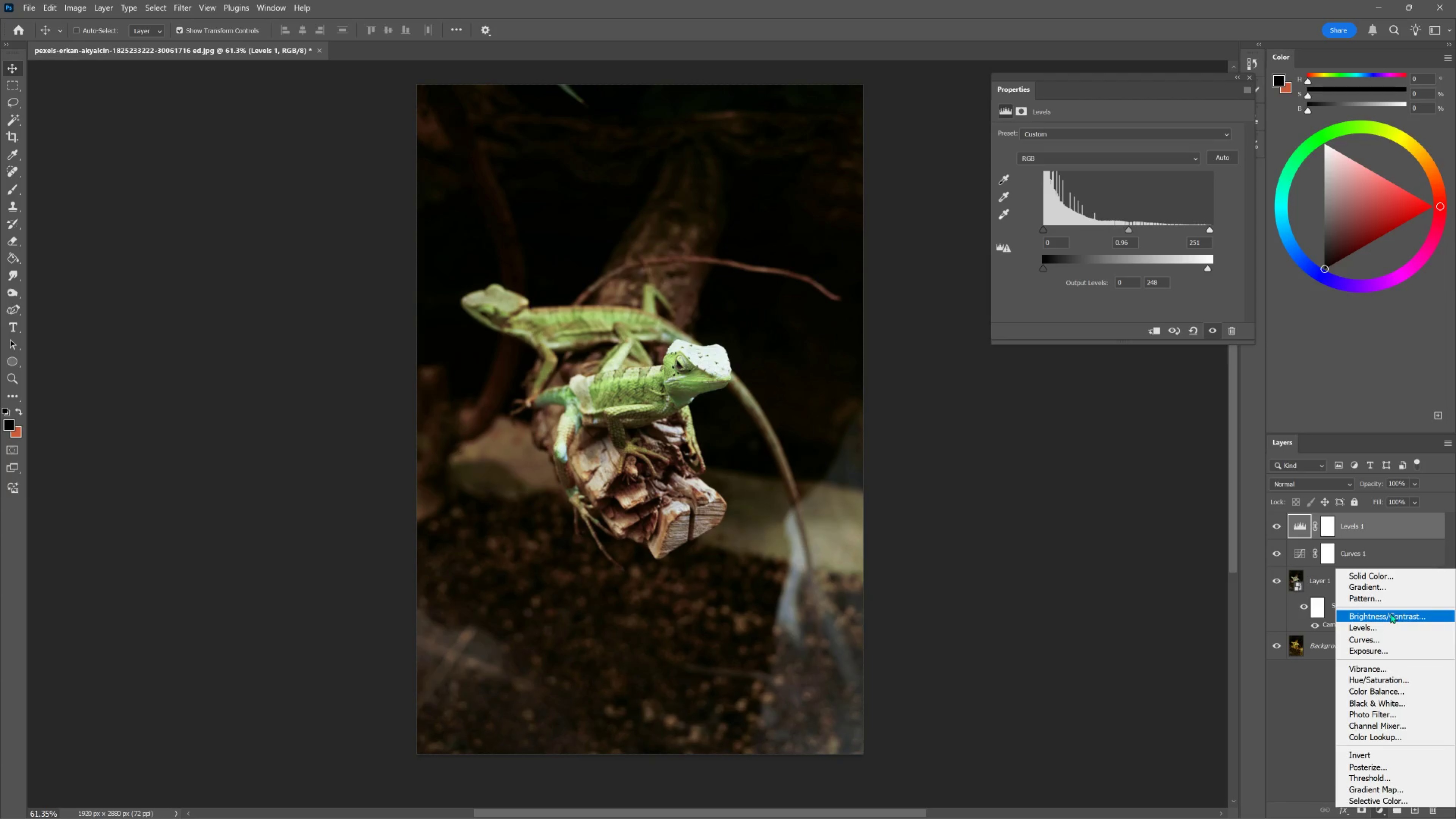 
wait(15.76)
 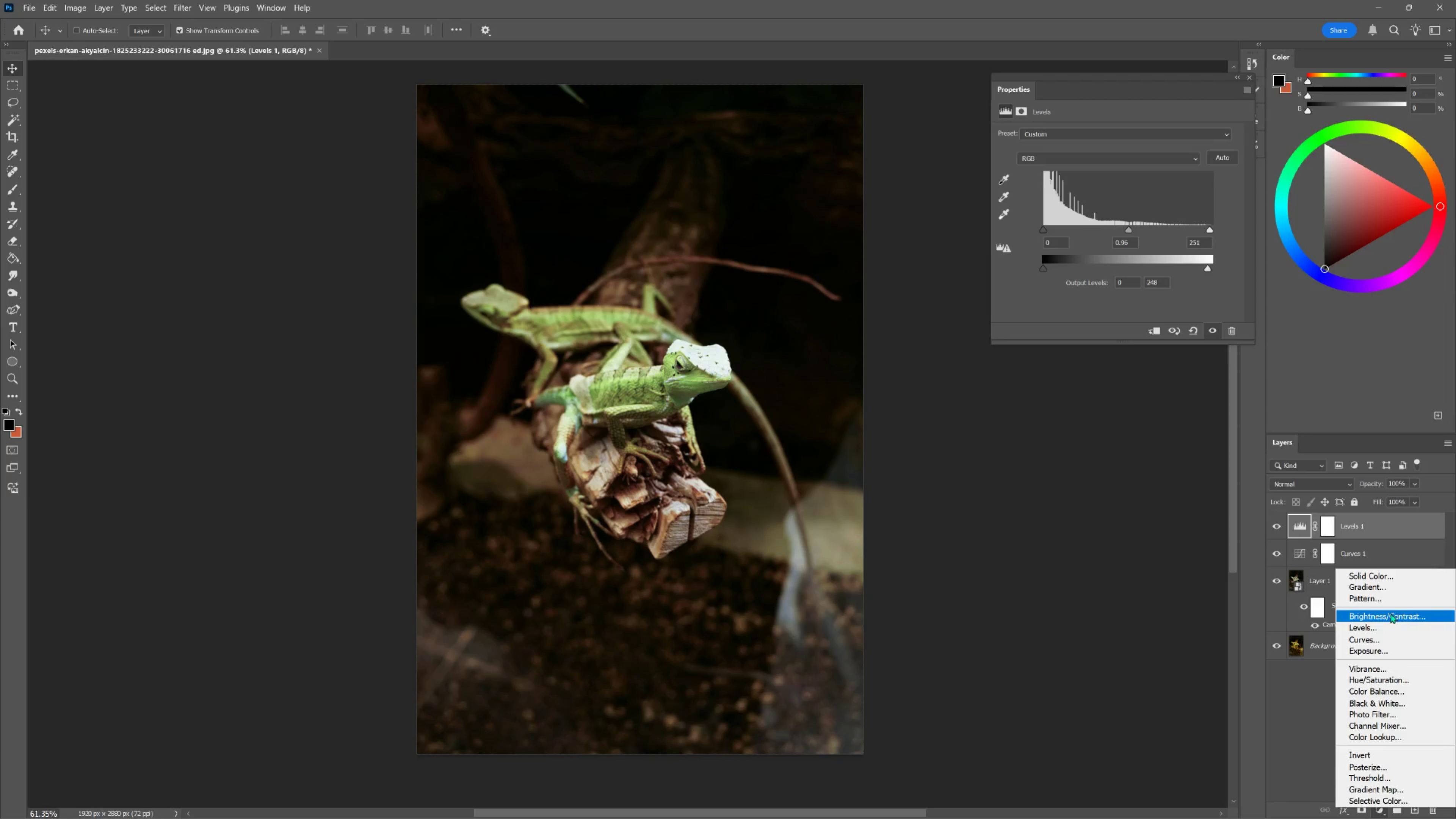 
left_click([1387, 617])
 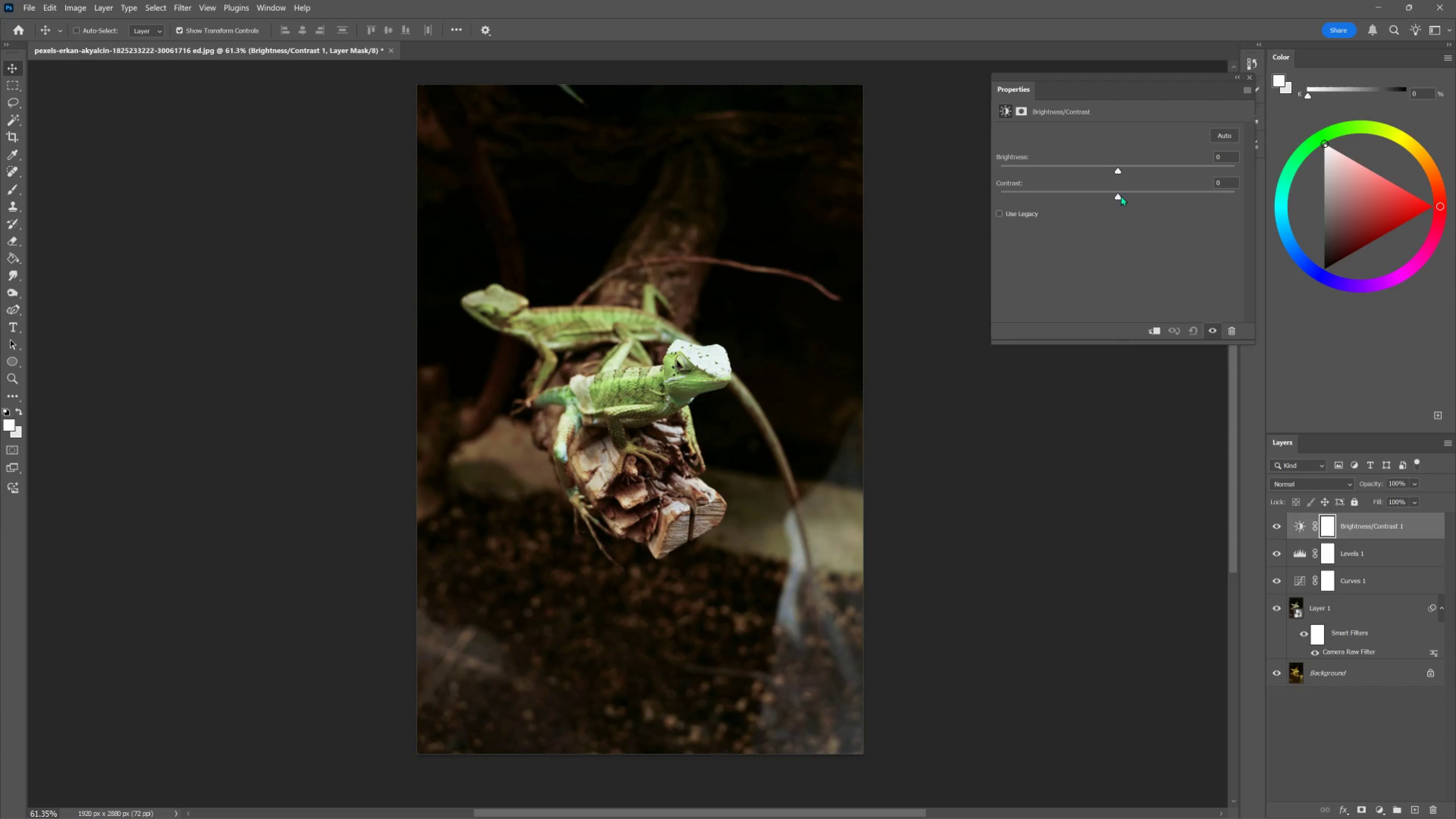 
left_click_drag(start_coordinate=[1119, 196], to_coordinate=[1122, 207])
 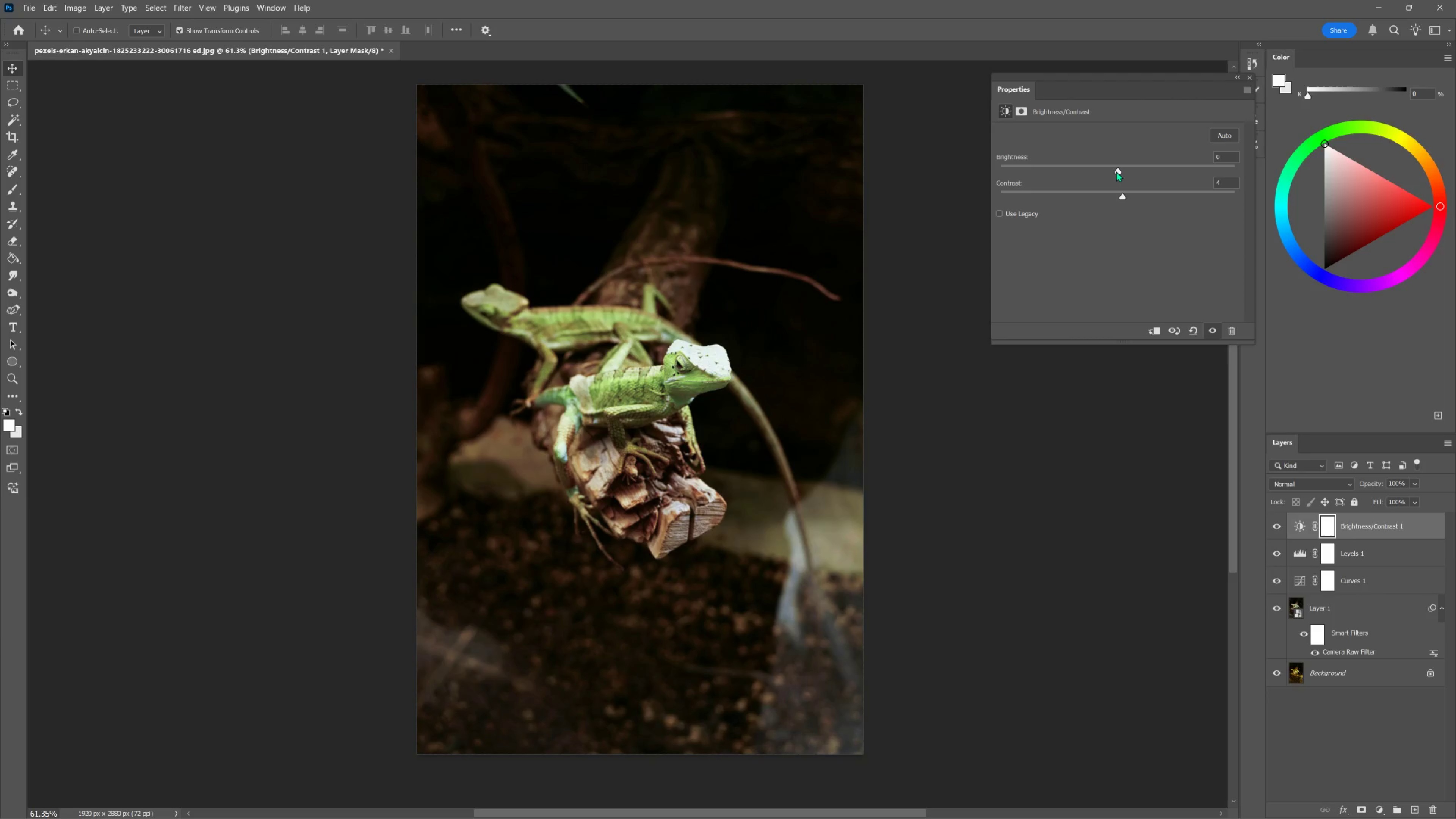 
left_click_drag(start_coordinate=[1117, 171], to_coordinate=[1122, 174])
 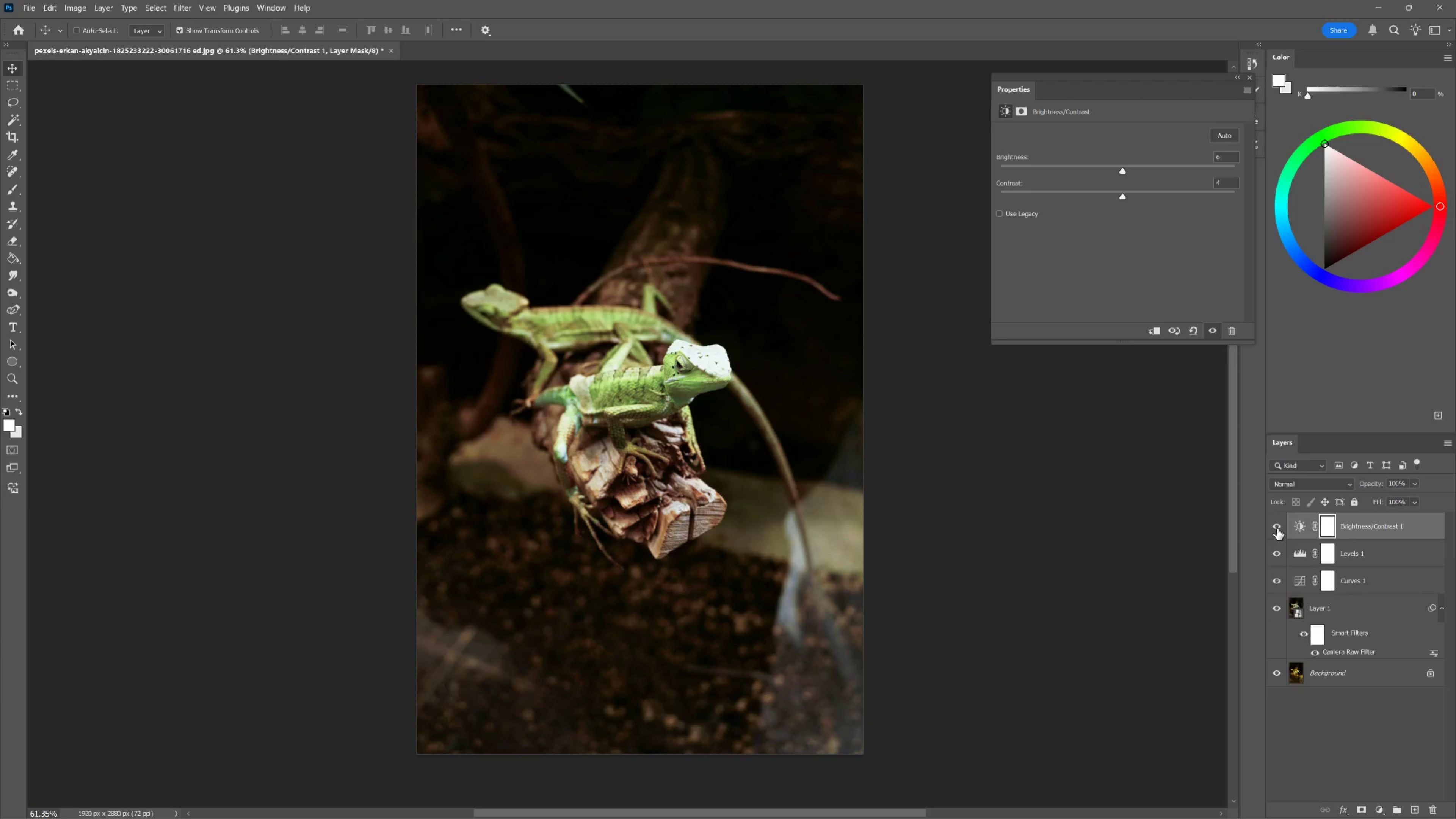 
left_click([1277, 528])
 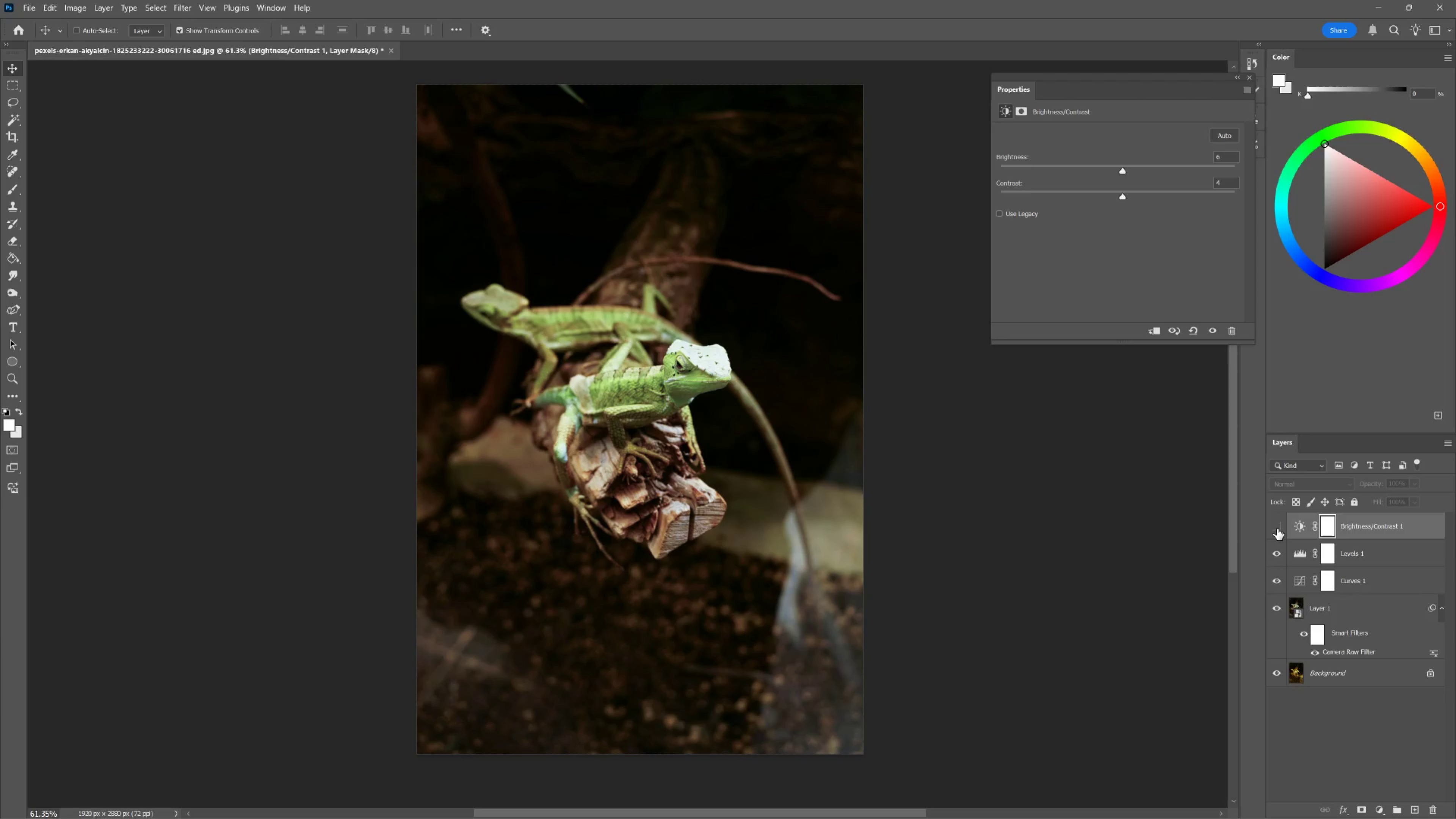 
left_click([1277, 528])
 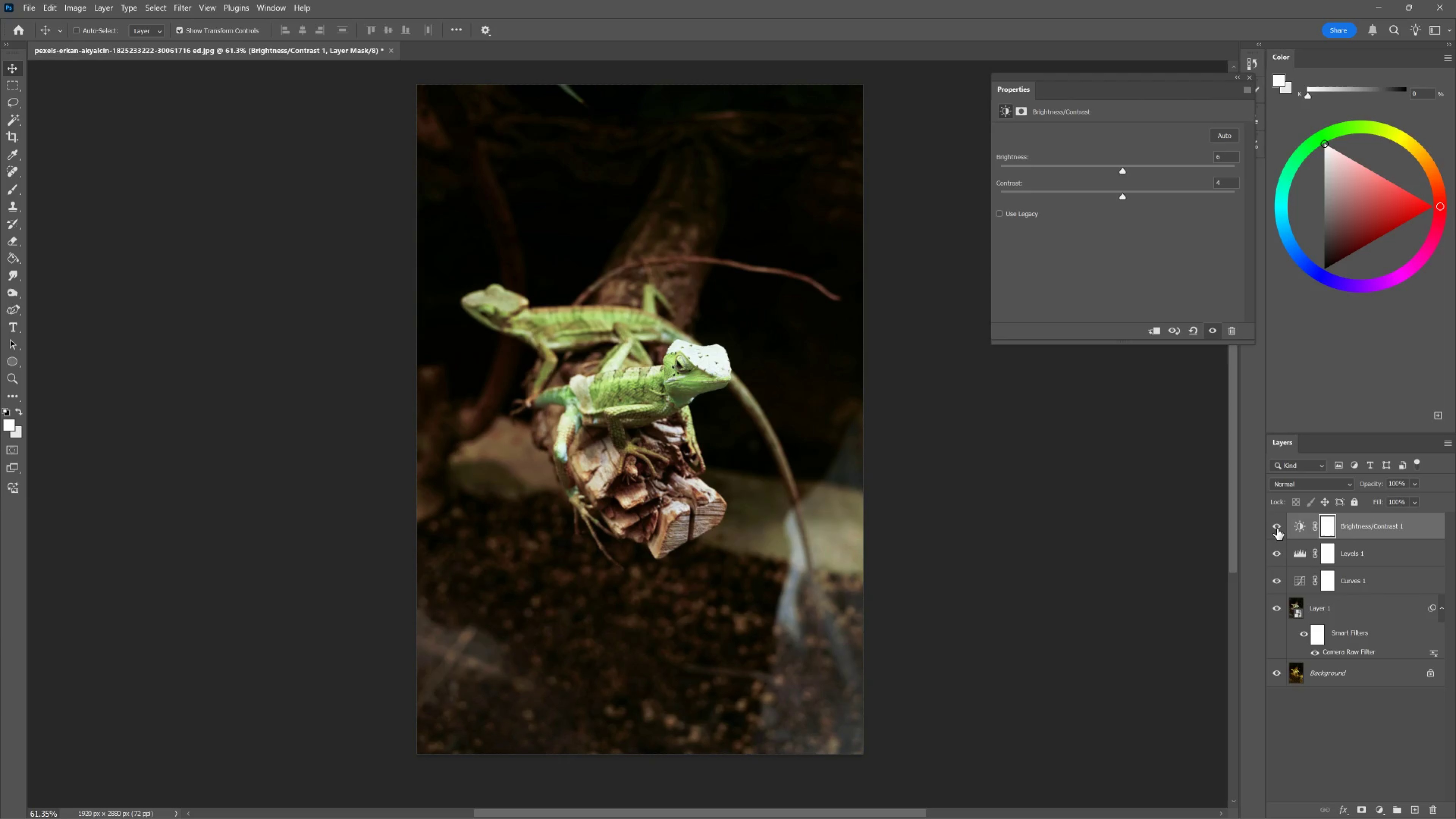 
left_click([1277, 528])
 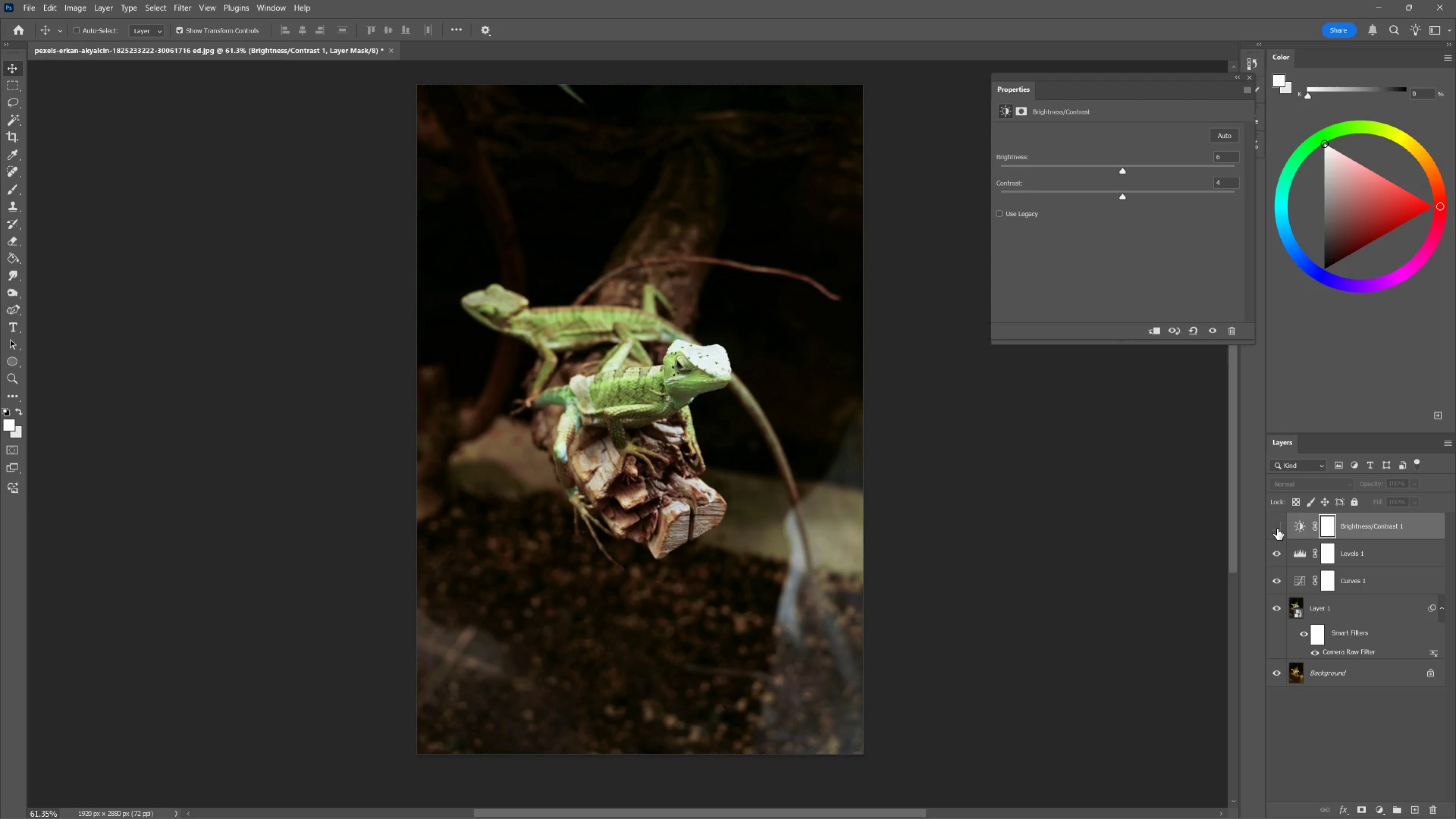 
left_click([1277, 528])
 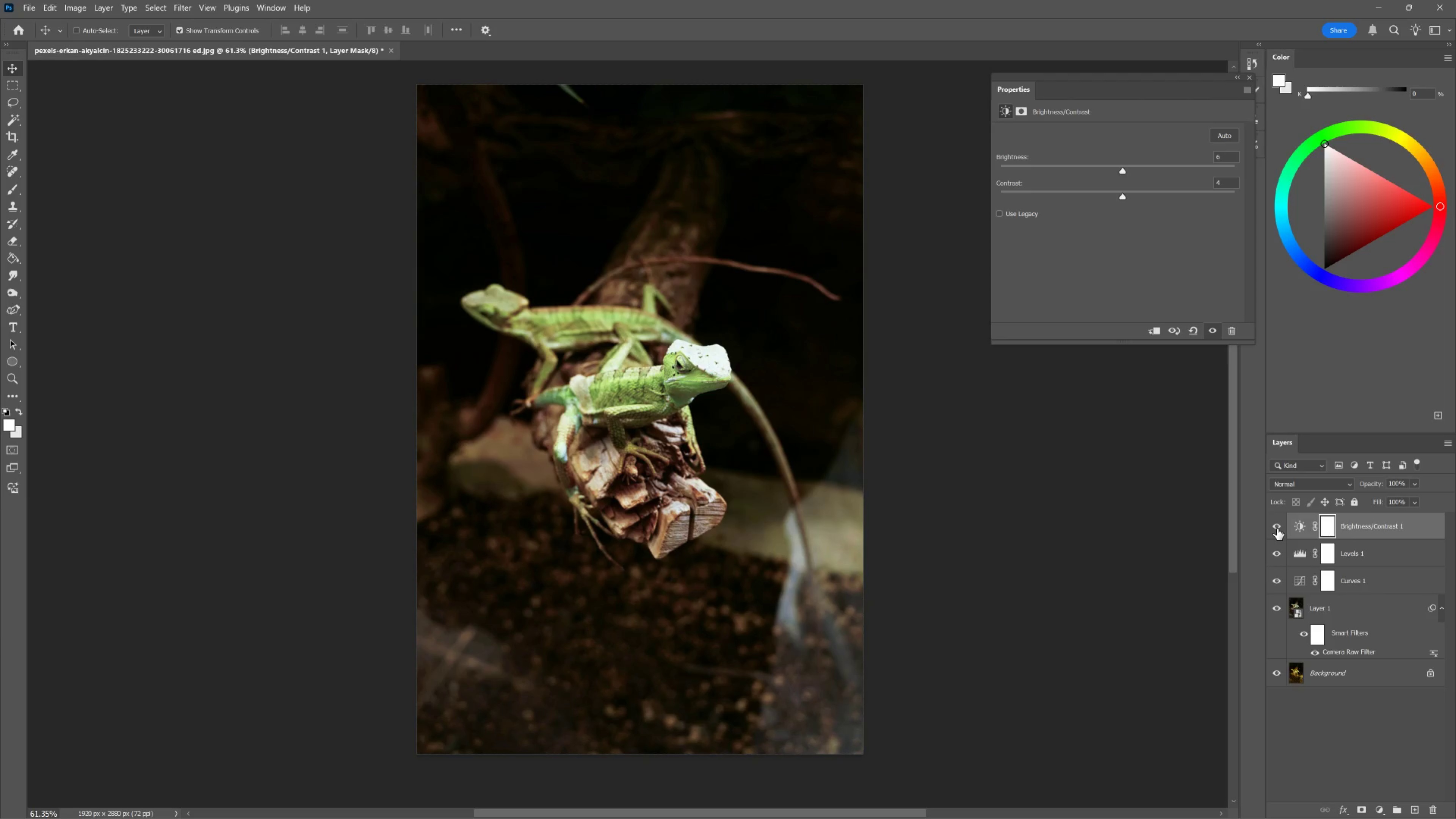 
left_click([1277, 528])
 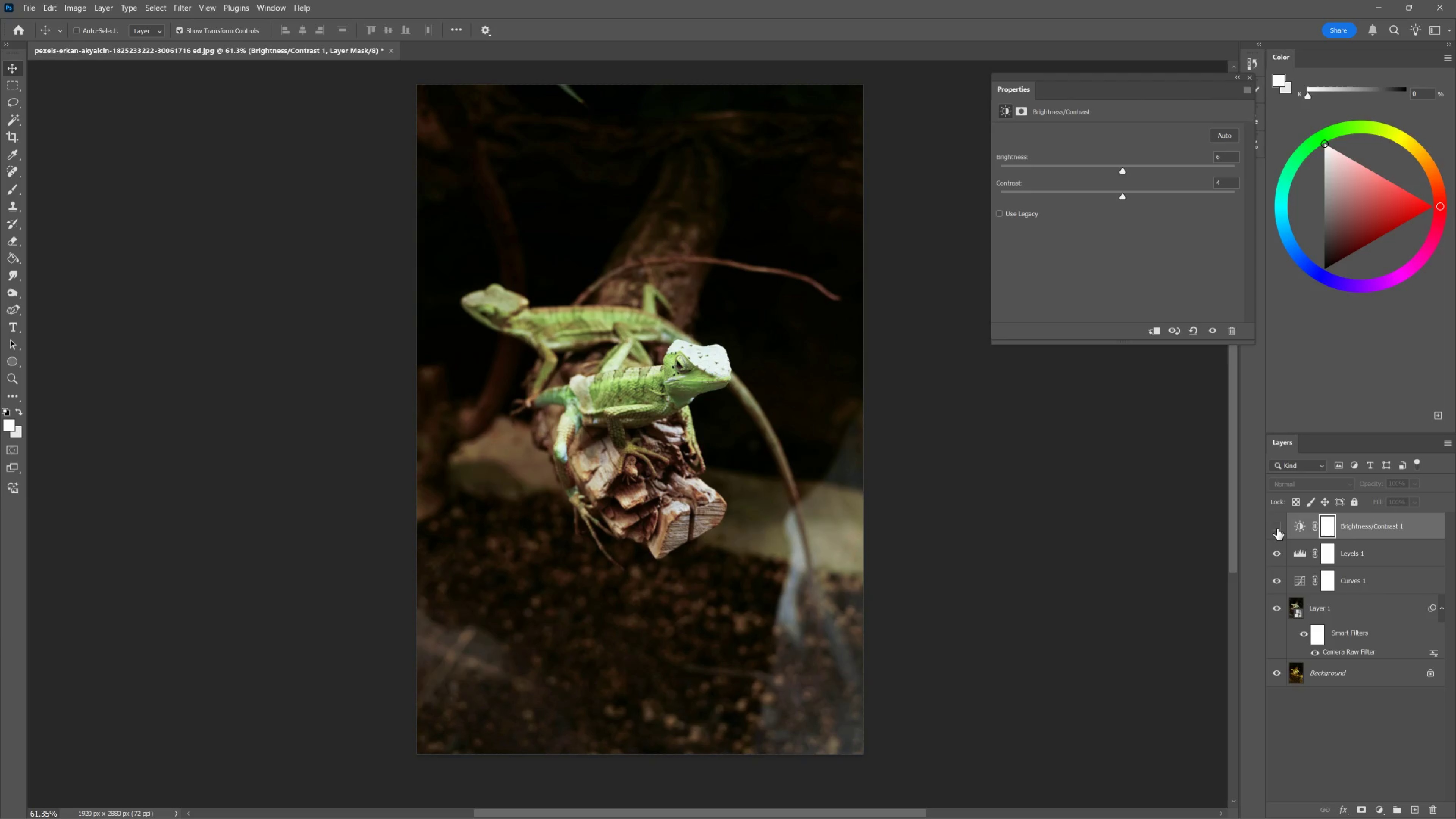 
left_click([1277, 528])
 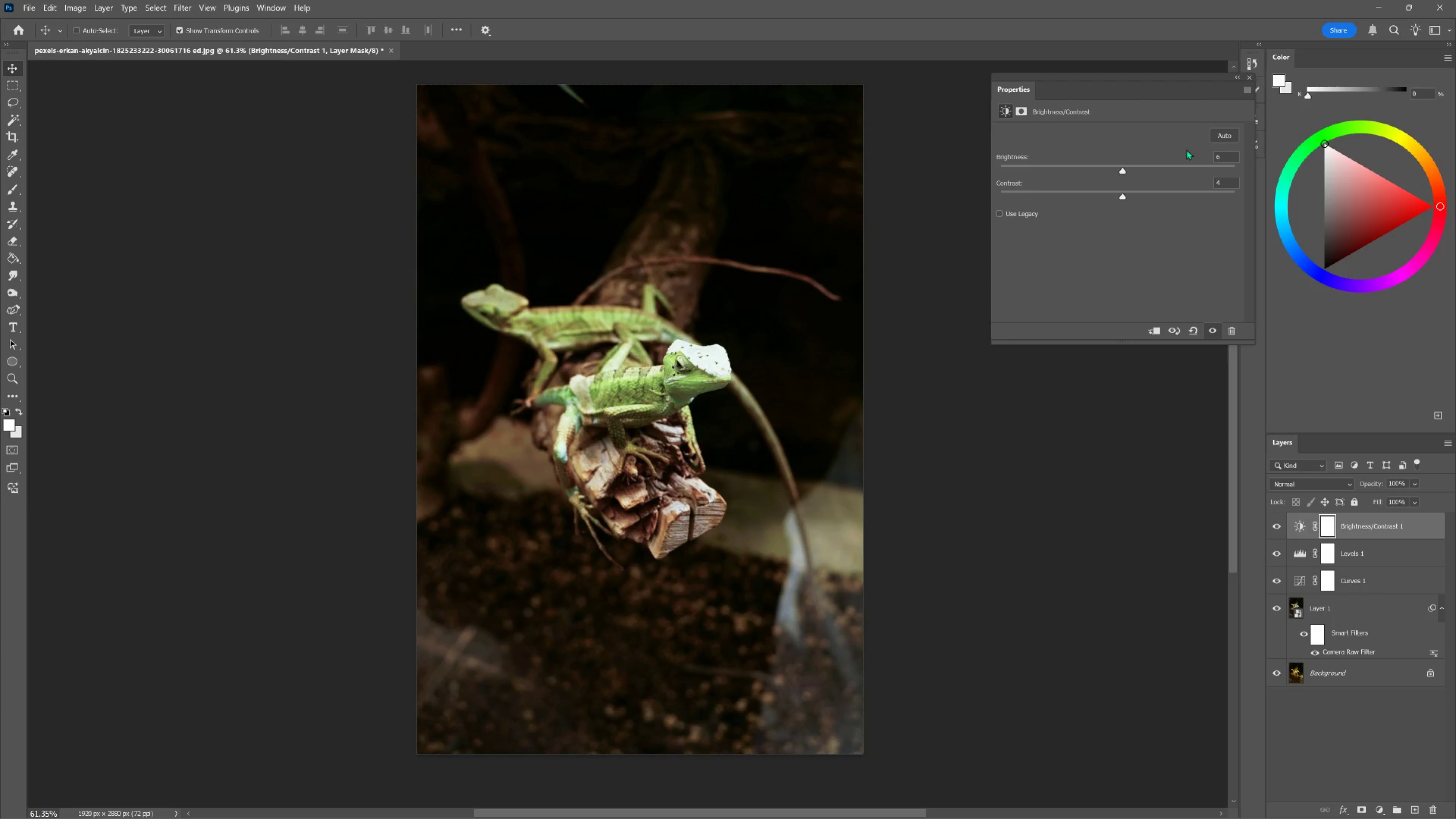 
left_click_drag(start_coordinate=[1222, 157], to_coordinate=[1153, 151])
 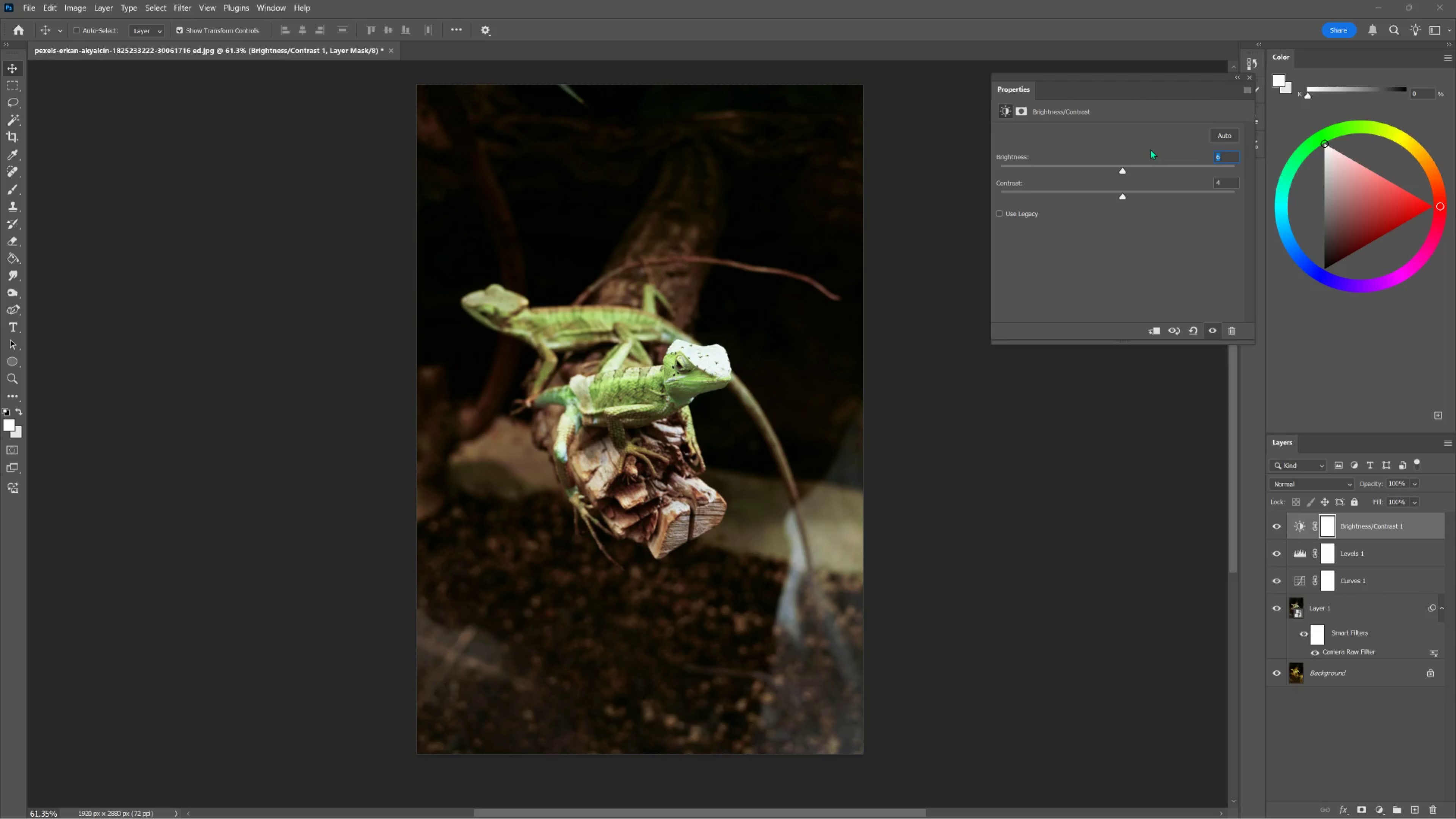 
key(Numpad3)
 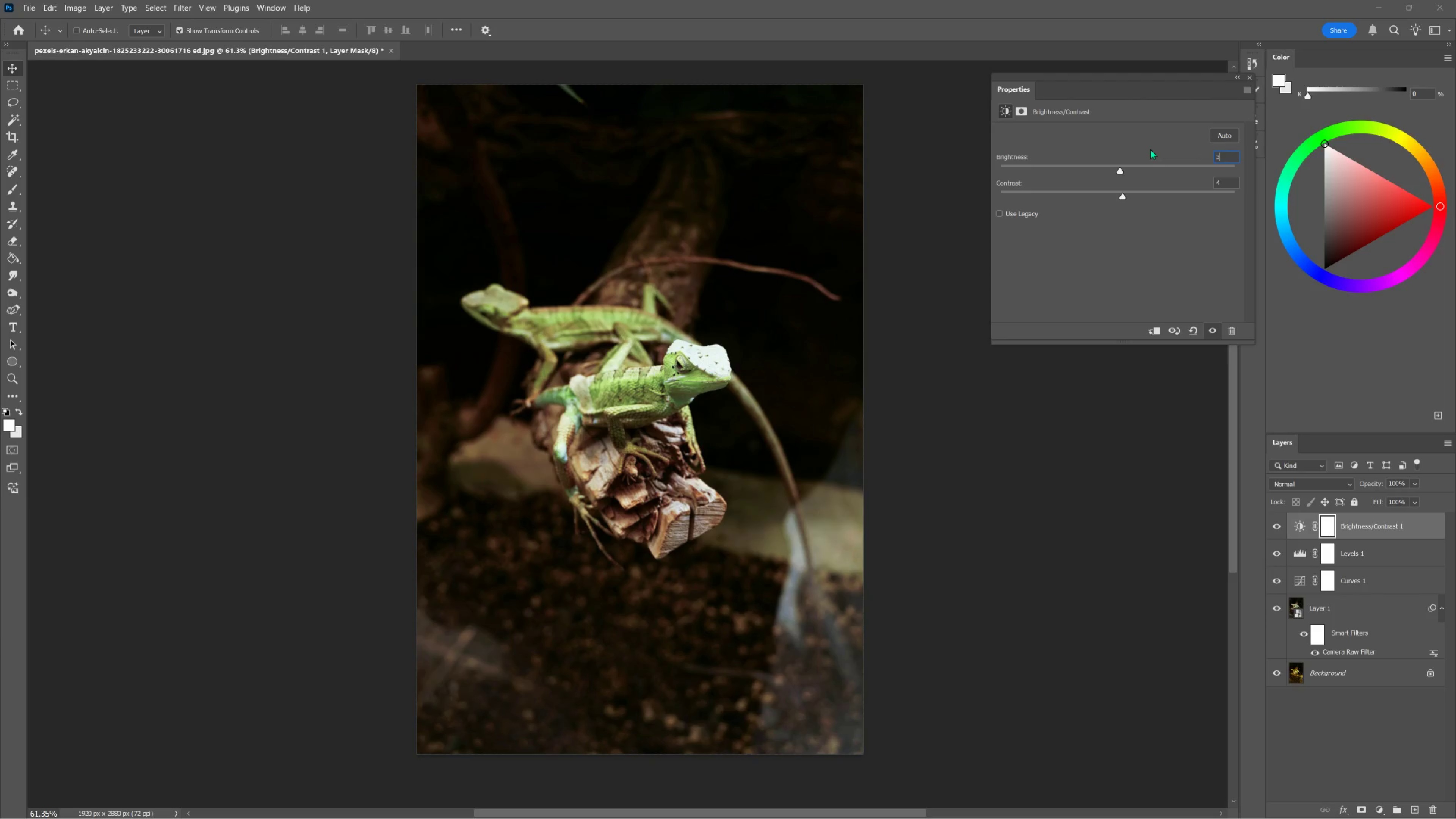 
key(Tab)
 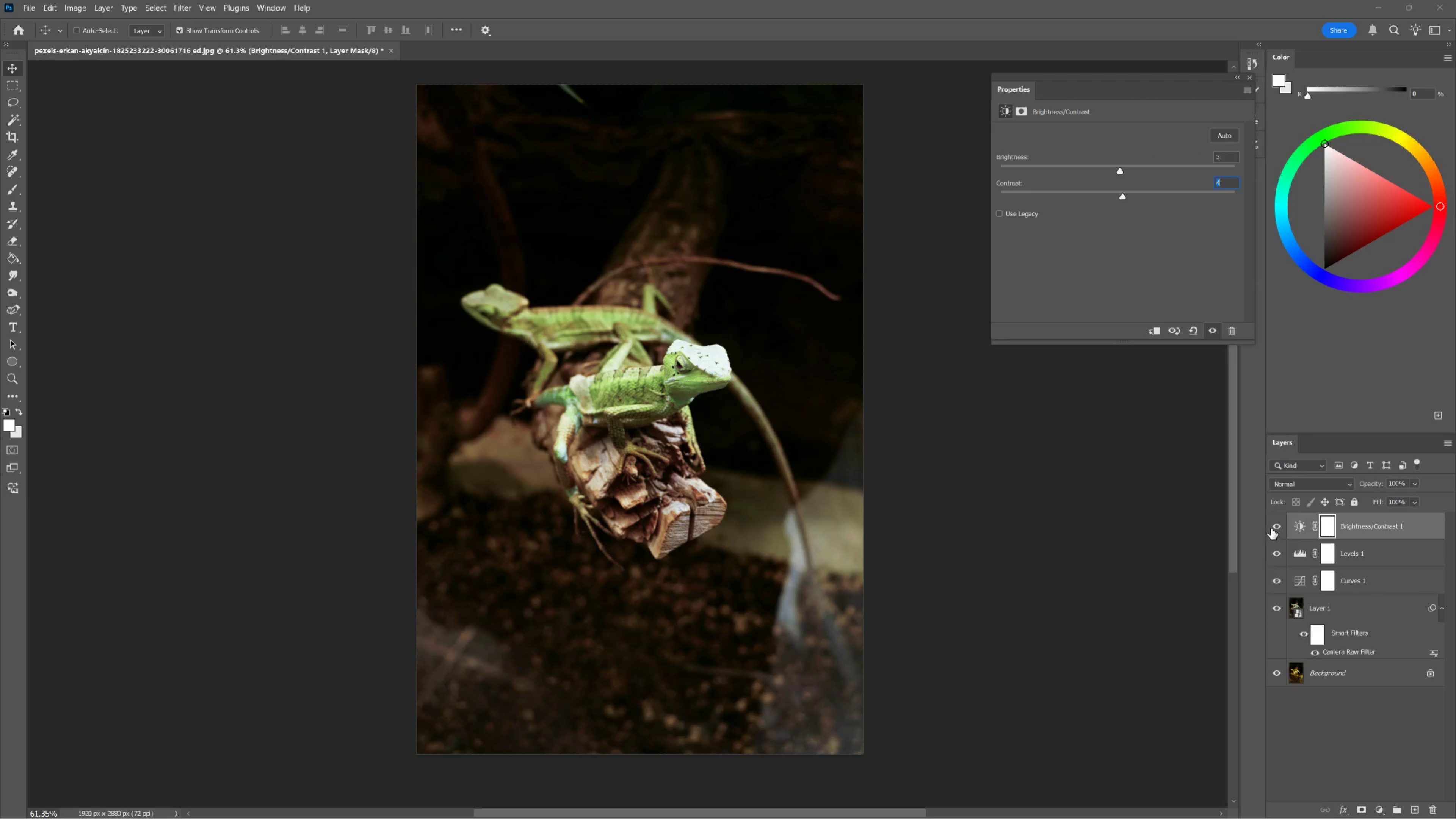 
left_click([1274, 527])
 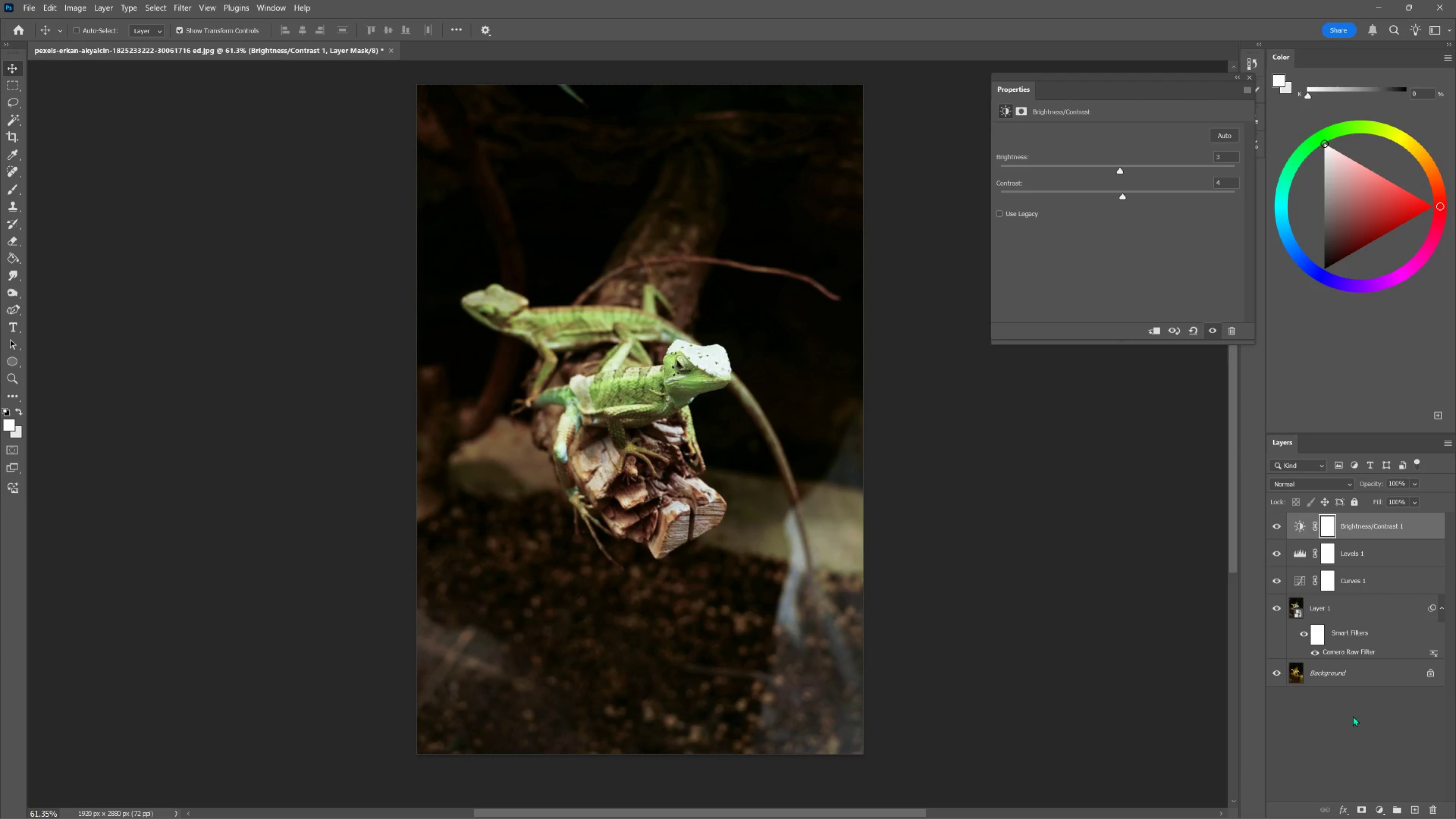 
left_click([1376, 806])
 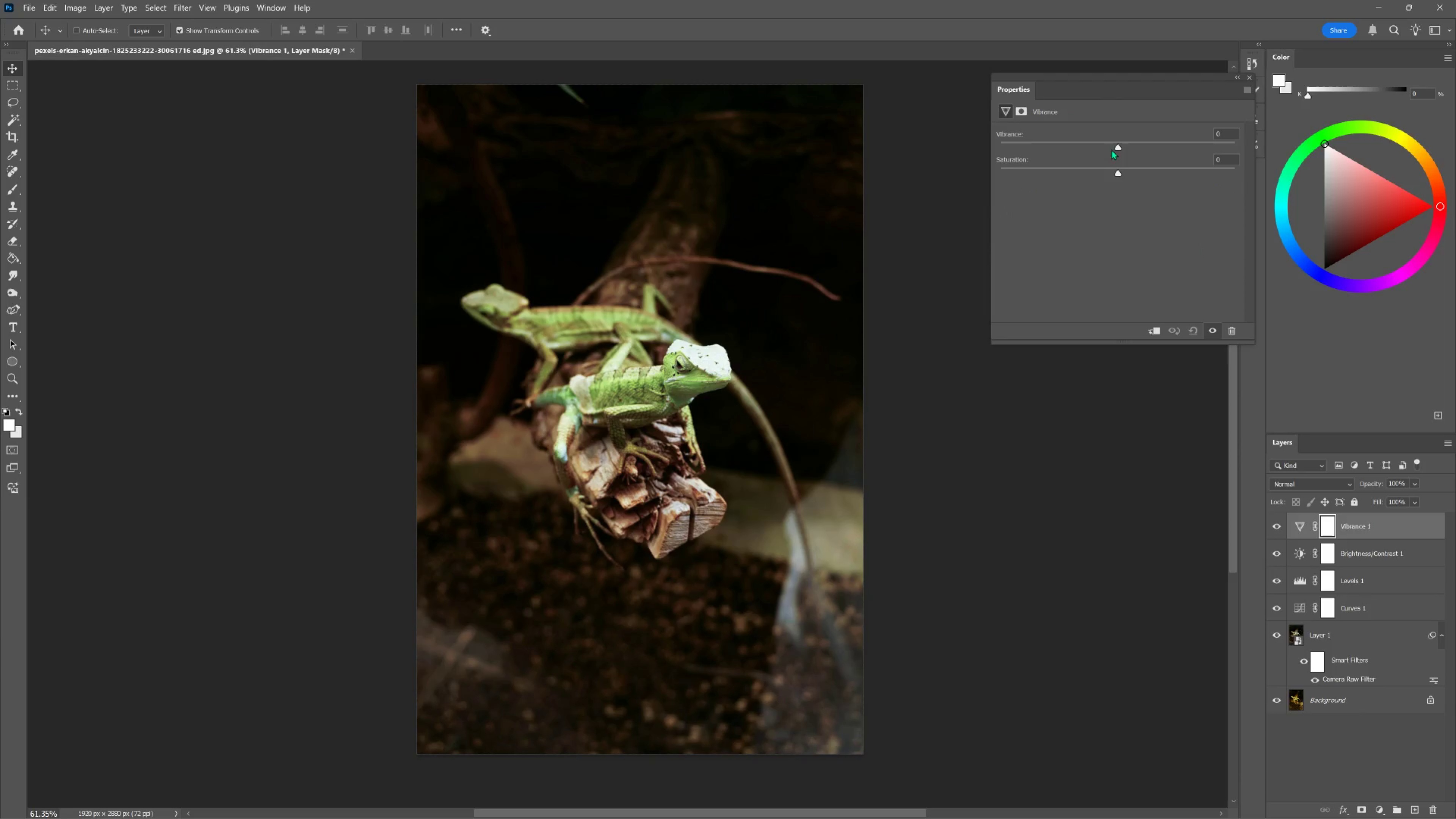 
left_click_drag(start_coordinate=[1119, 146], to_coordinate=[1140, 149])
 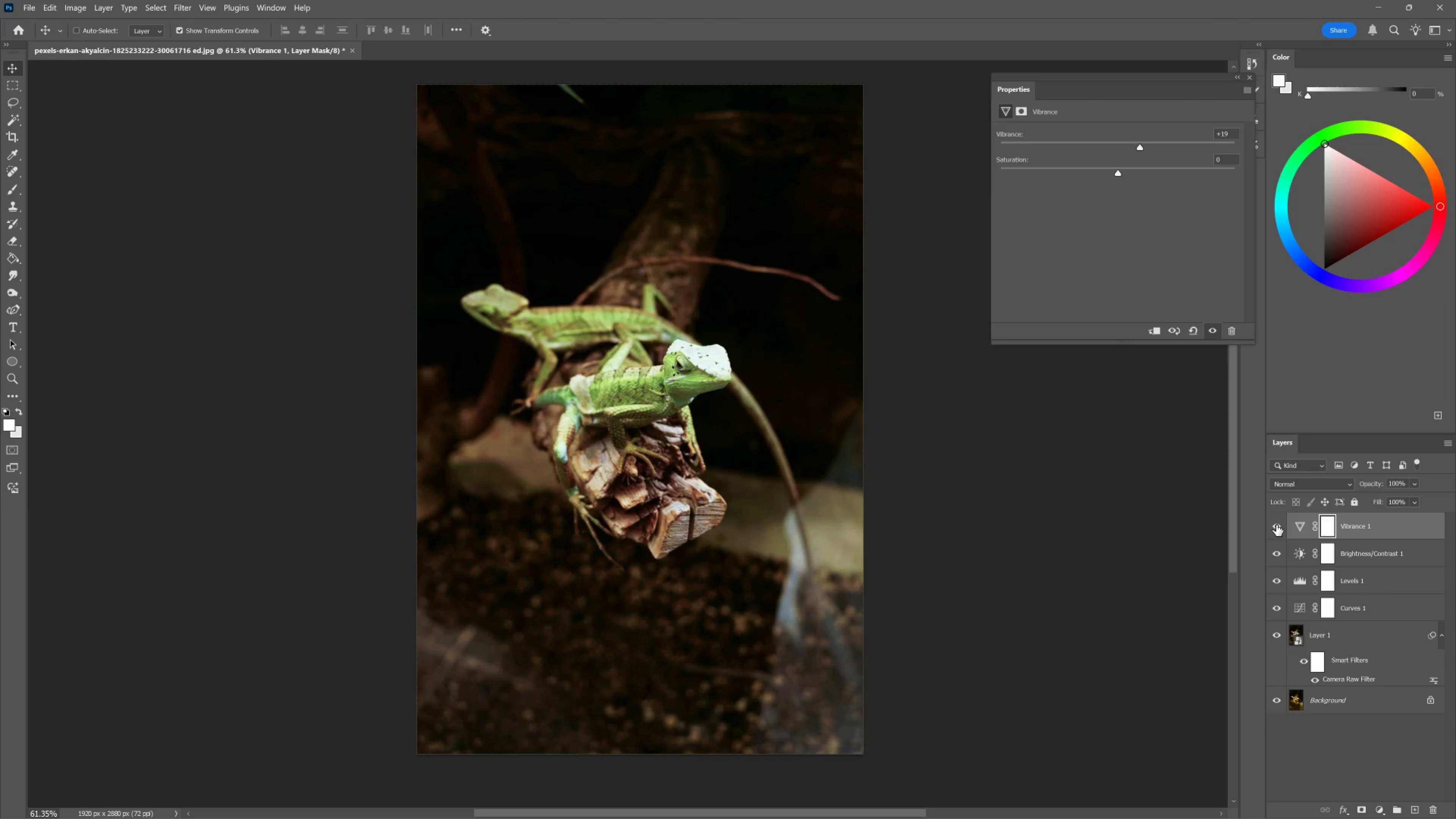 
left_click([1276, 525])
 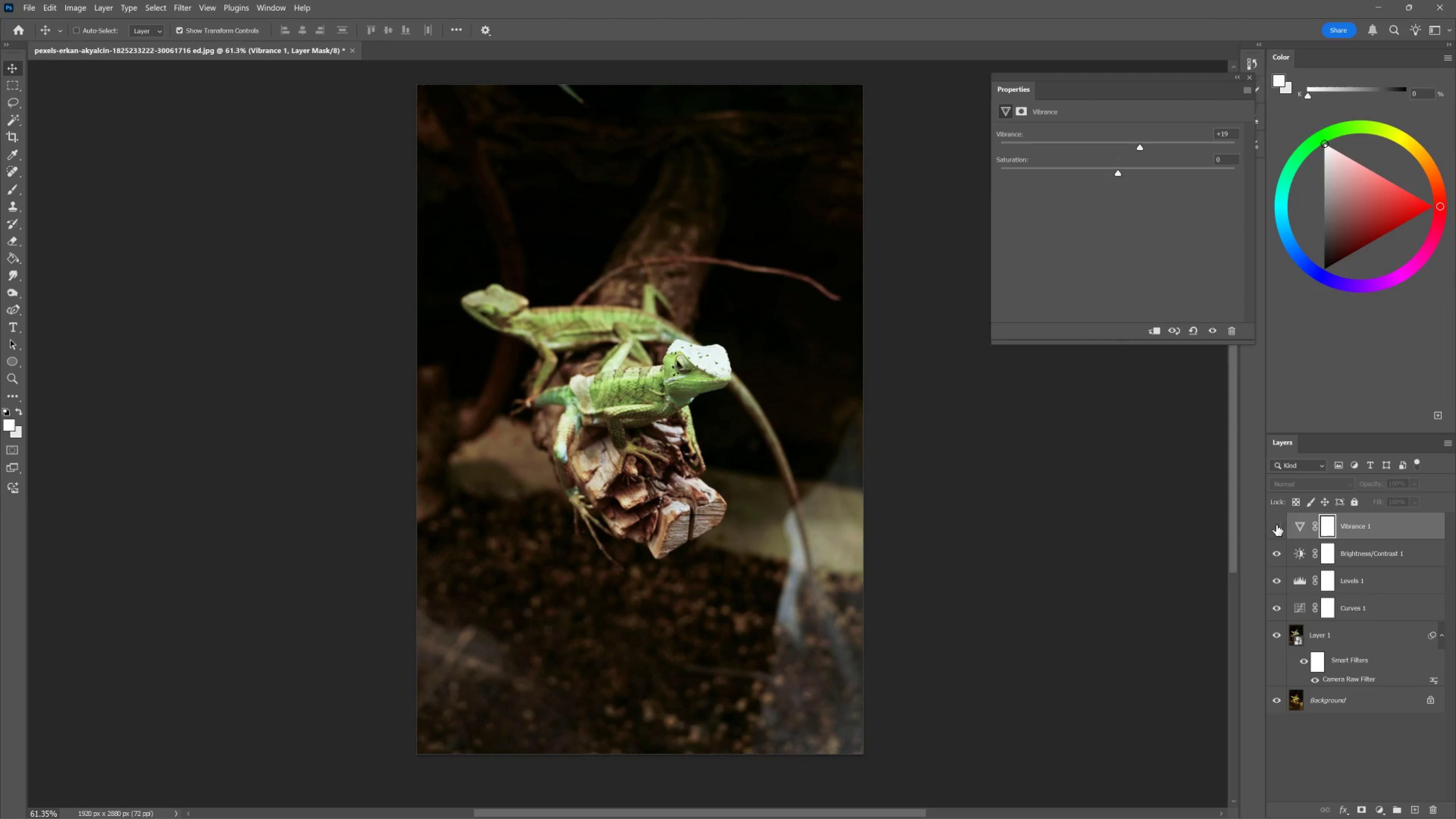 
left_click([1276, 525])
 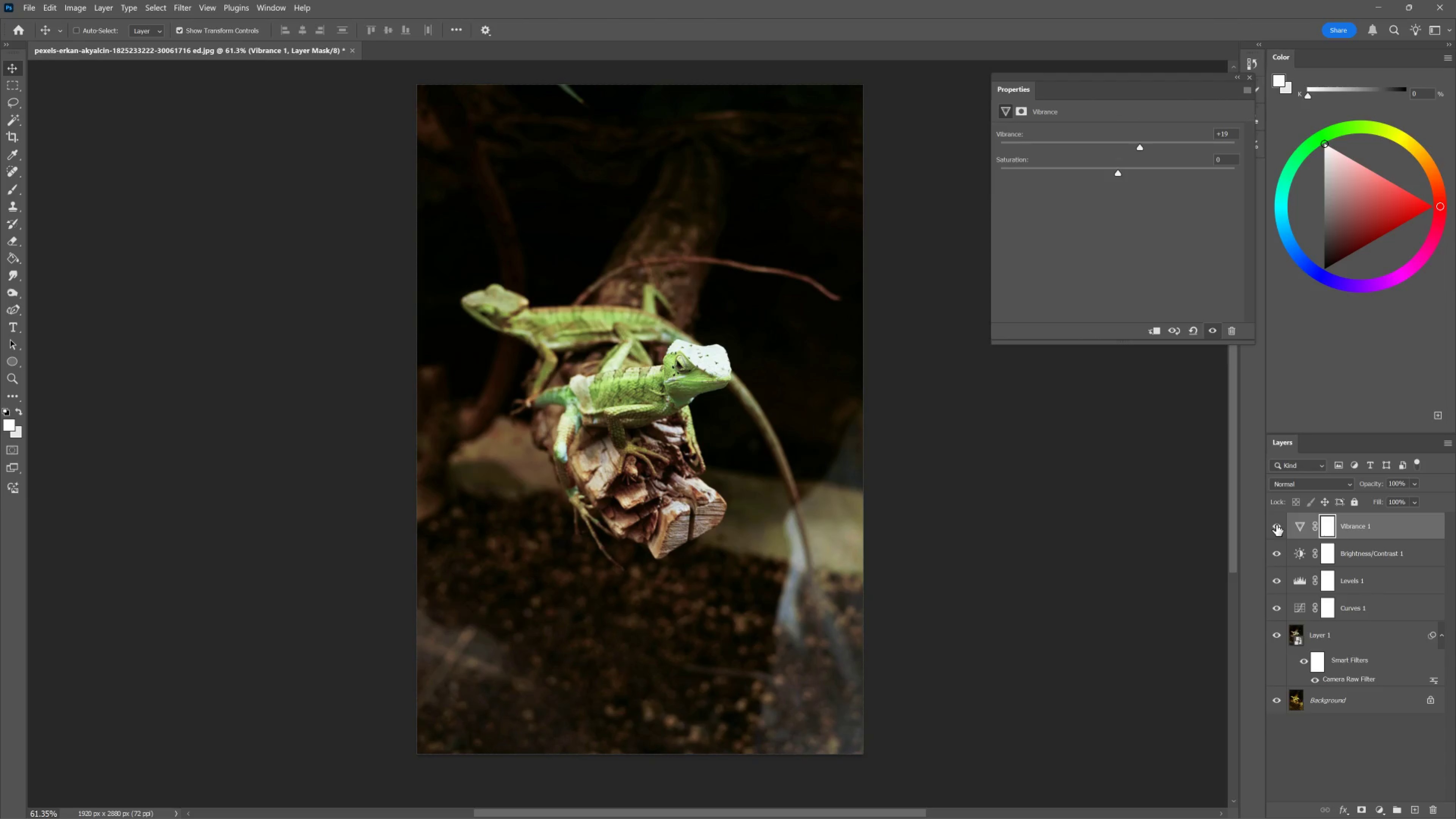 
left_click([1276, 525])
 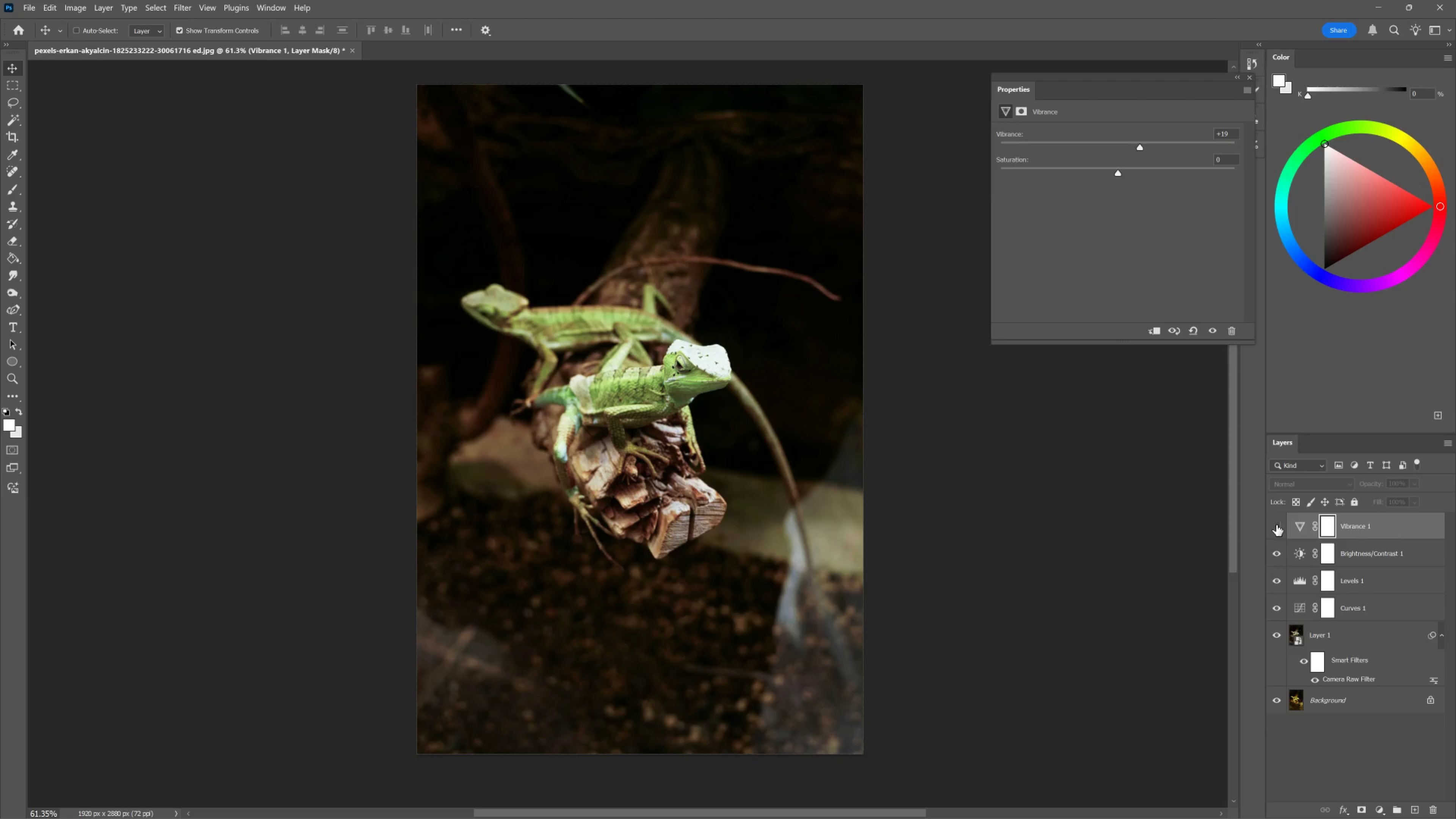 
left_click([1276, 525])
 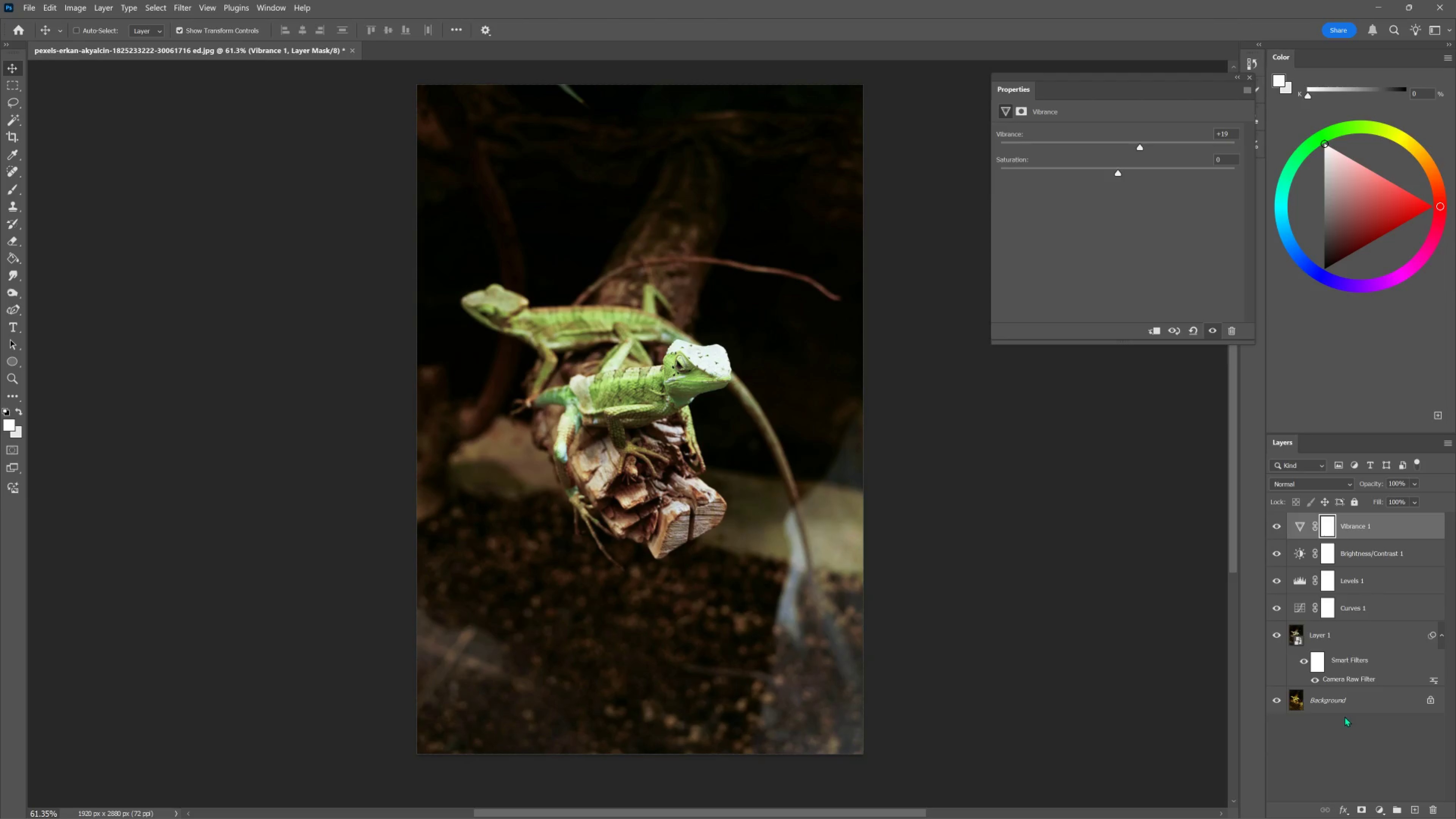 
left_click([1342, 733])
 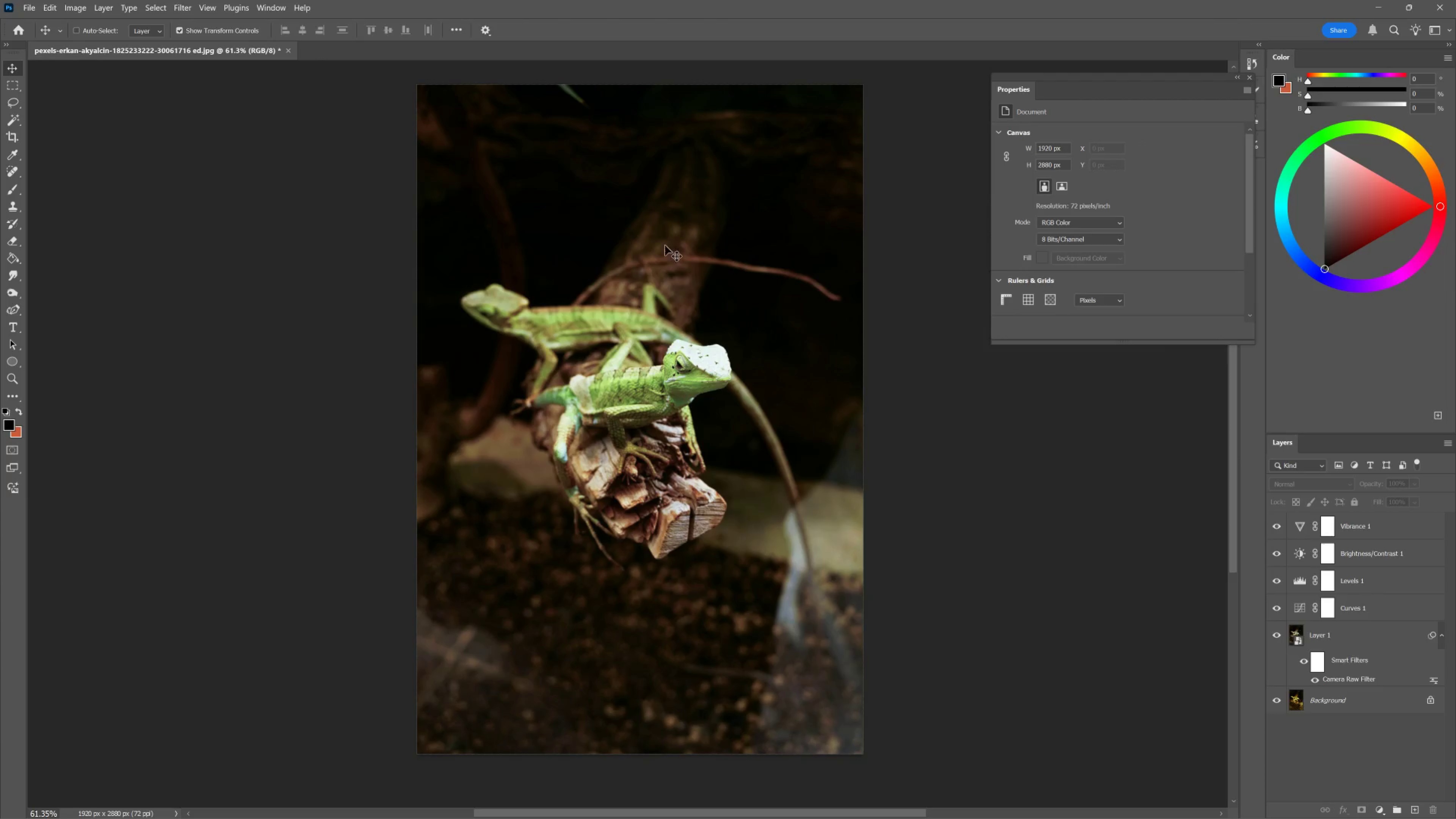 
wait(7.2)
 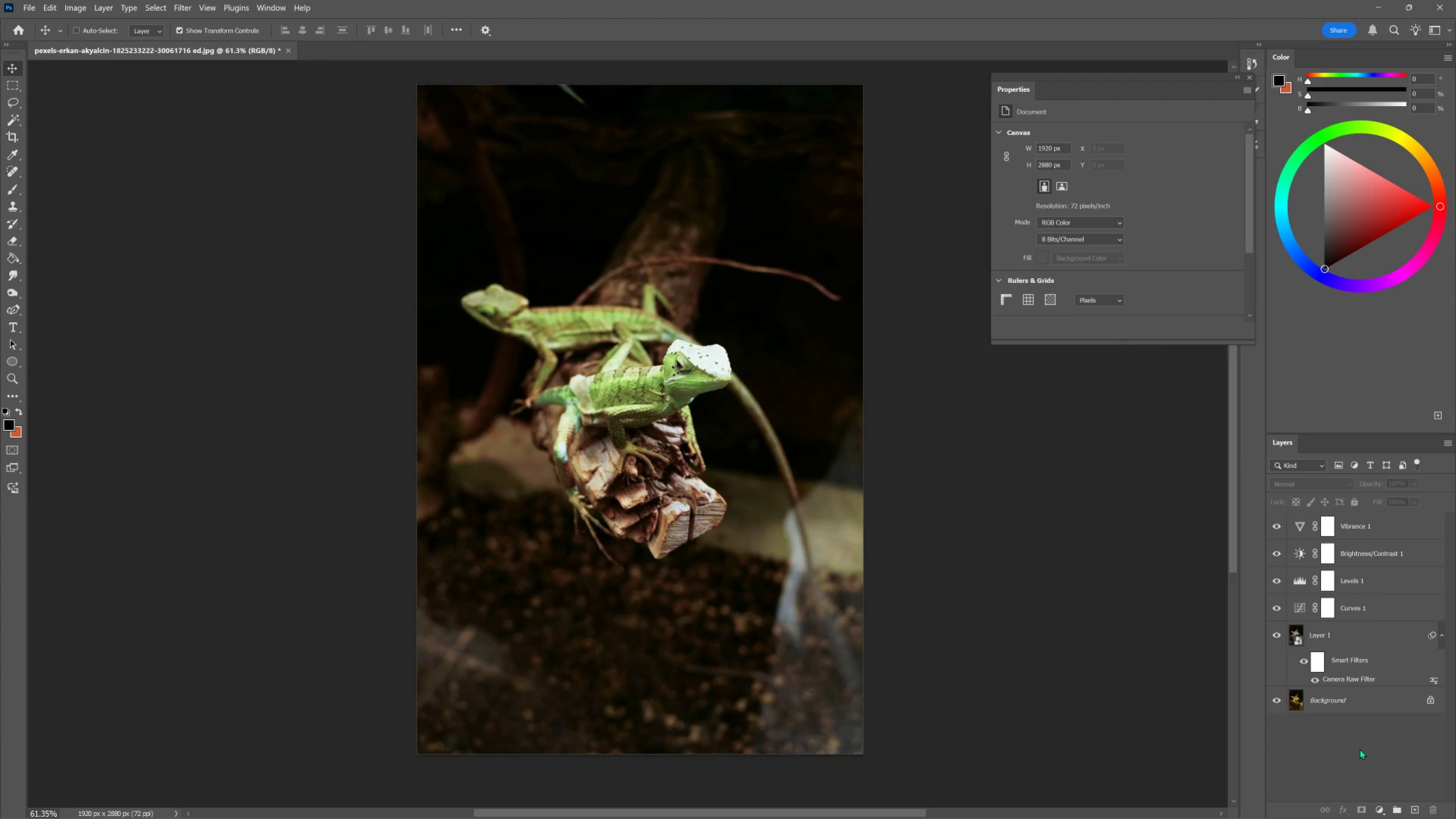 
left_click([31, 6])
 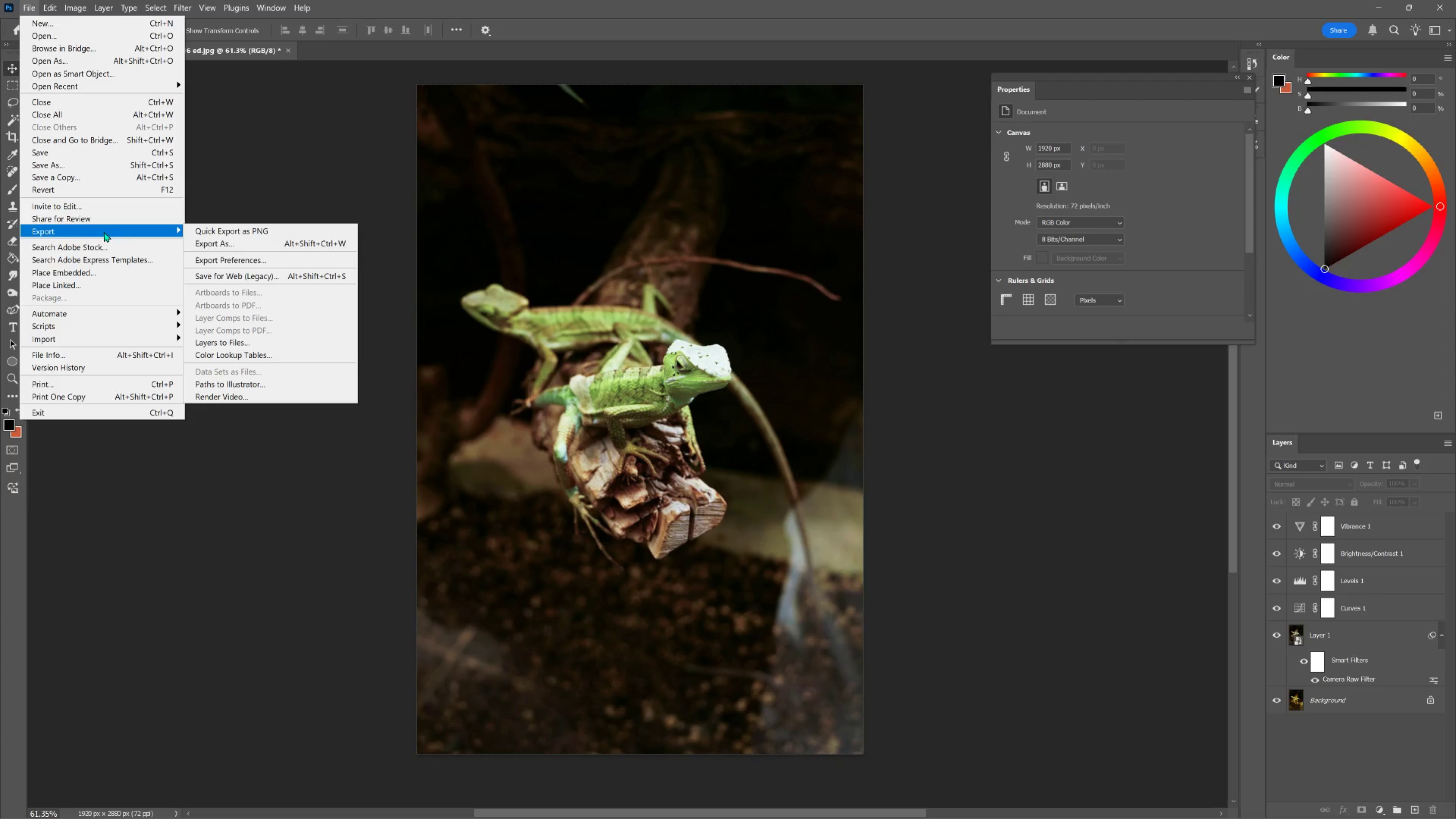 
left_click([258, 278])
 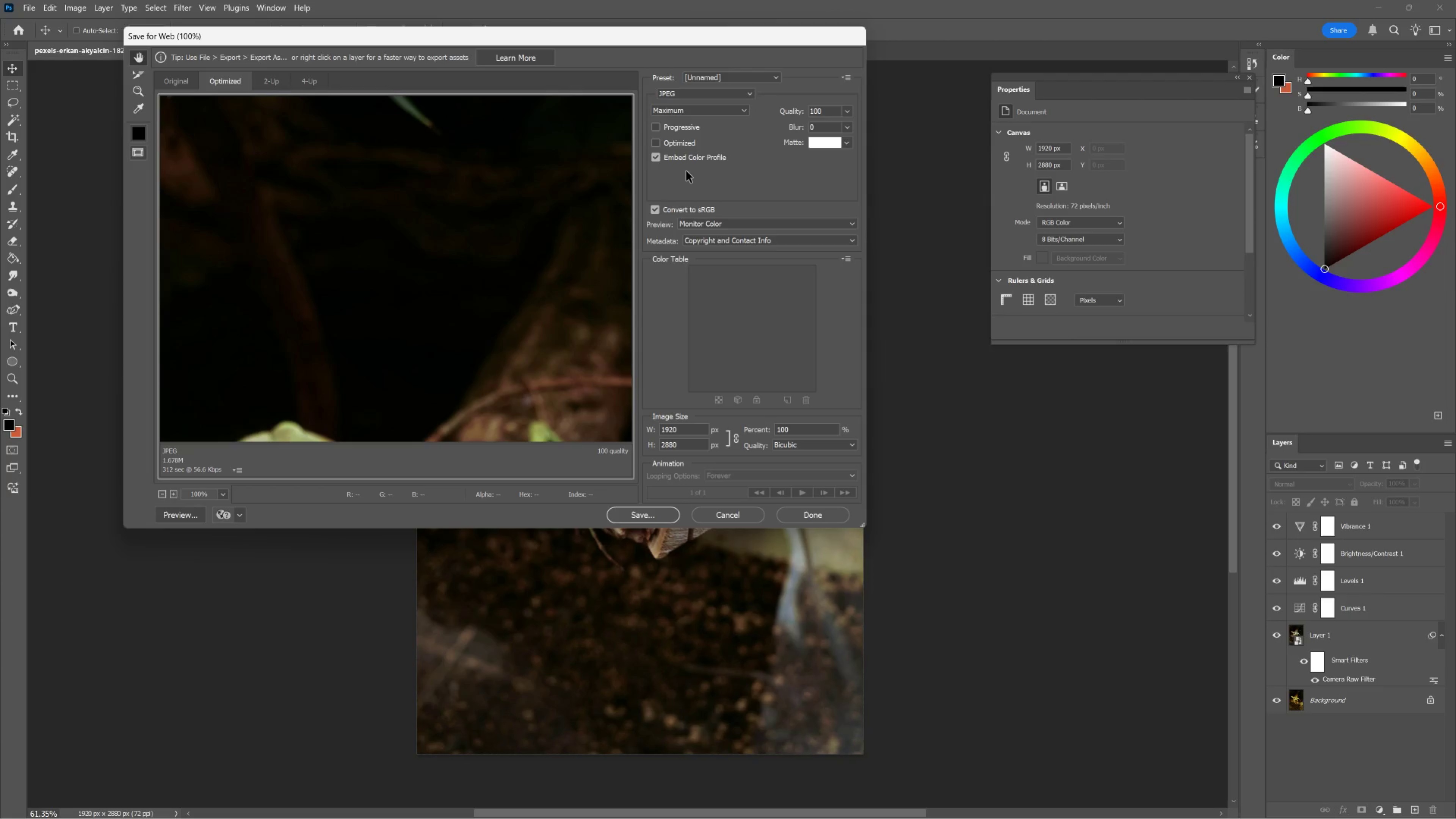 
wait(8.12)
 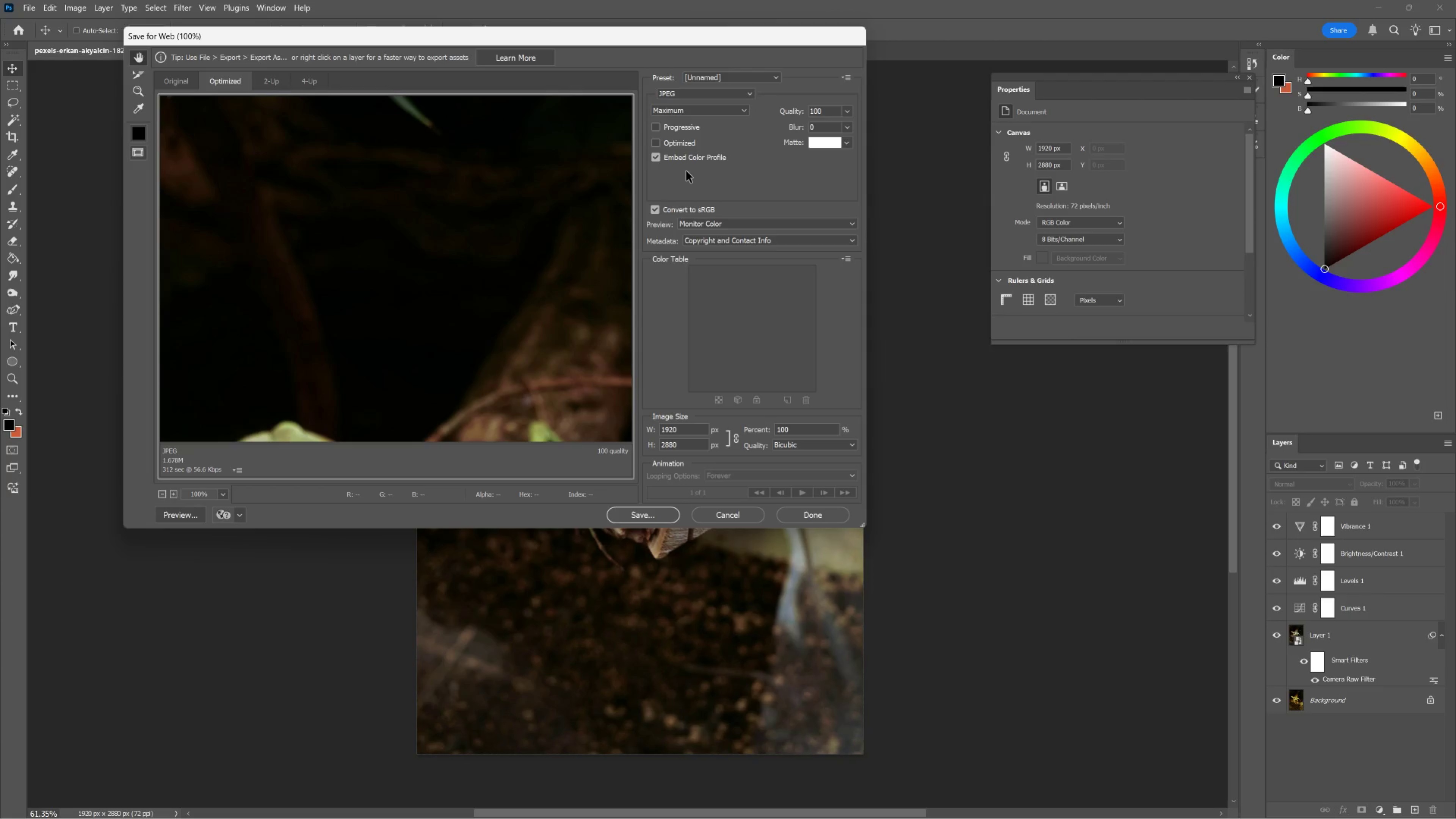 
left_click([642, 514])
 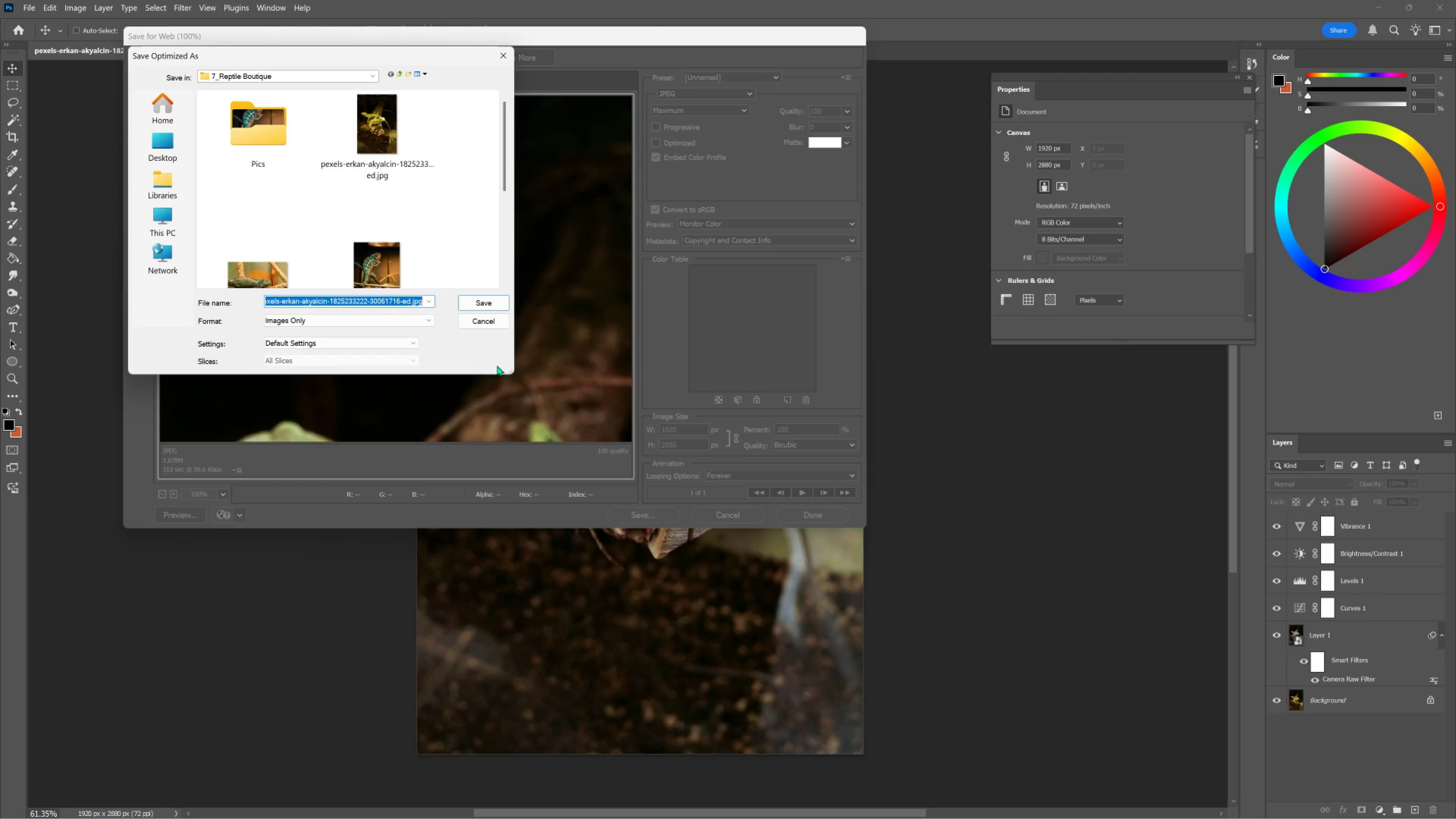 
left_click_drag(start_coordinate=[511, 374], to_coordinate=[1108, 534])
 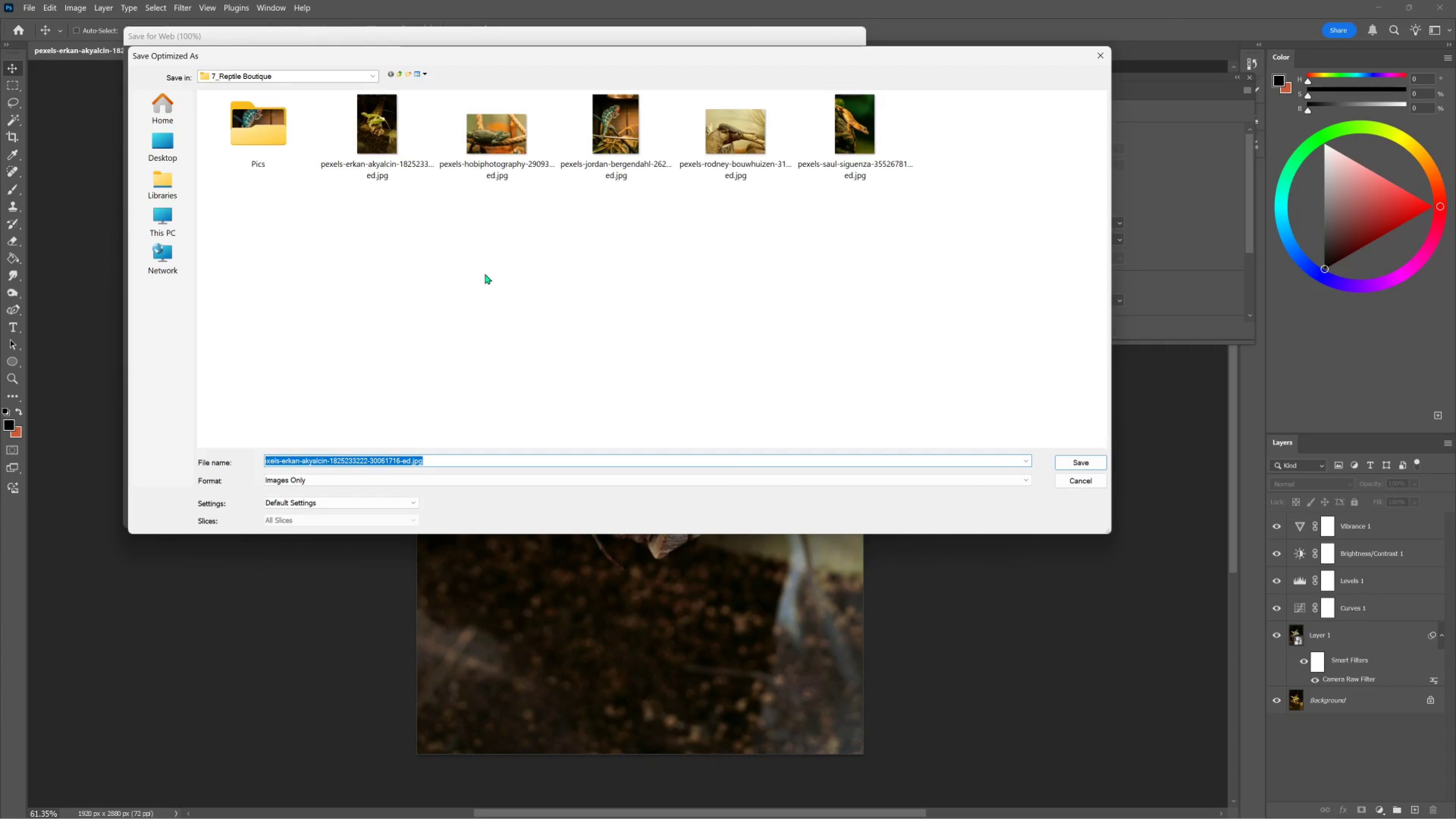 
right_click([485, 274])
 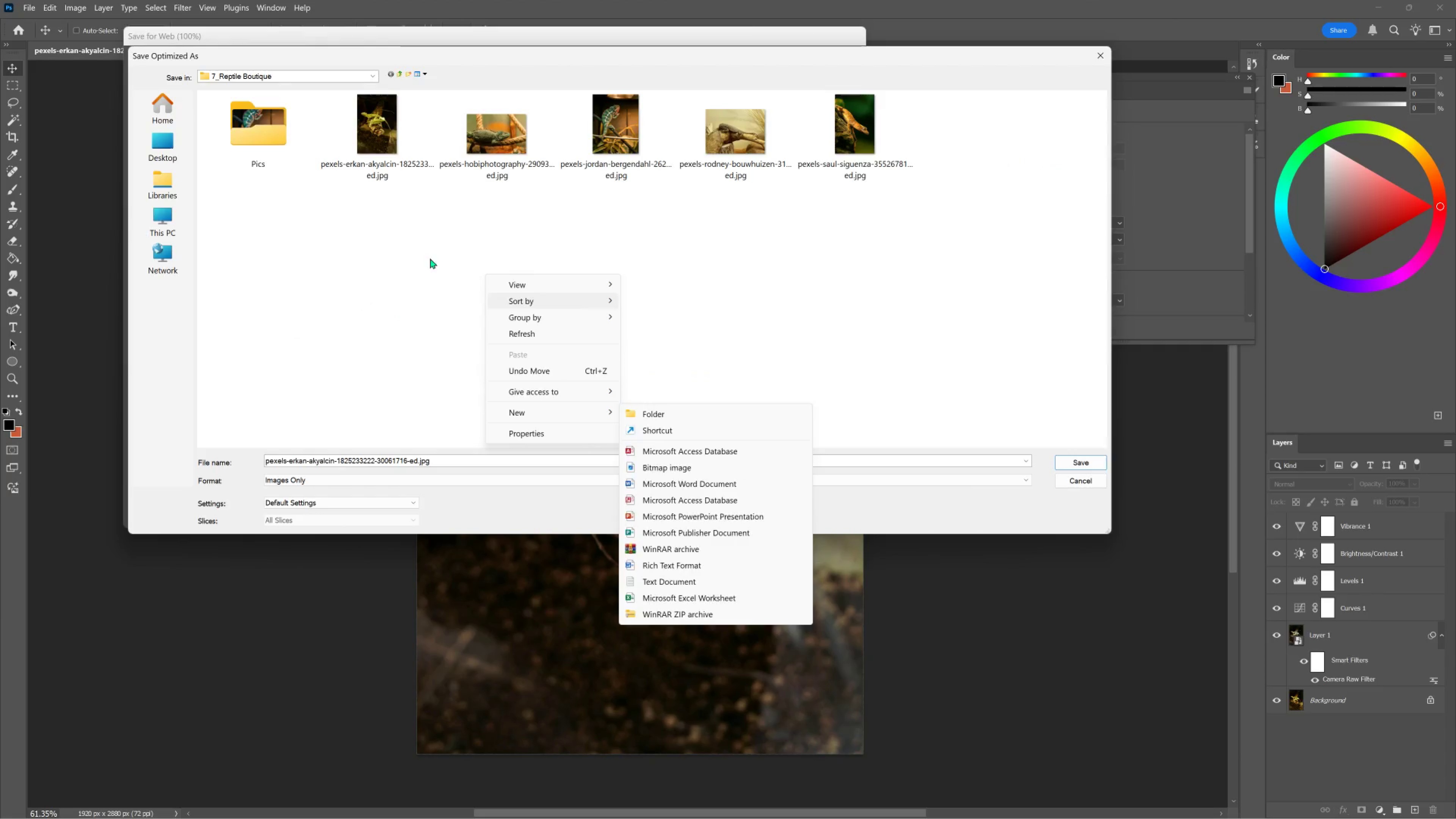 
left_click([394, 457])
 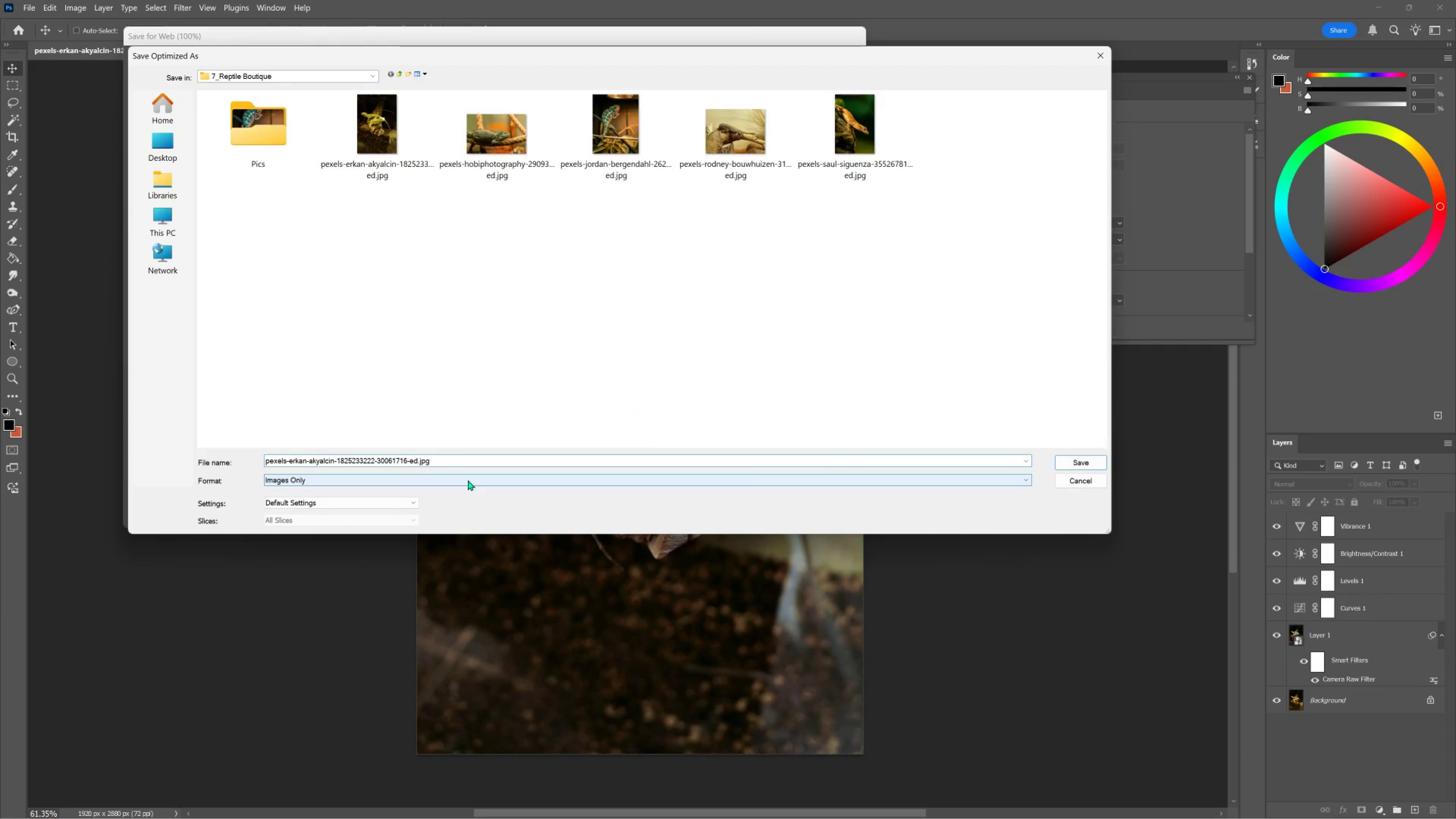 
type( cor)
 